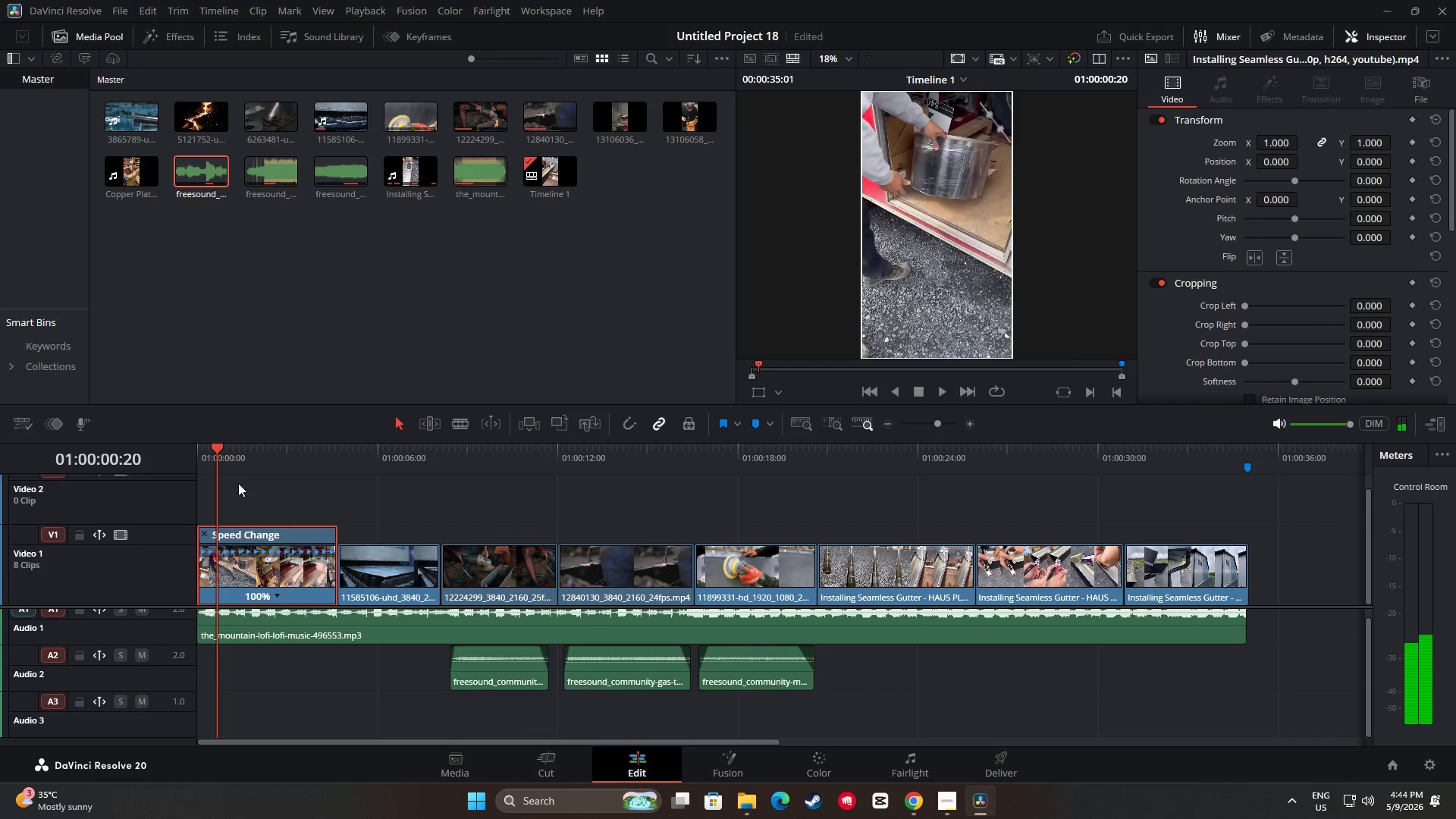 
left_click_drag(start_coordinate=[217, 460], to_coordinate=[178, 458])
 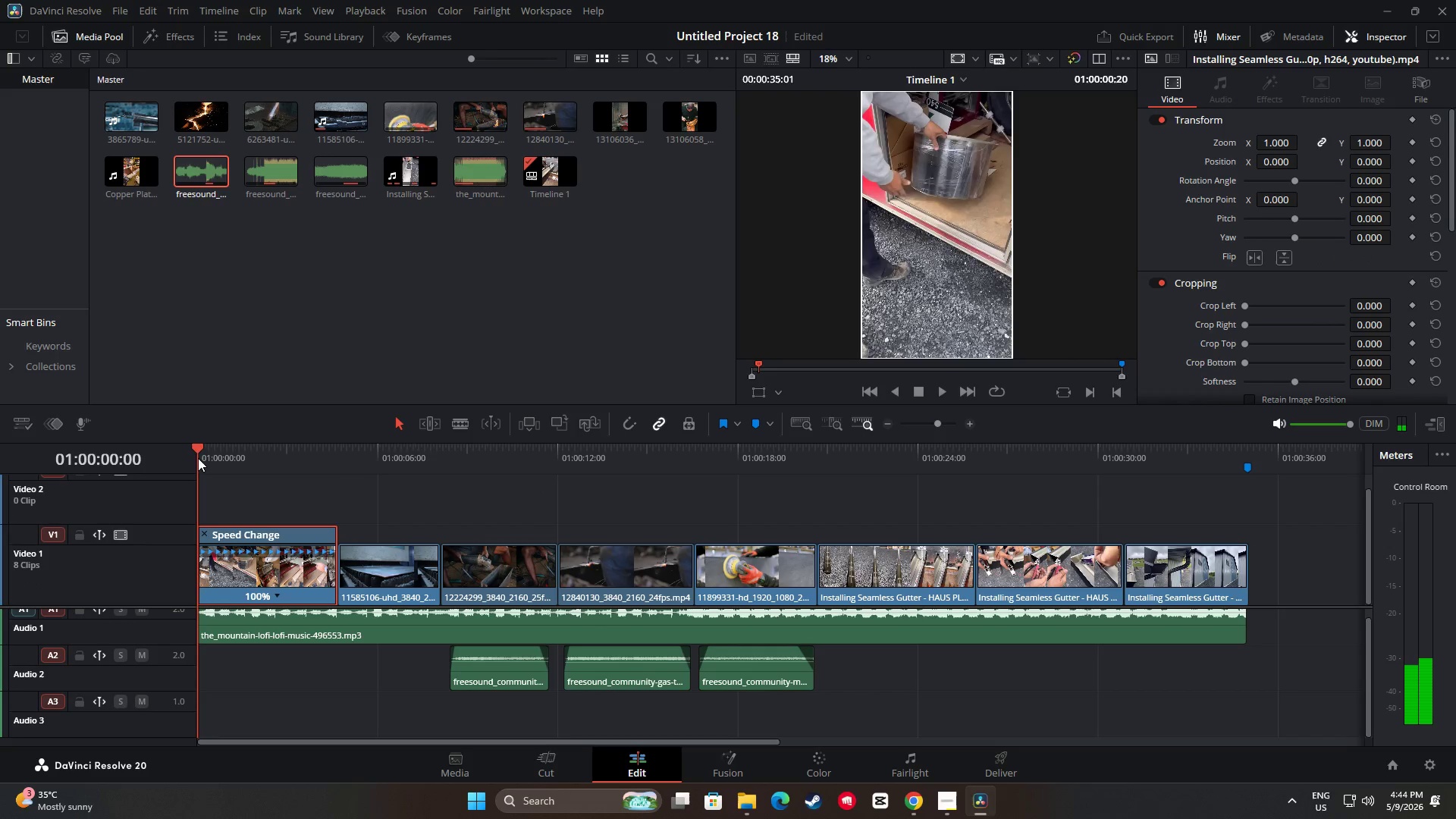 
key(Space)
 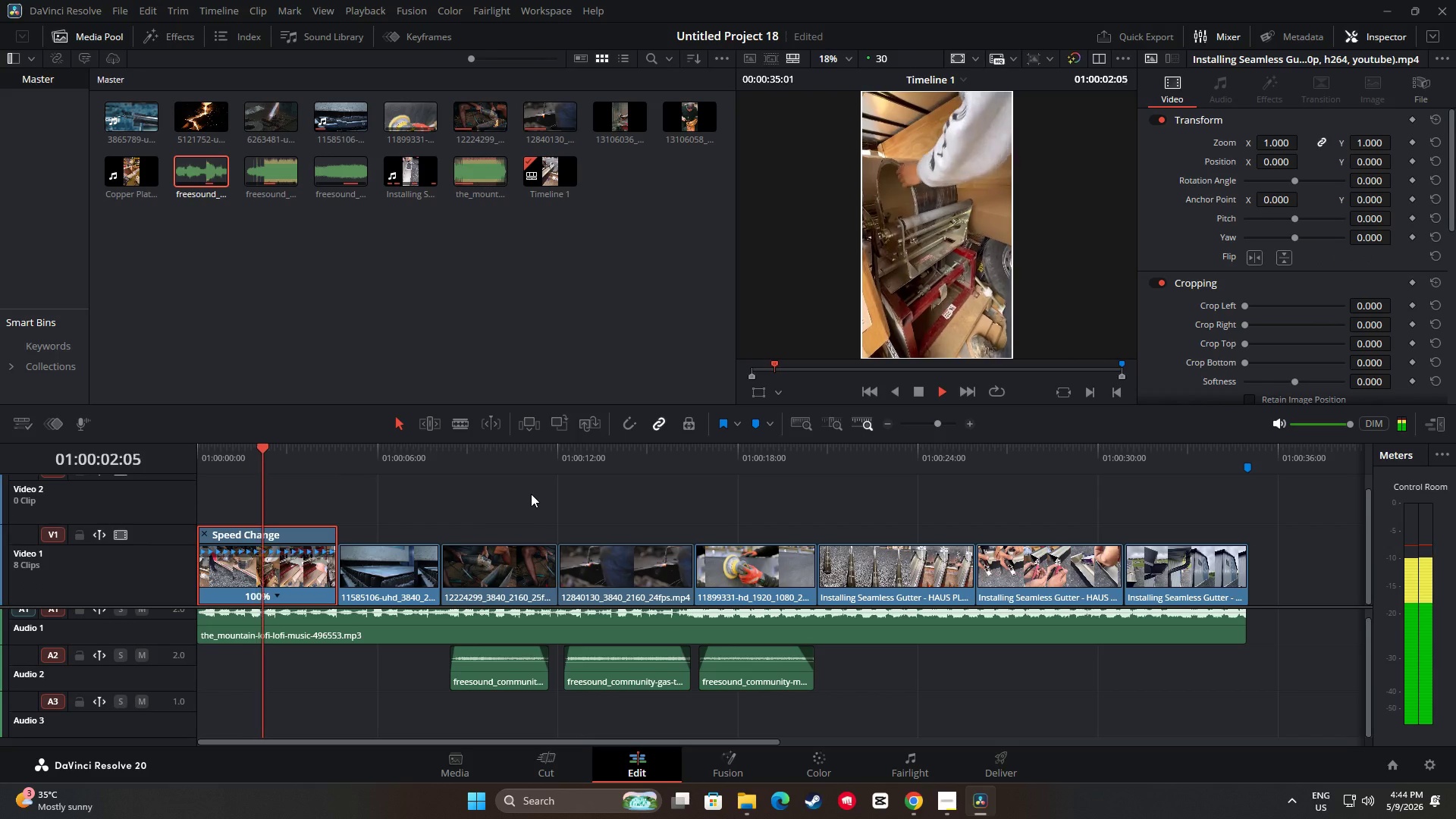 
key(Space)
 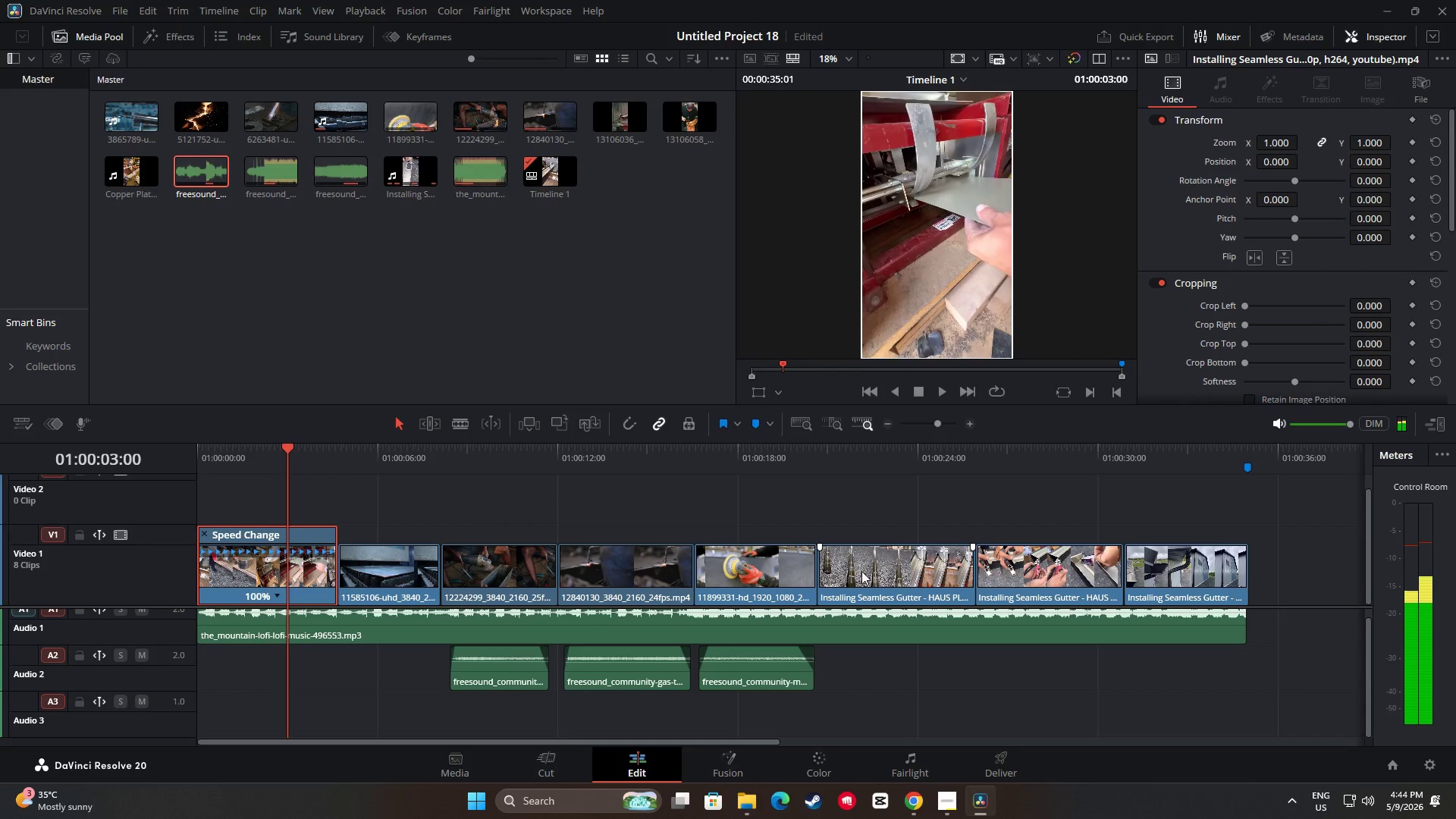 
left_click([867, 571])
 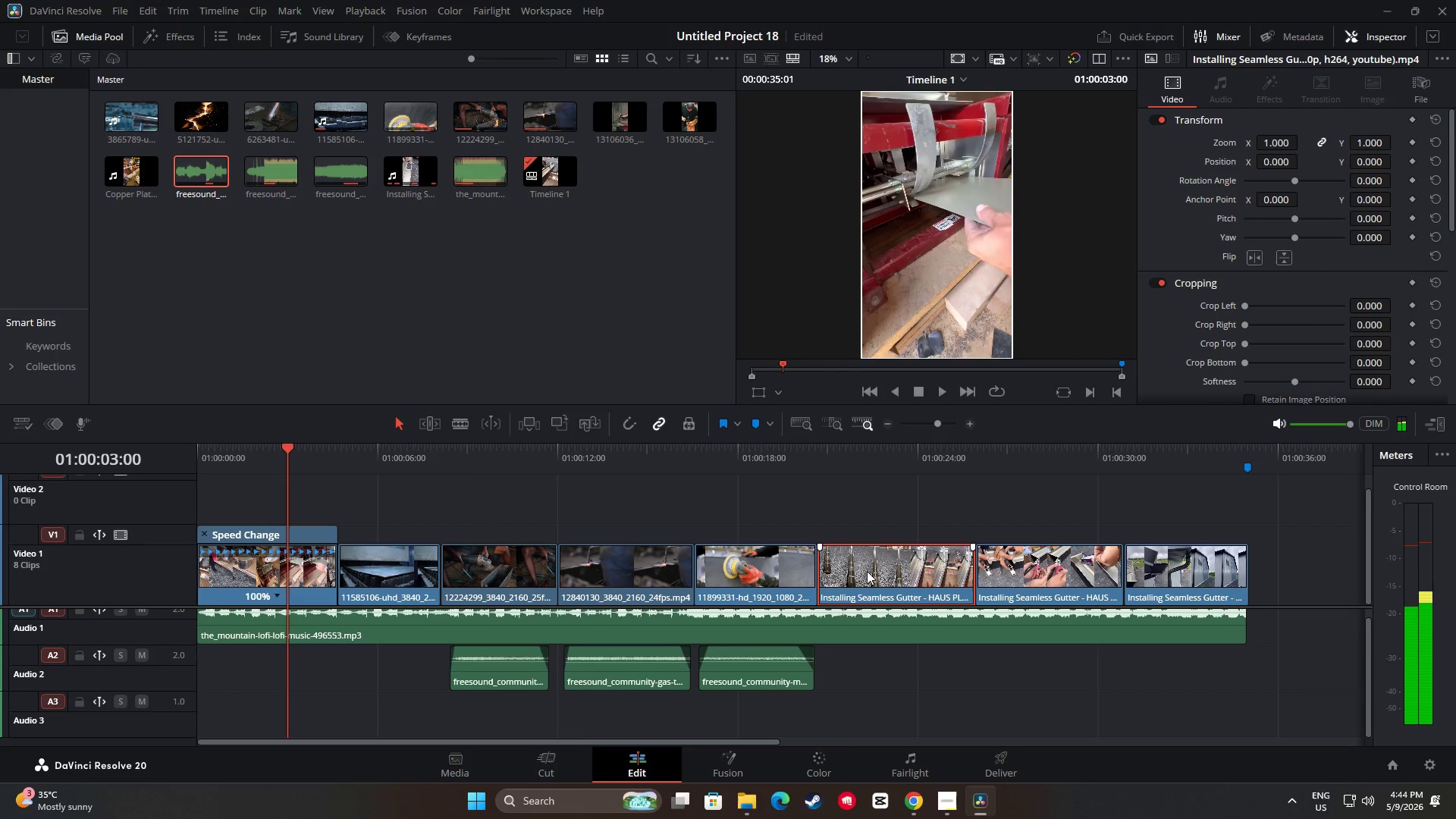 
key(Control+R)
 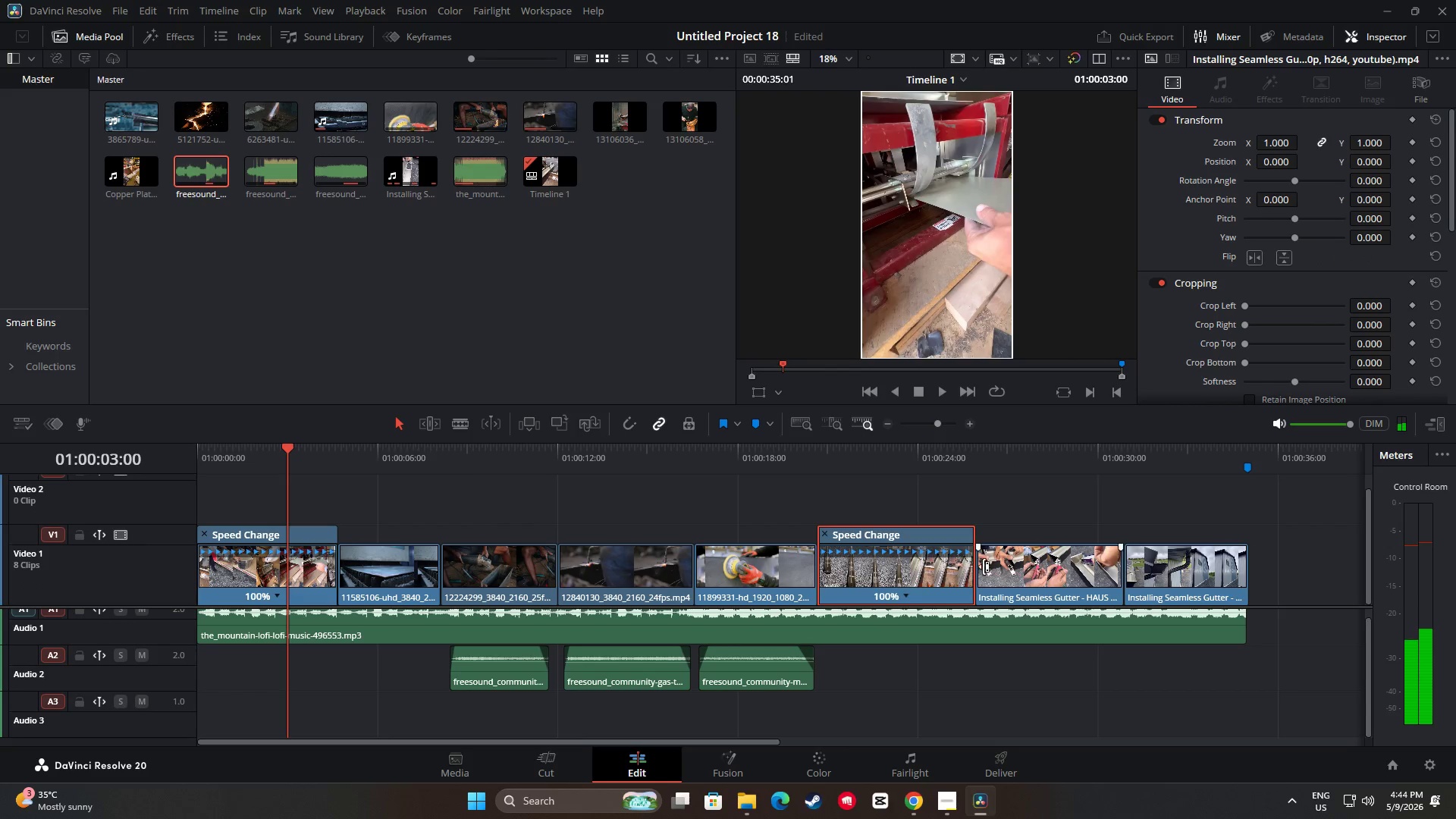 
left_click([1033, 563])
 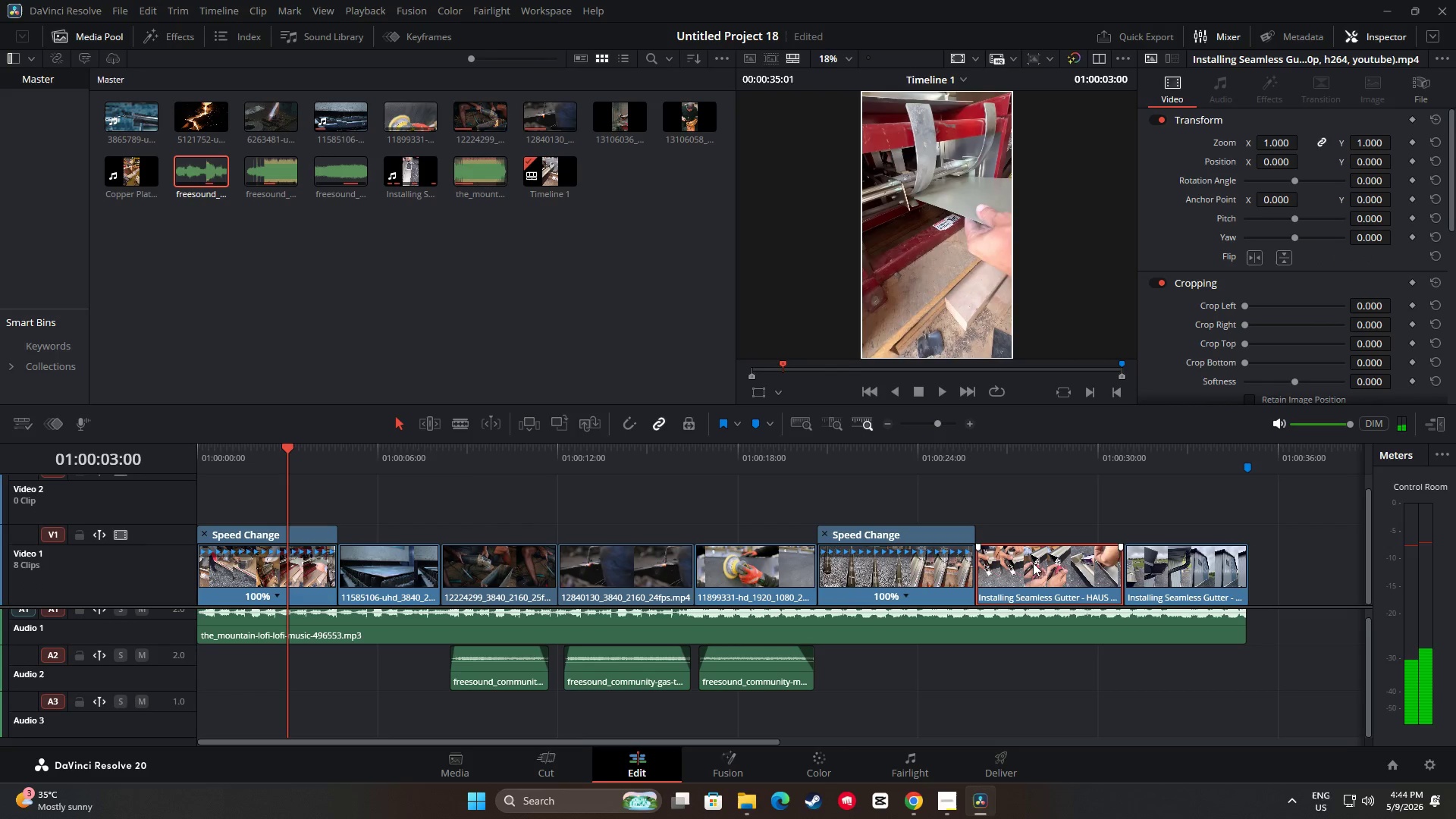 
key(Control+R)
 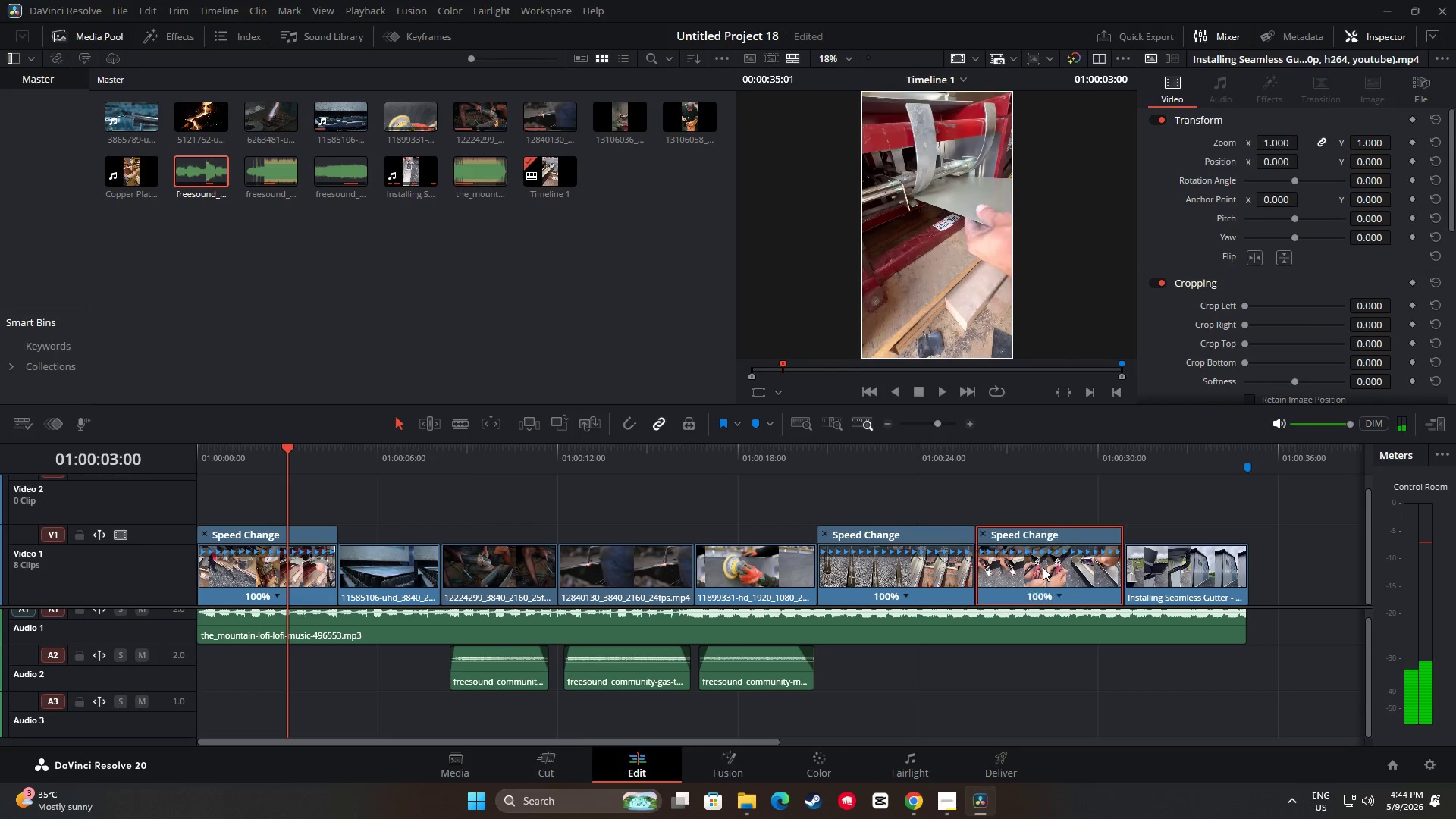 
key(Control+R)
 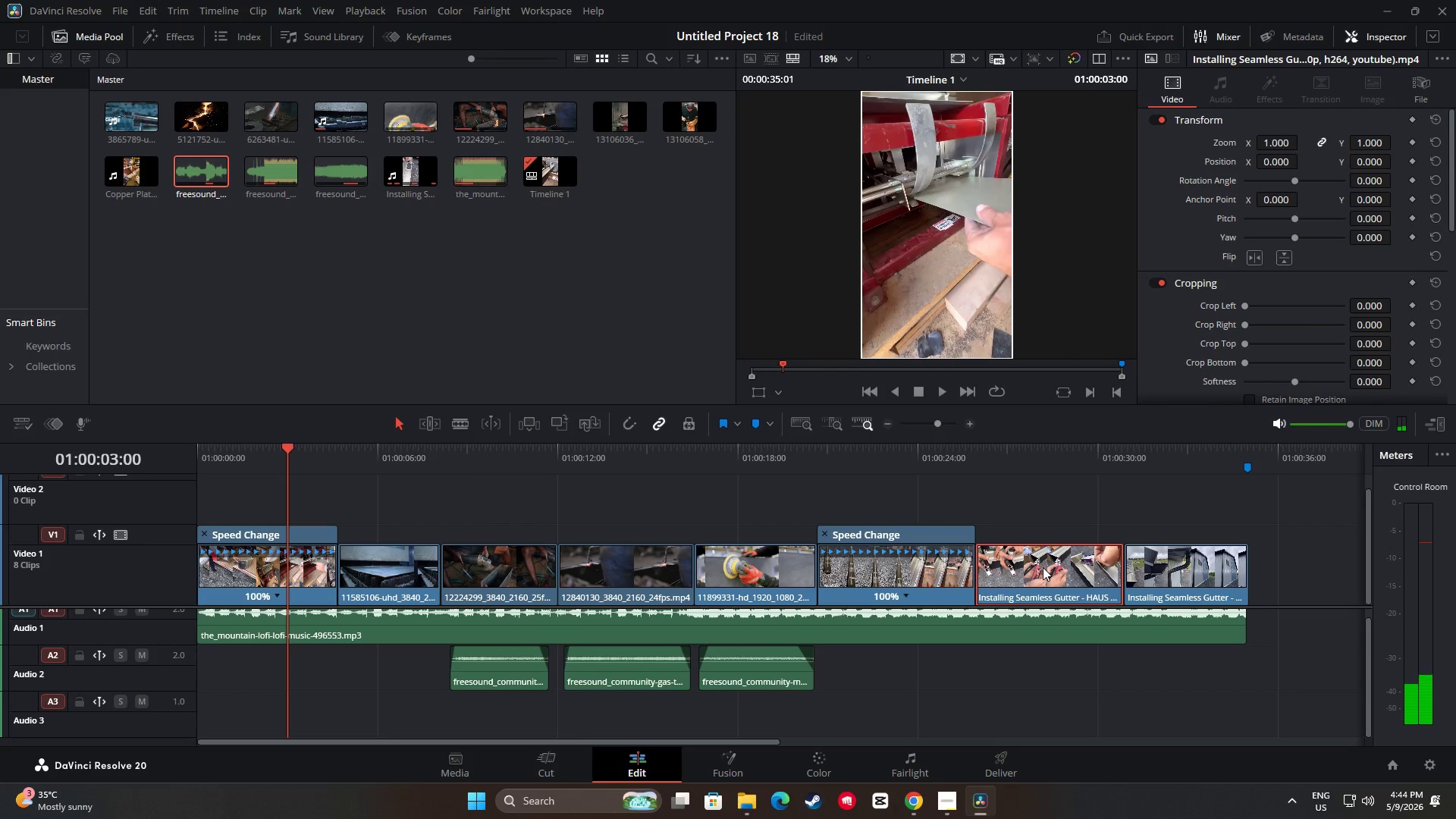 
key(Control+R)
 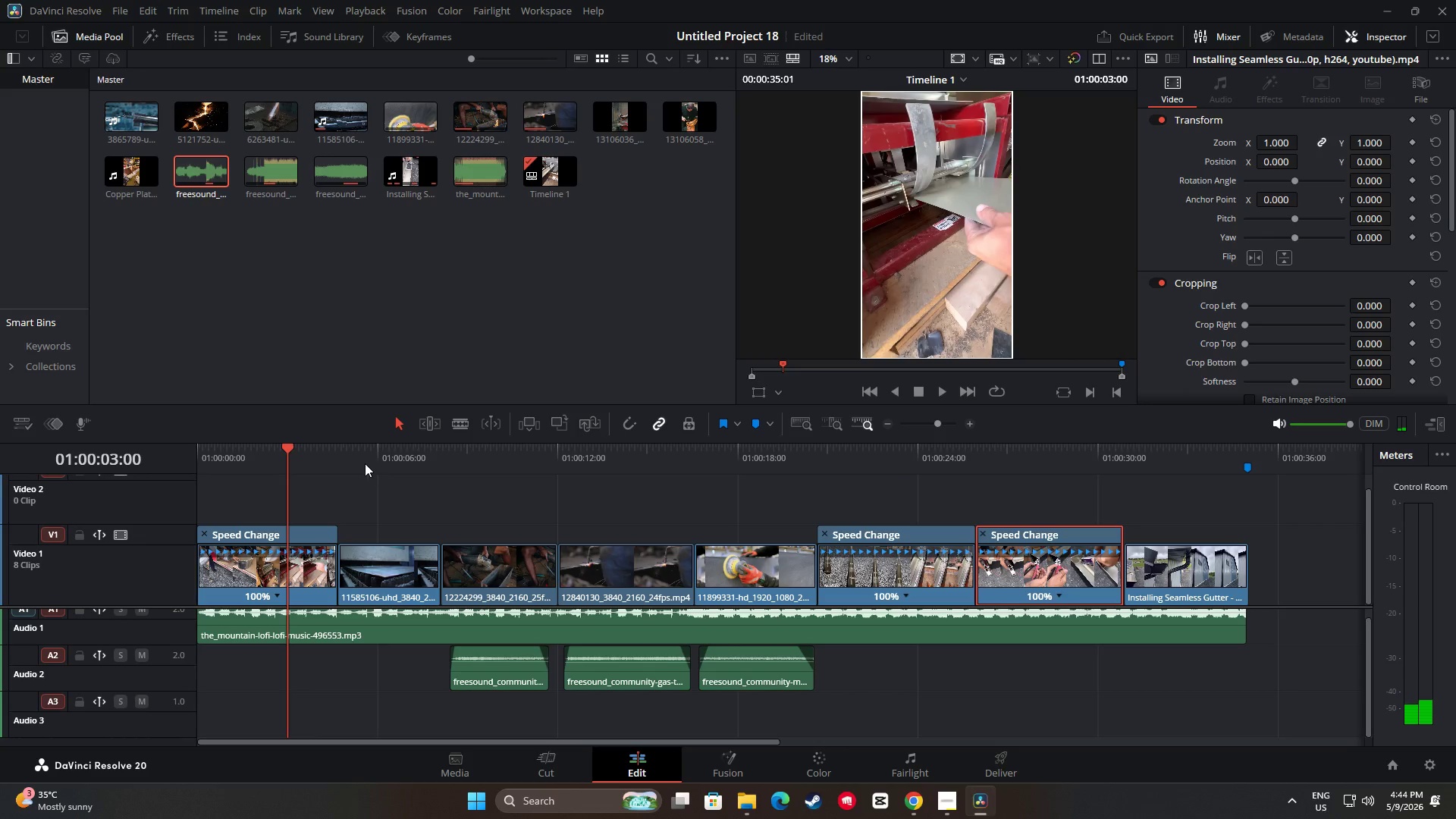 
left_click_drag(start_coordinate=[284, 456], to_coordinate=[177, 454])
 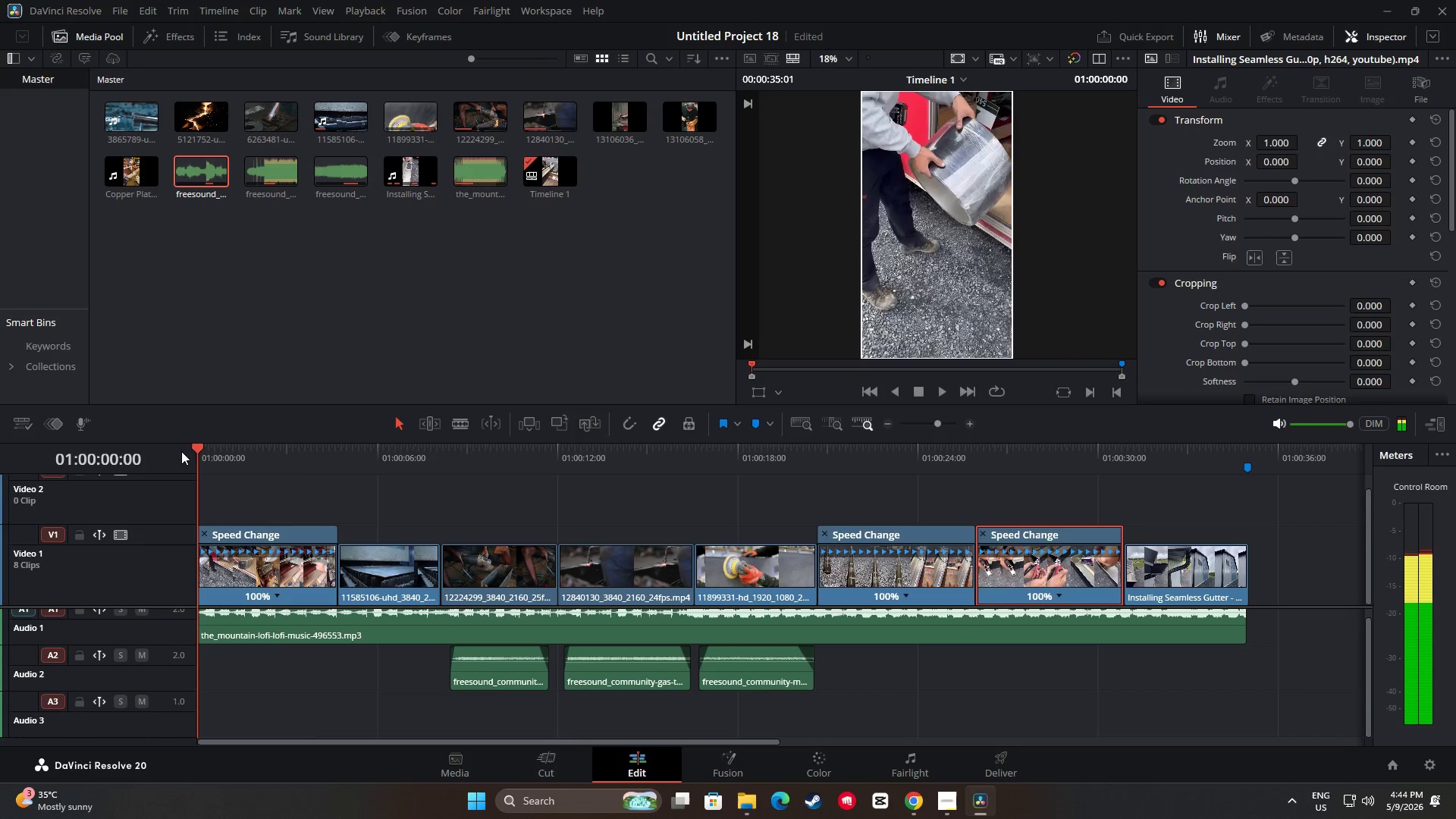 
key(Space)
 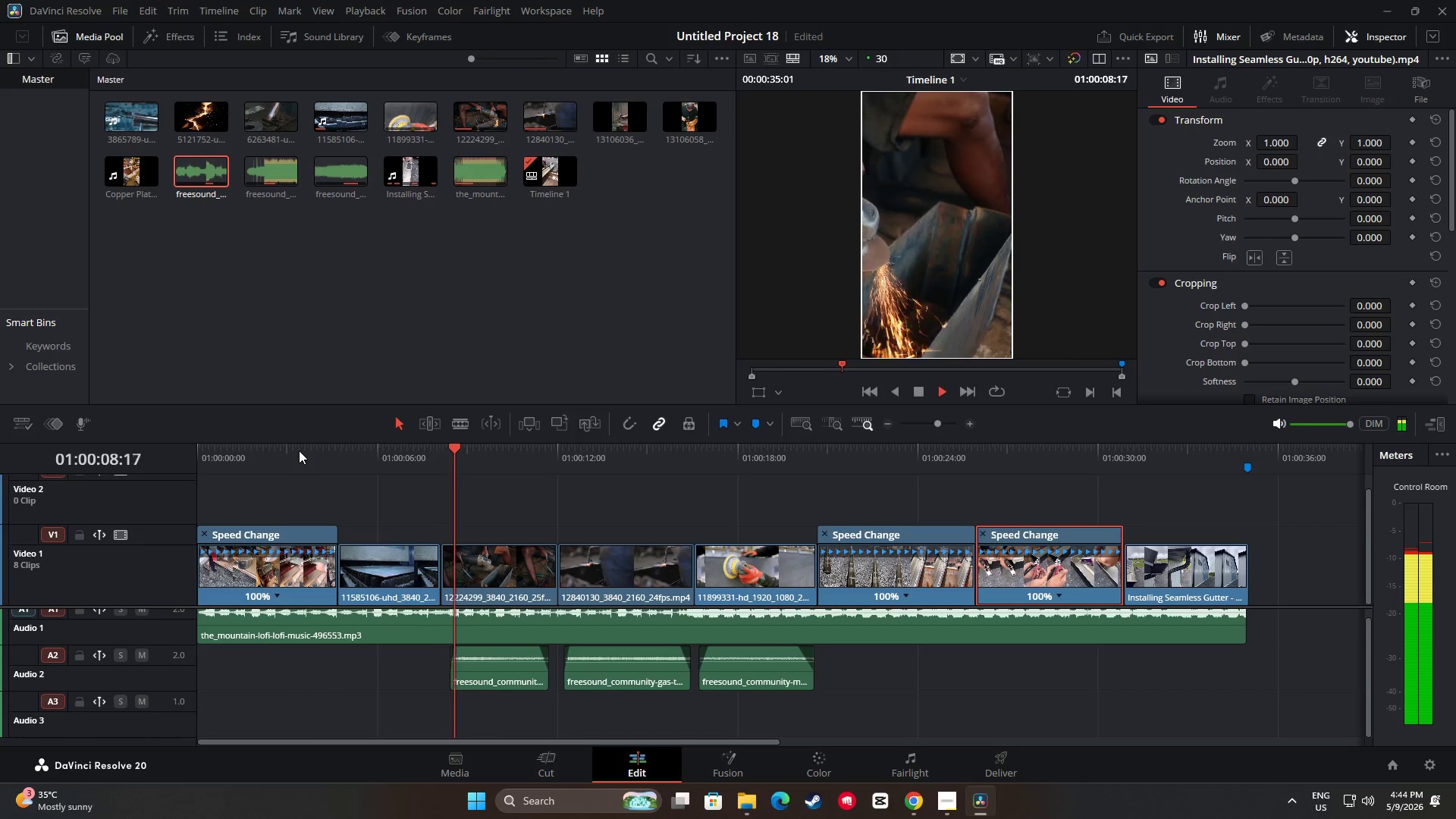 
wait(13.7)
 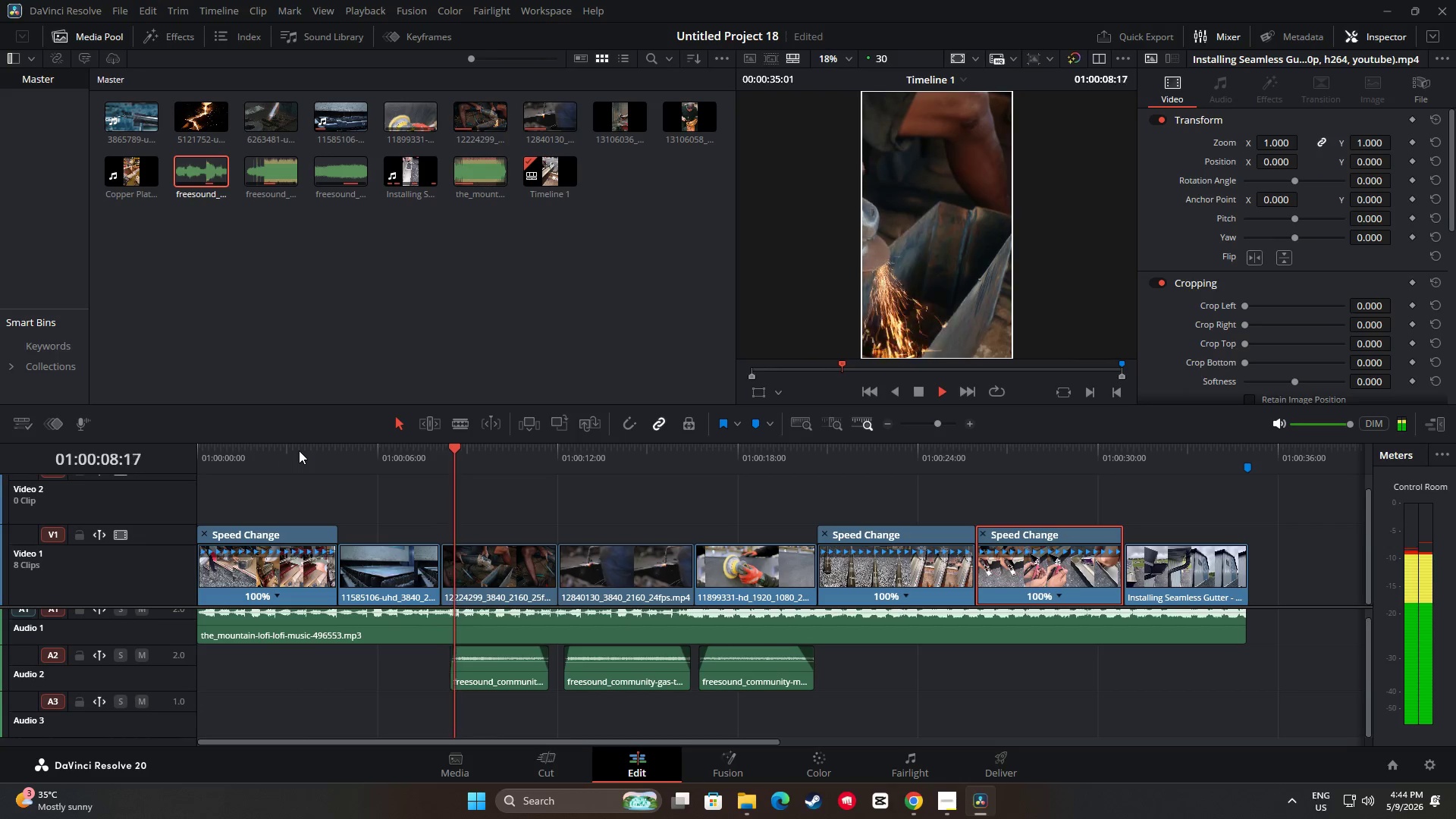 
key(Space)
 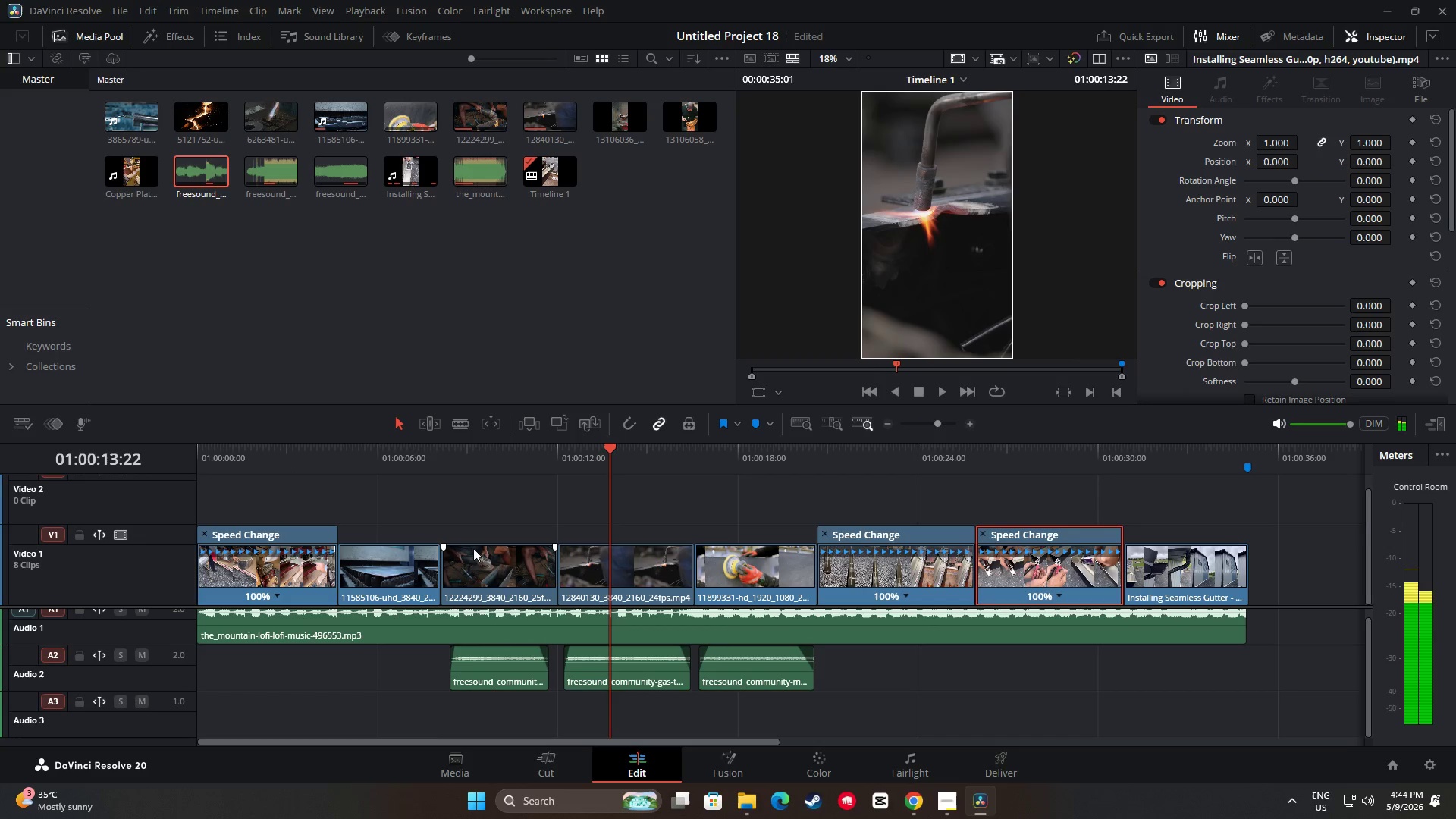 
left_click([508, 573])
 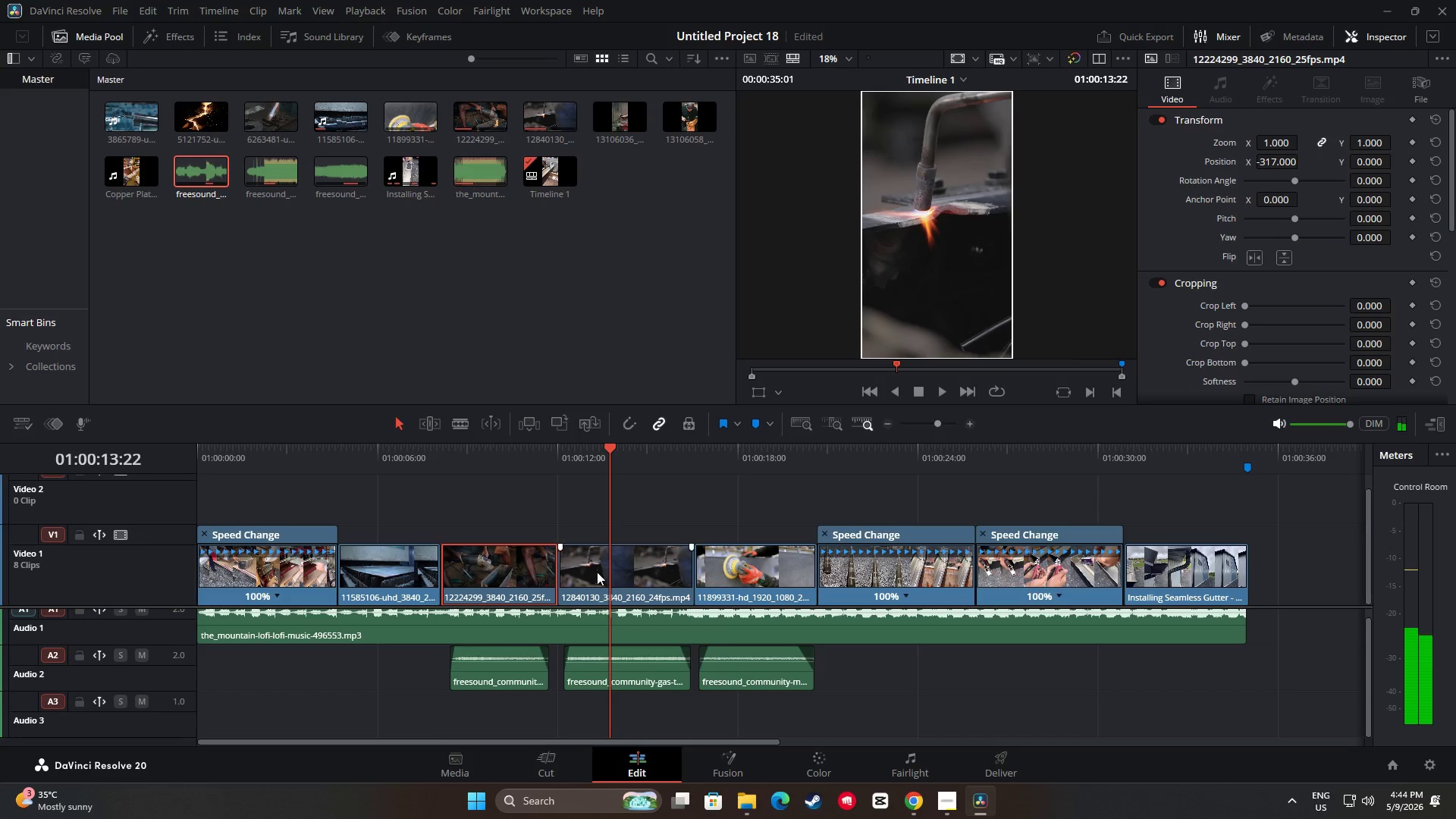 
left_click([632, 577])
 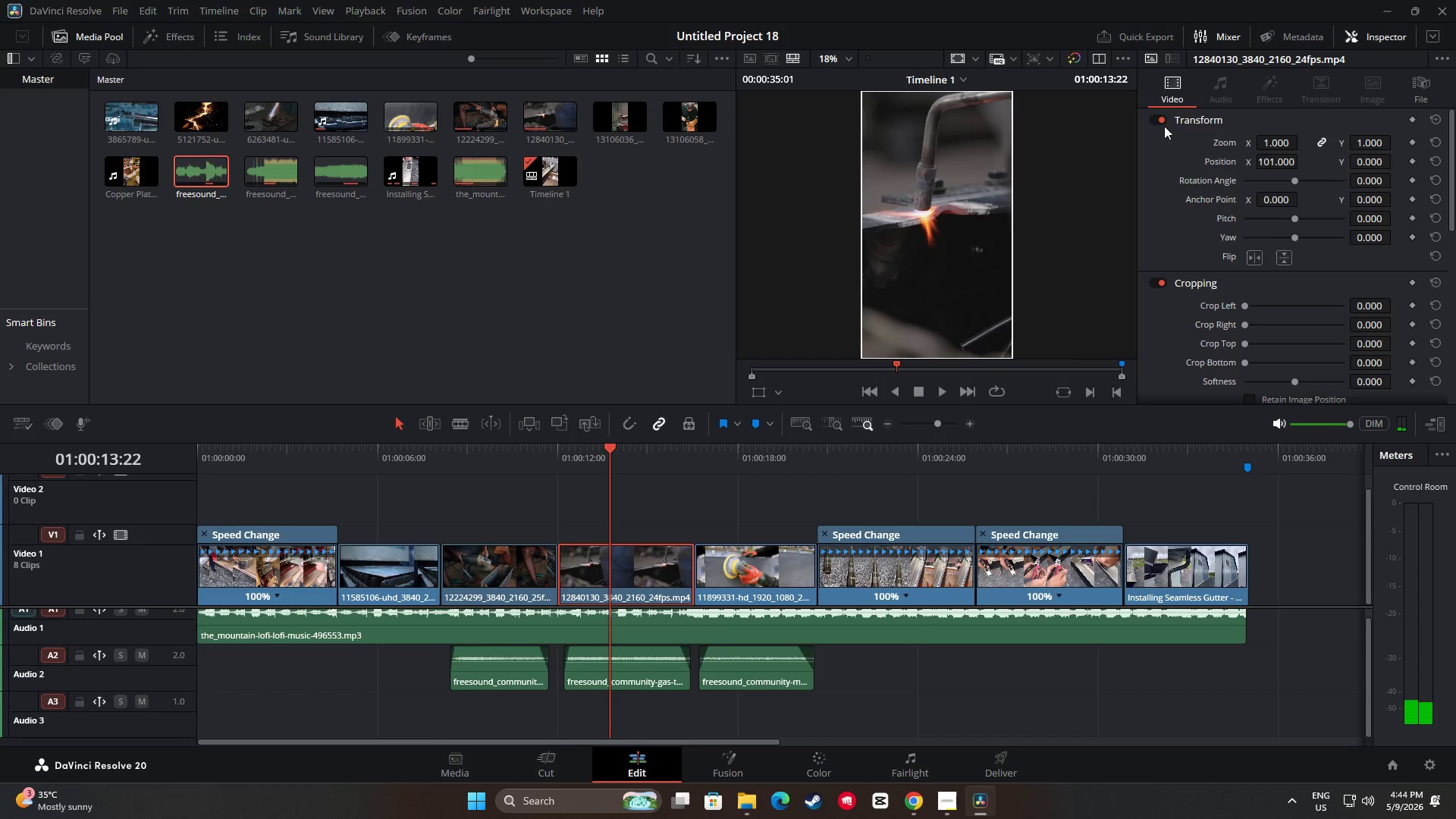 
scroll: coordinate [1207, 255], scroll_direction: down, amount: 6.0
 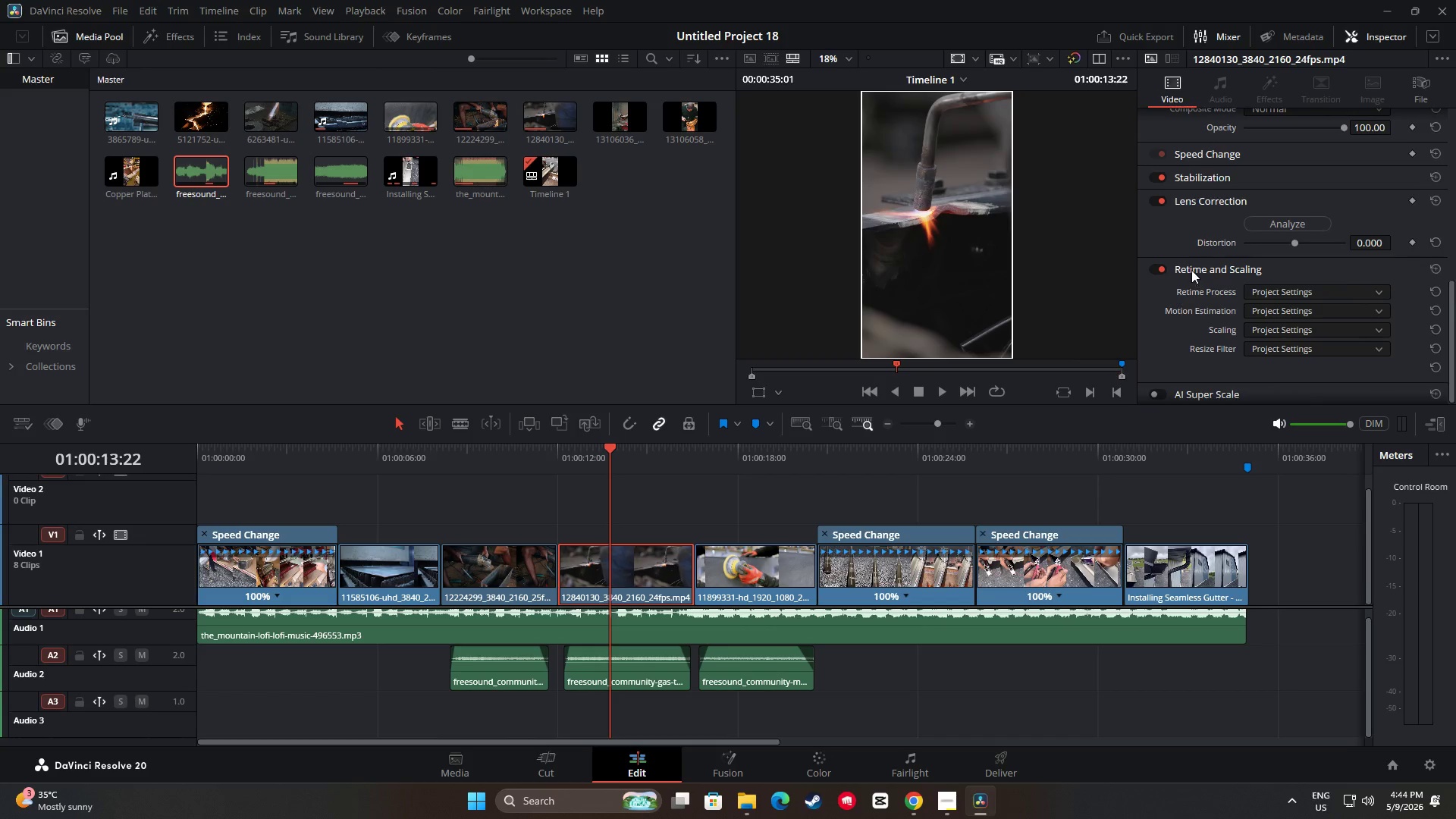 
scroll: coordinate [1213, 268], scroll_direction: up, amount: 3.0
 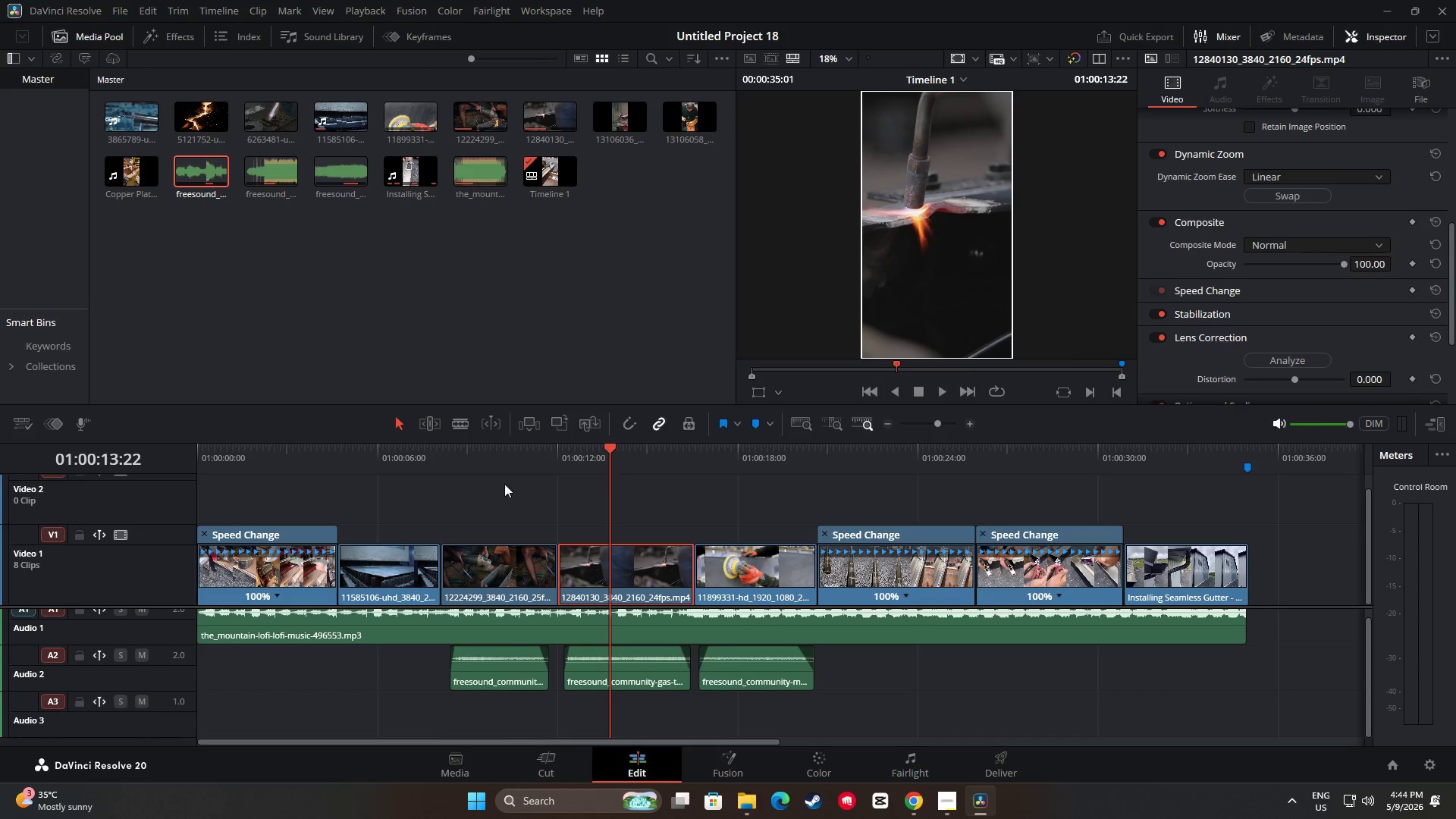 
left_click_drag(start_coordinate=[613, 450], to_coordinate=[546, 460])
 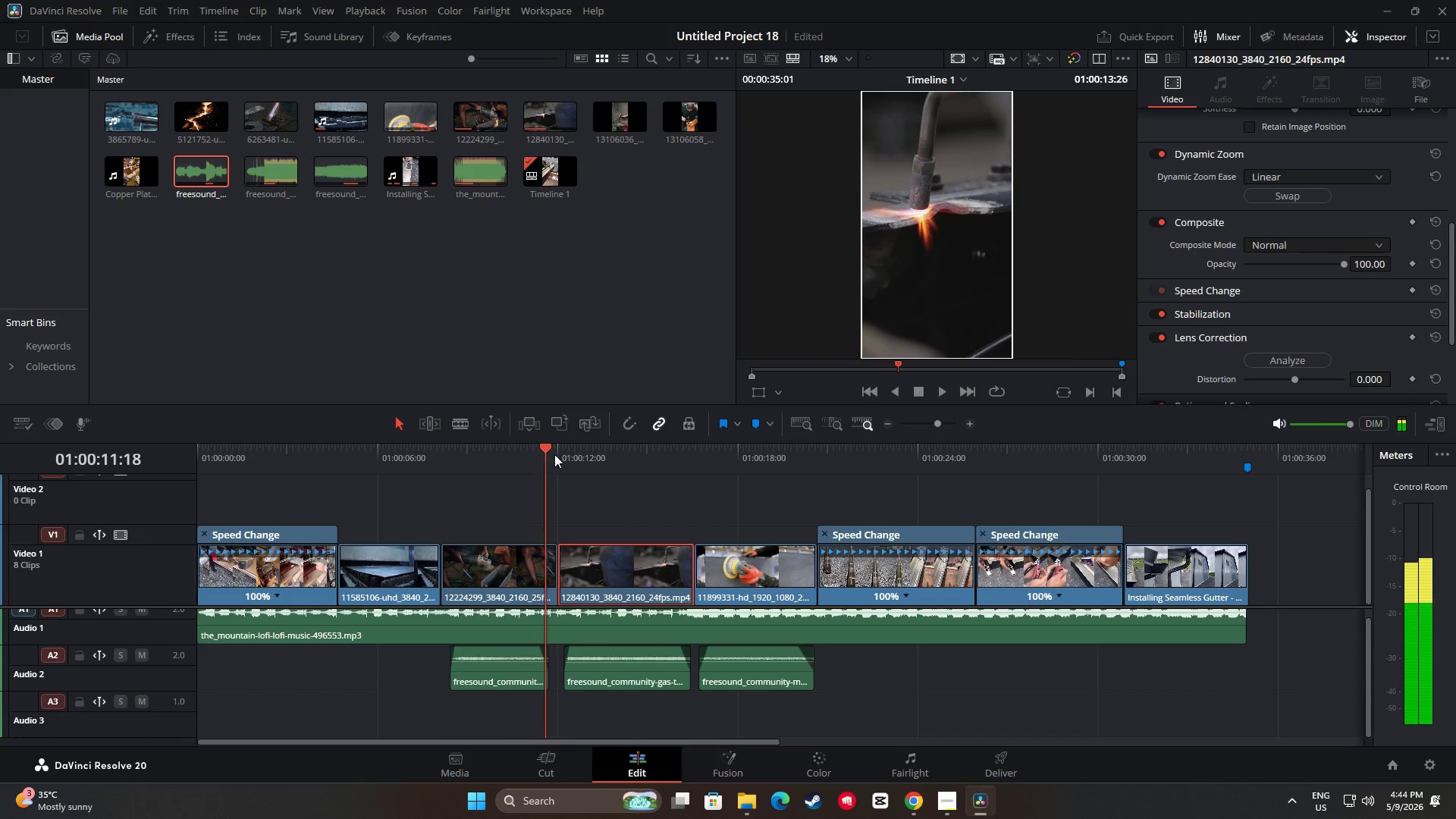 
key(Space)
 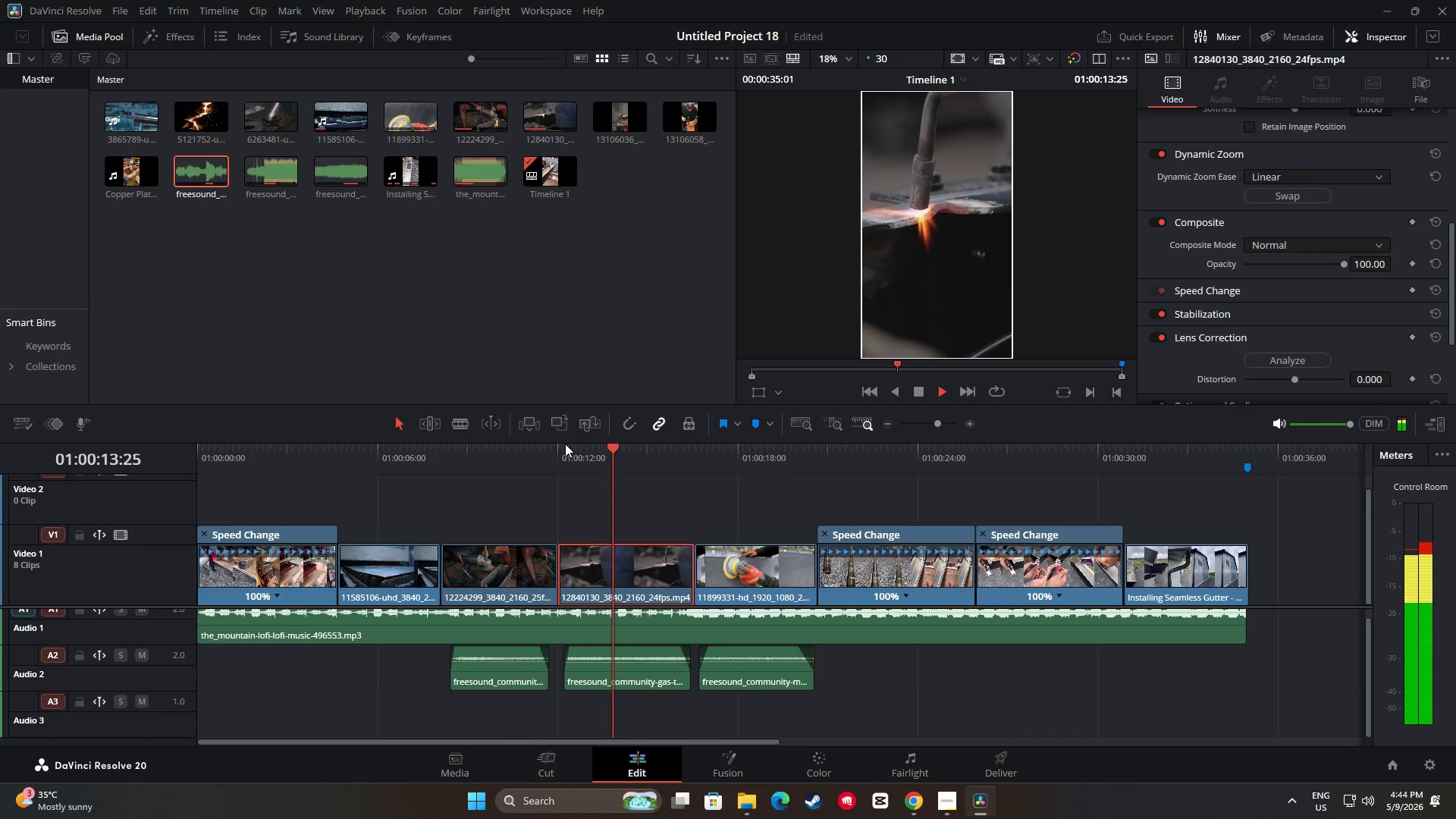 
key(Space)
 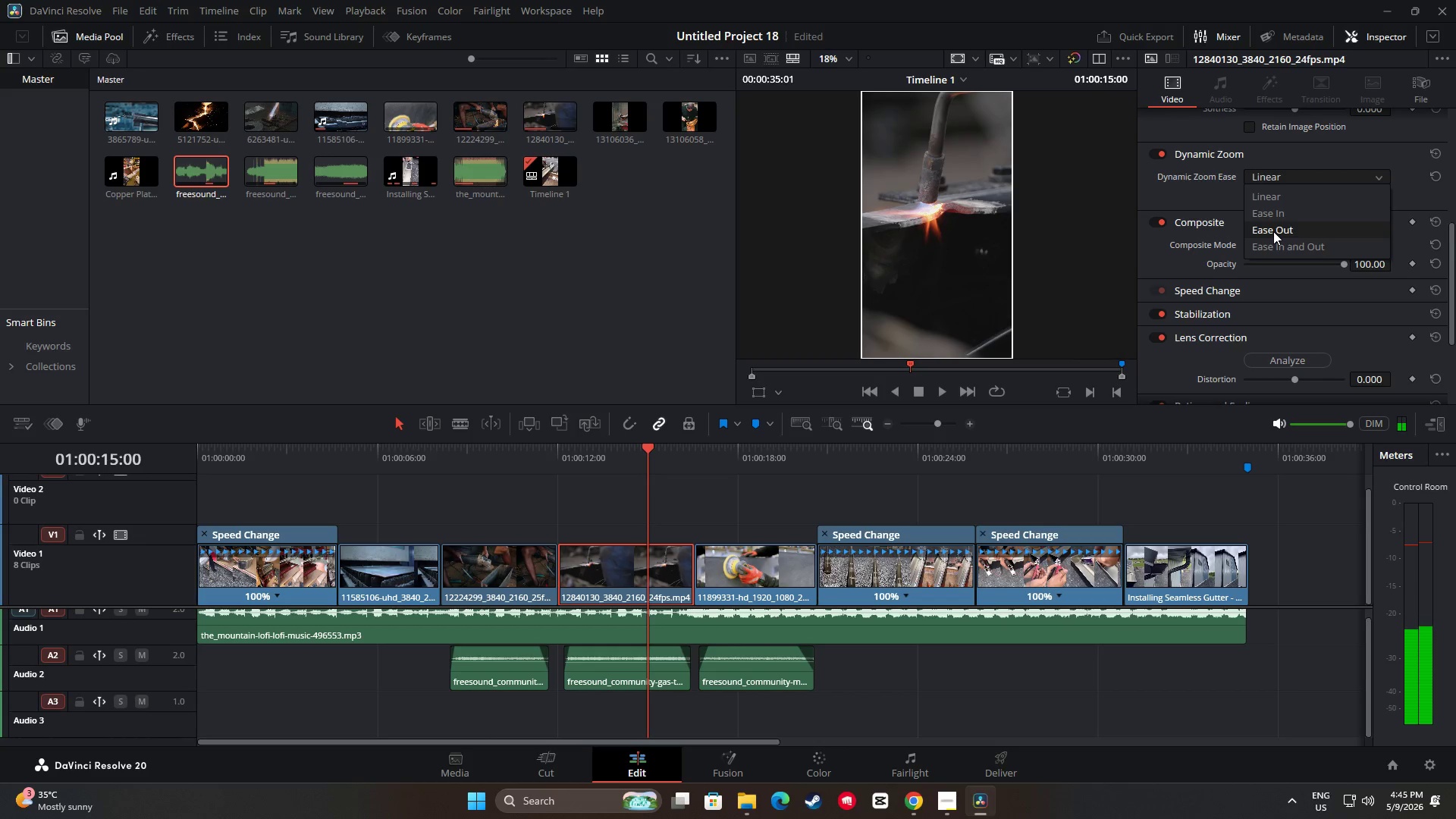 
left_click([1276, 218])
 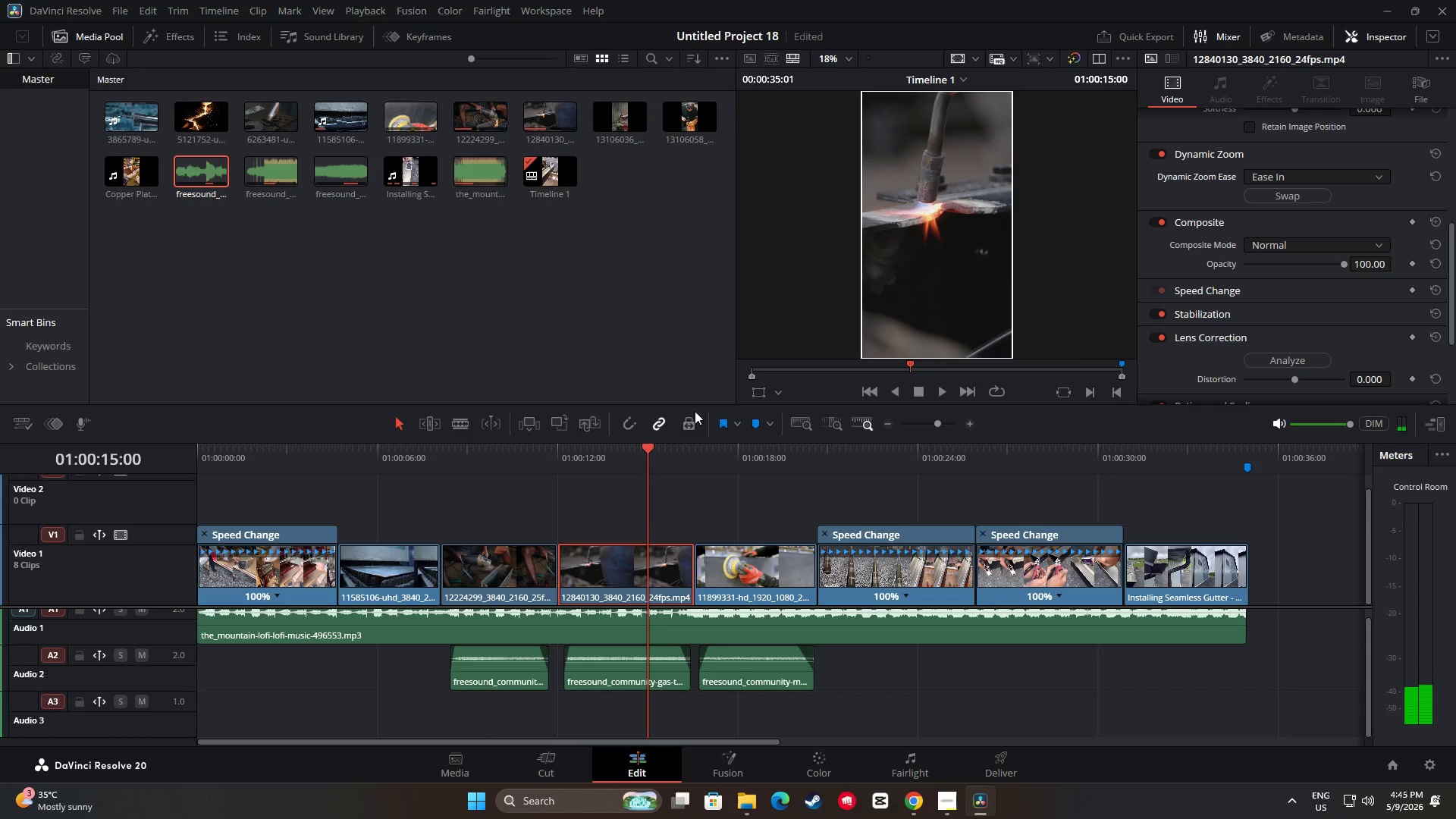 
left_click_drag(start_coordinate=[653, 446], to_coordinate=[544, 457])
 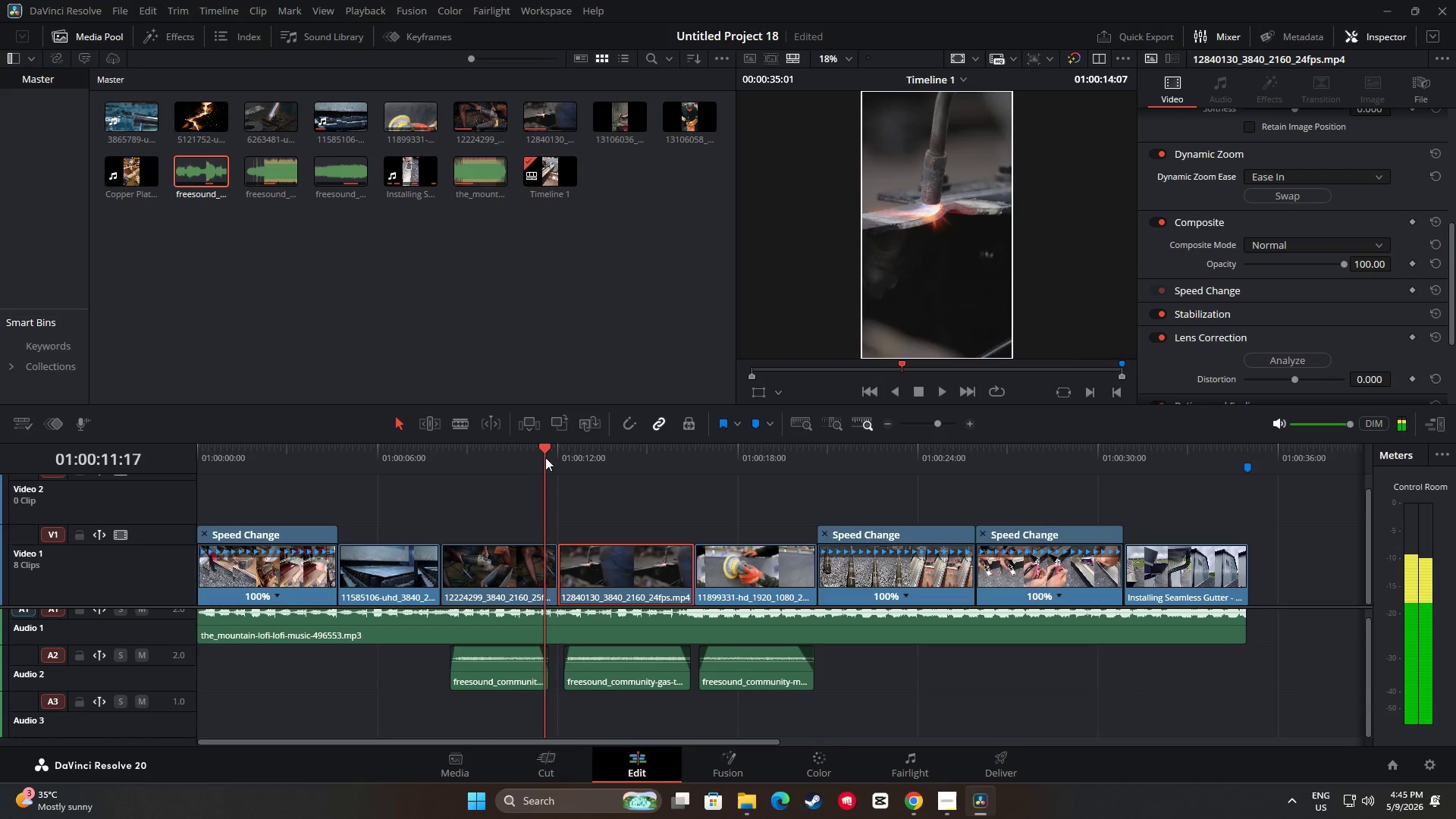 
key(Space)
 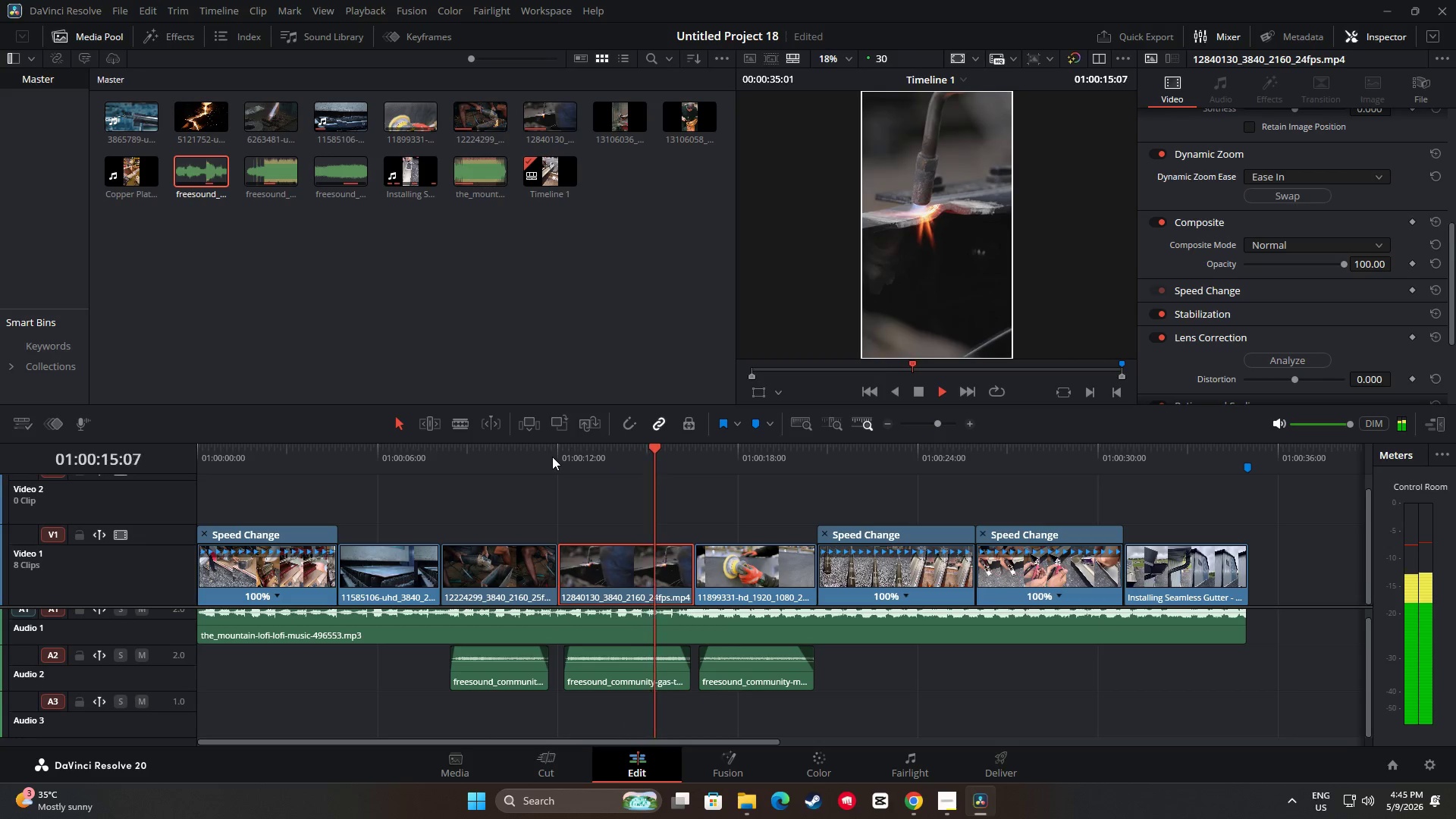 
wait(5.72)
 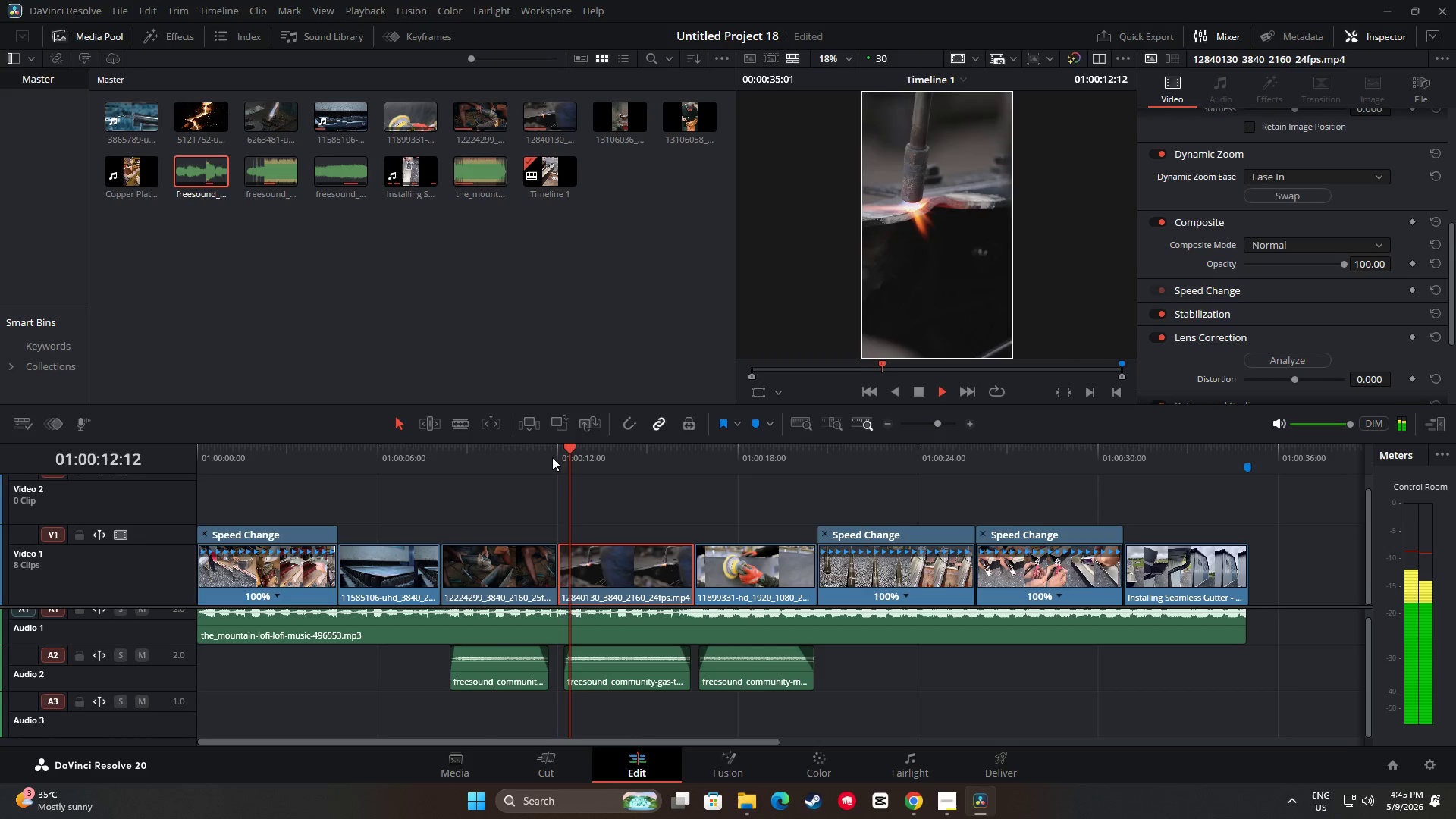 
key(Space)
 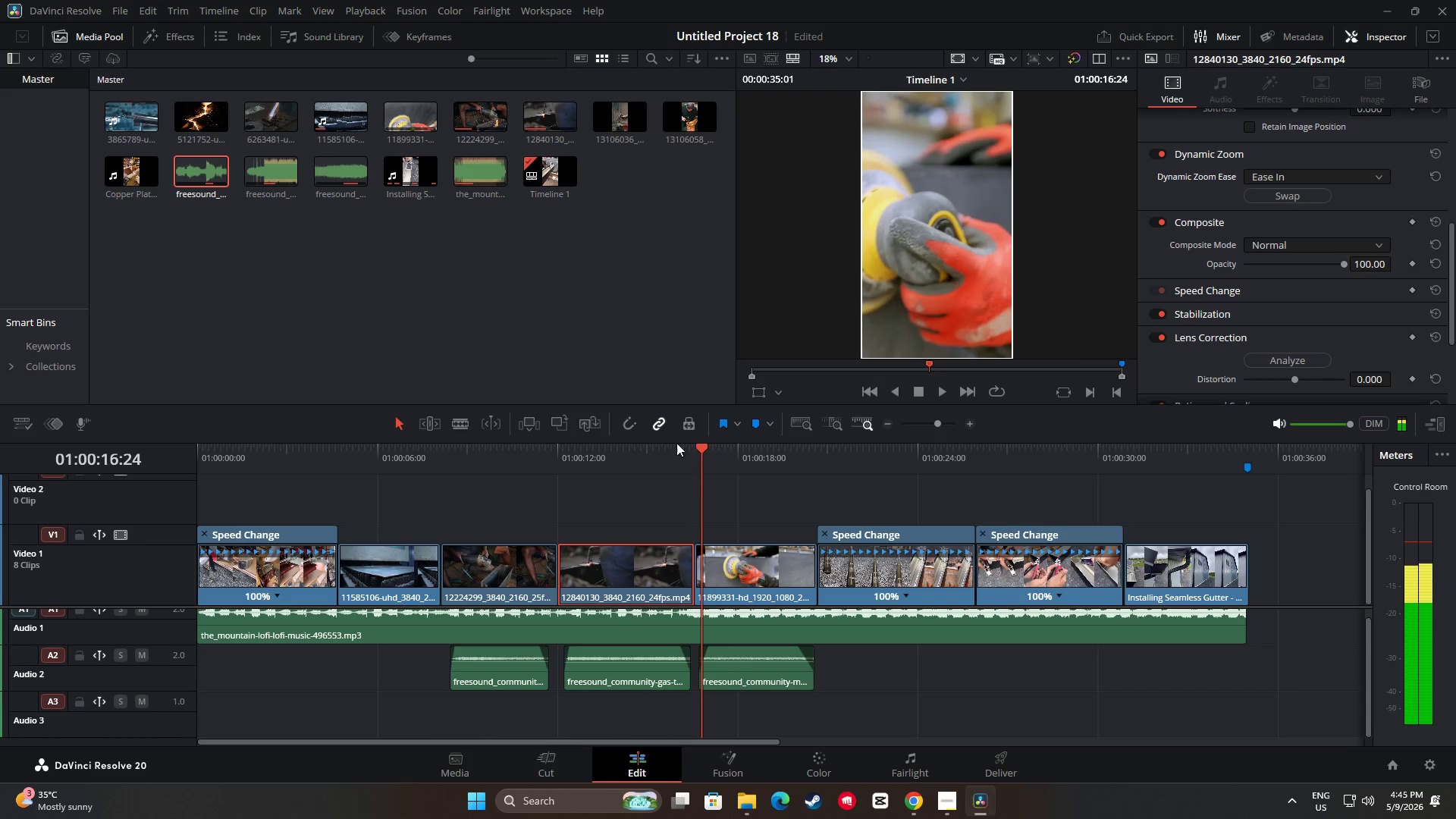 
left_click_drag(start_coordinate=[698, 443], to_coordinate=[428, 481])
 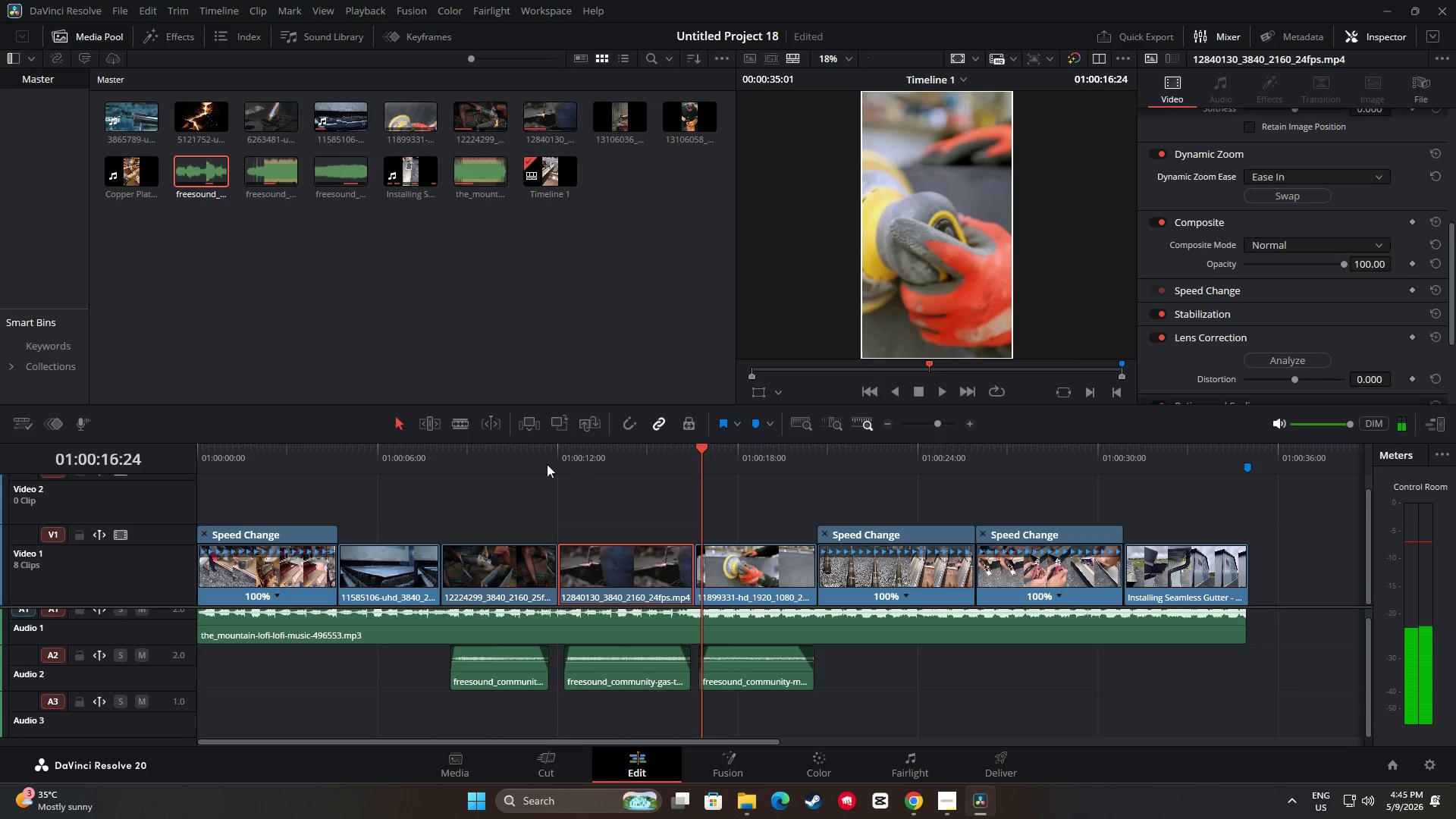 
left_click([494, 452])
 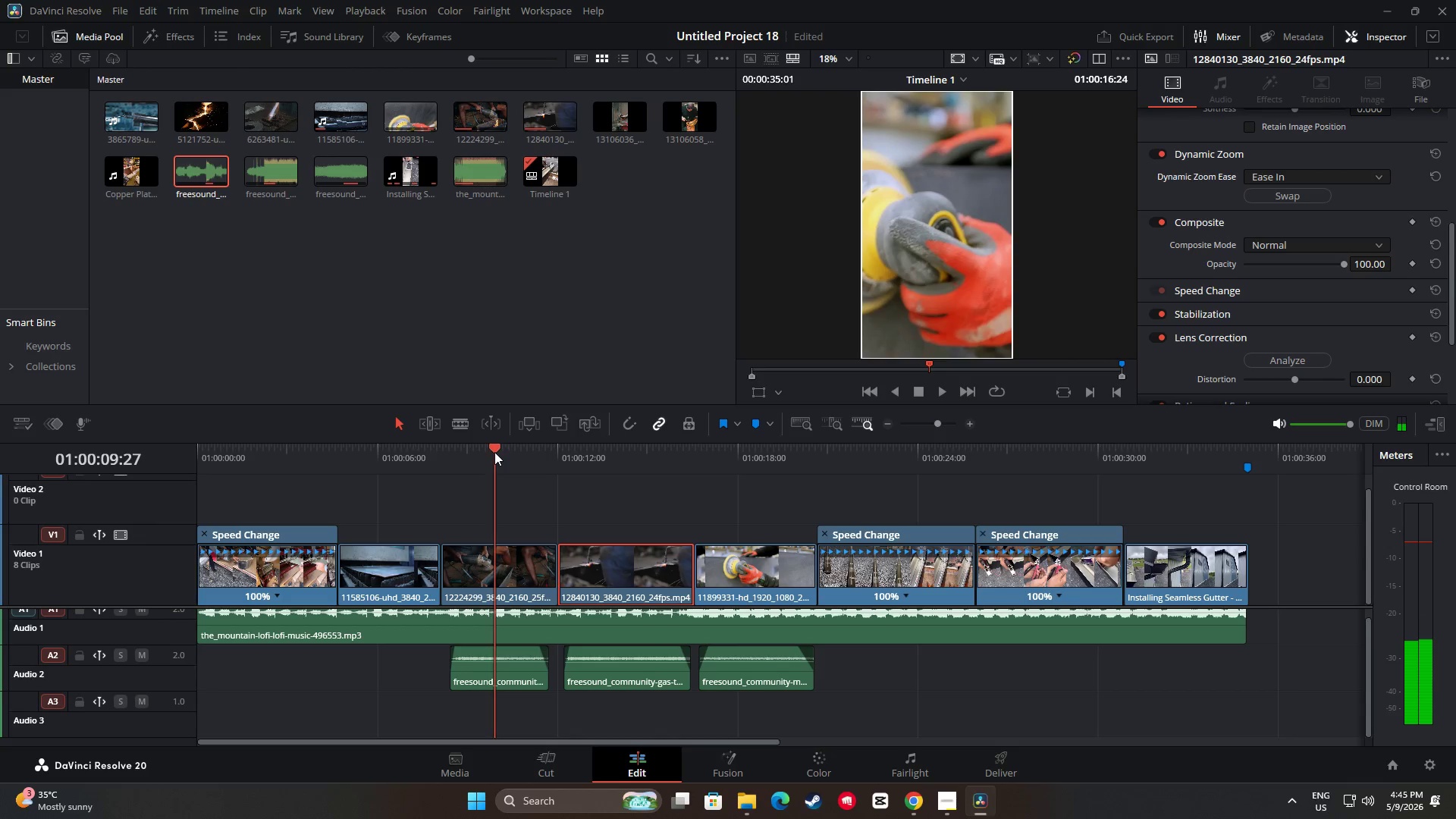 
key(Space)
 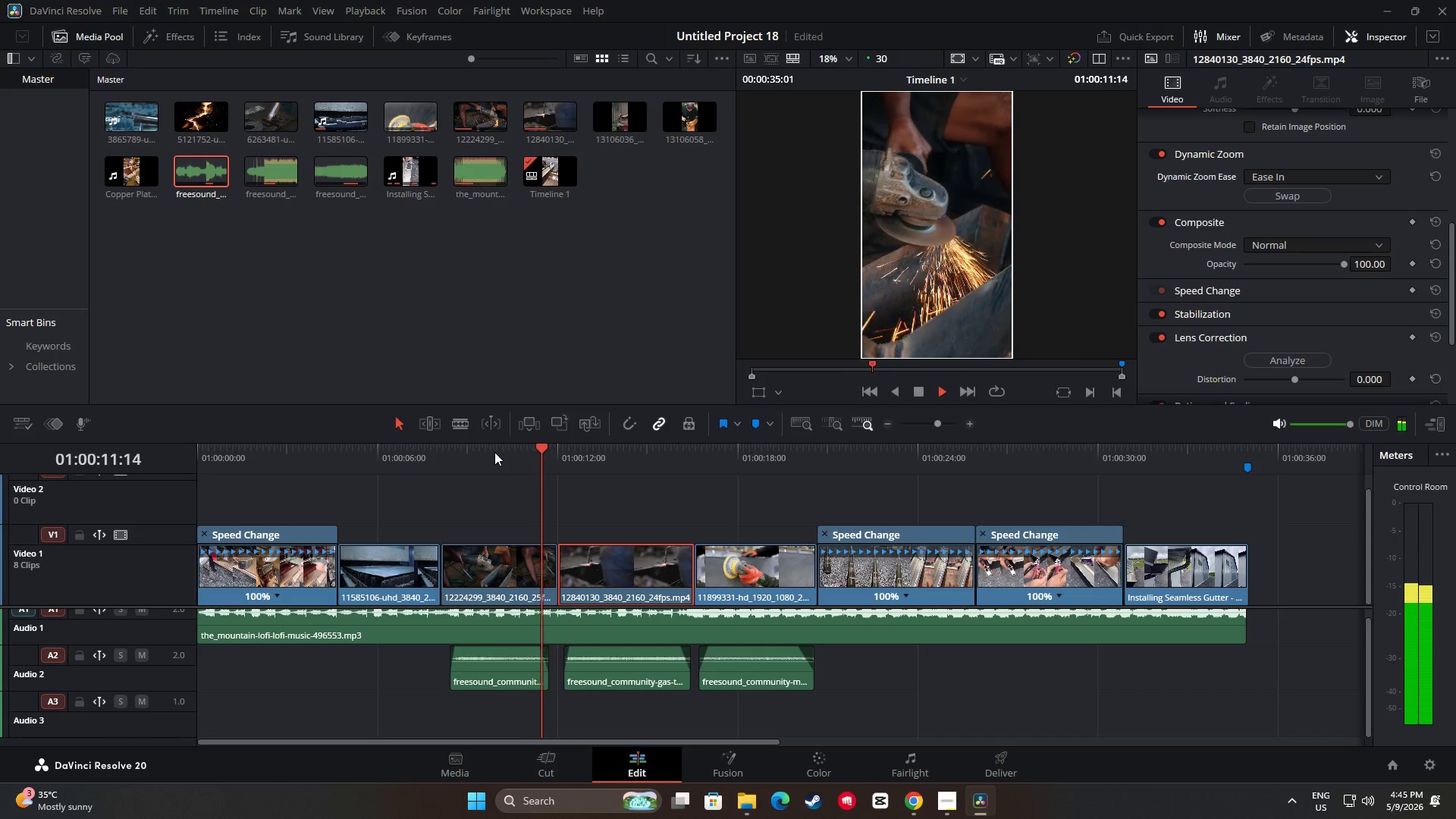 
key(Space)
 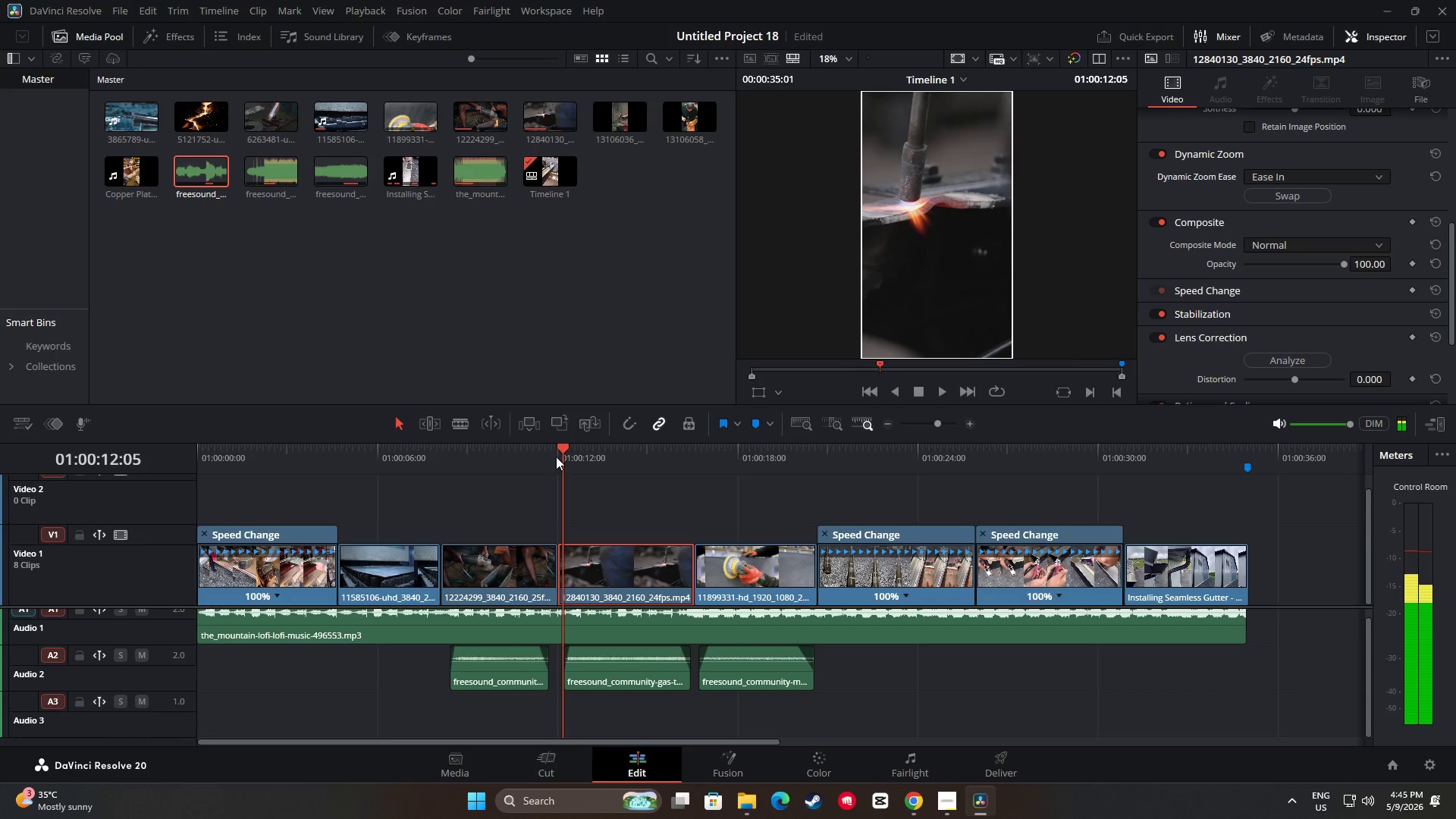 
left_click_drag(start_coordinate=[557, 454], to_coordinate=[328, 470])
 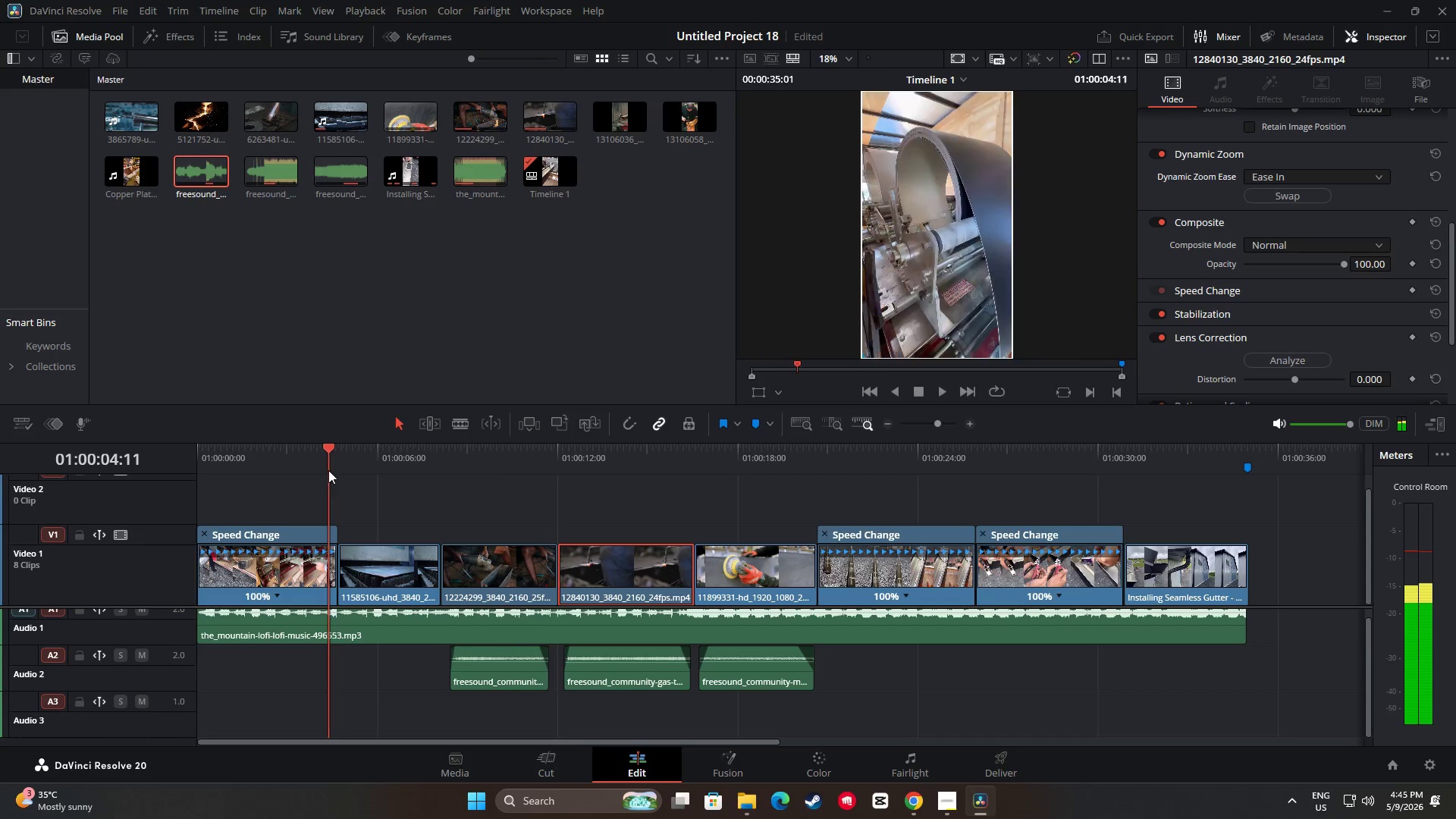 
key(Space)
 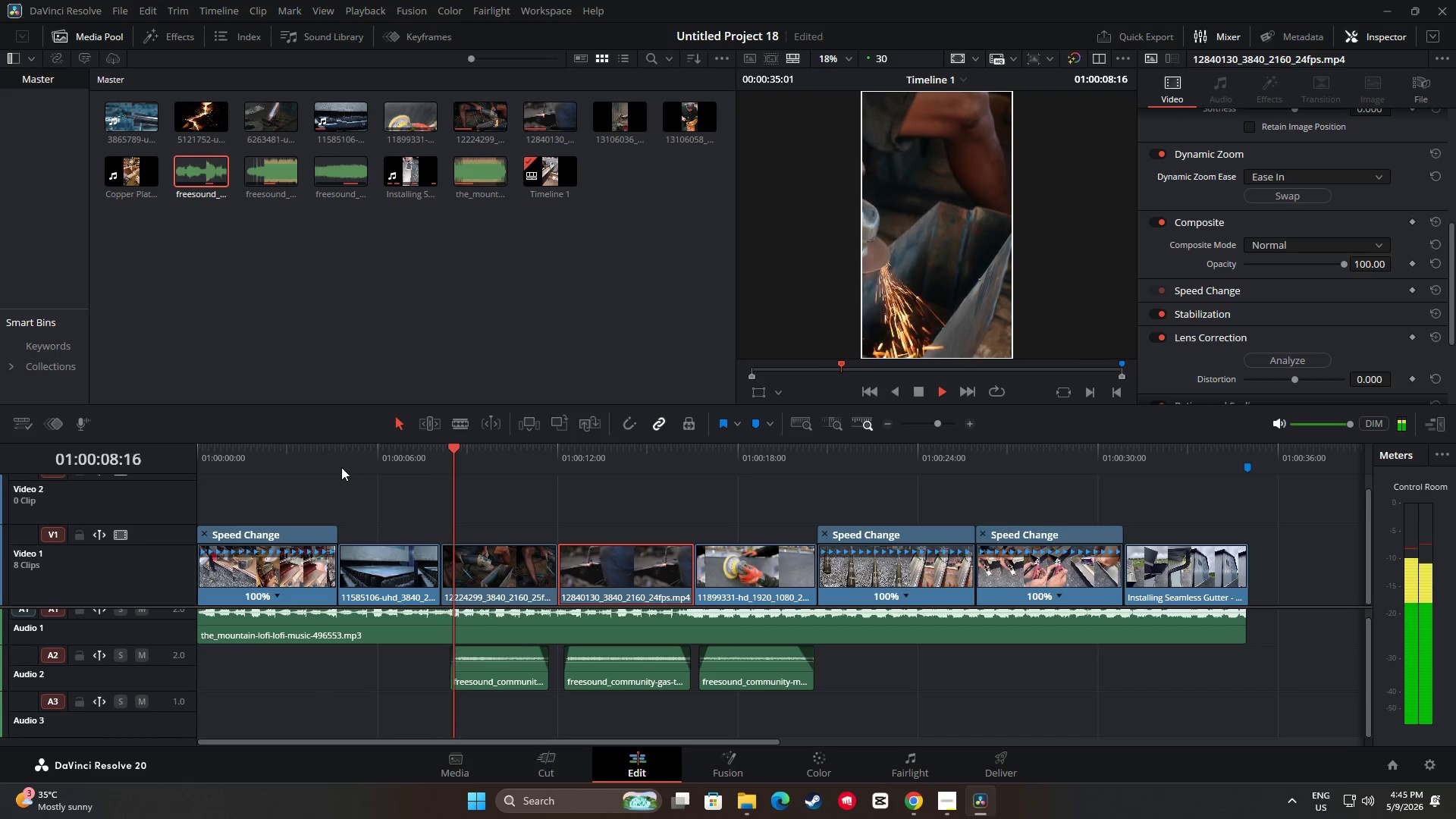 
wait(5.7)
 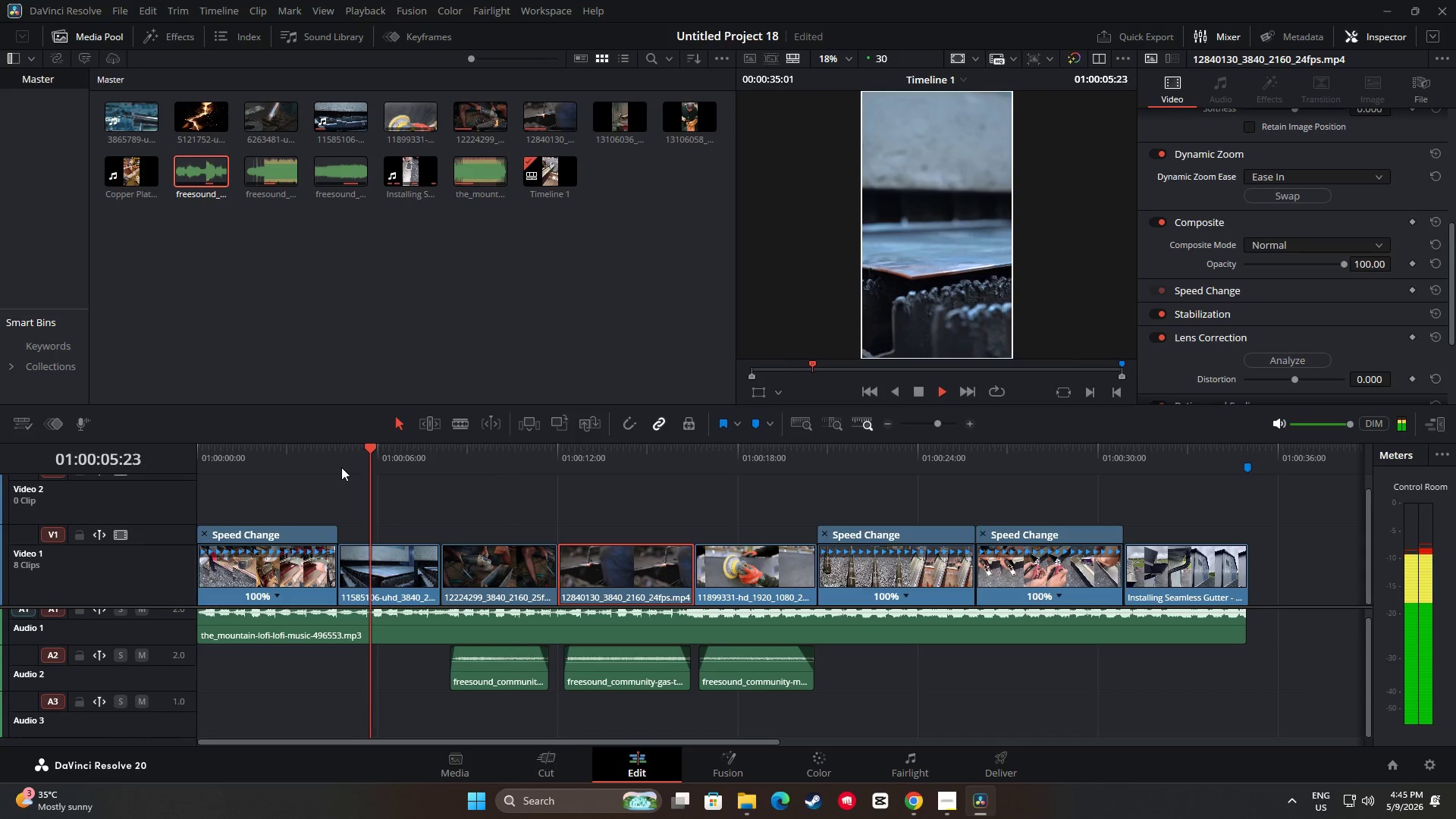 
left_click([708, 453])
 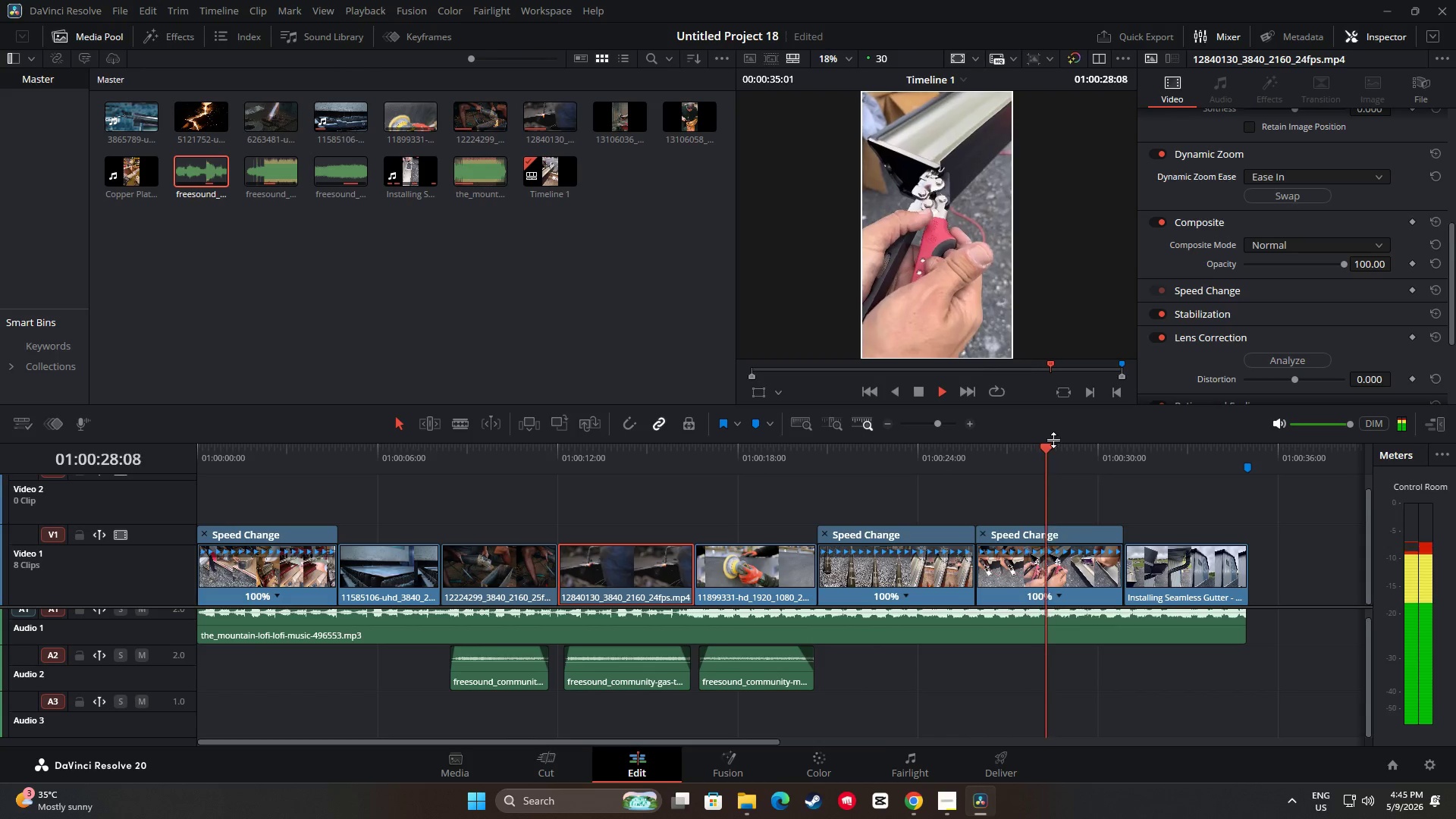 
wait(16.5)
 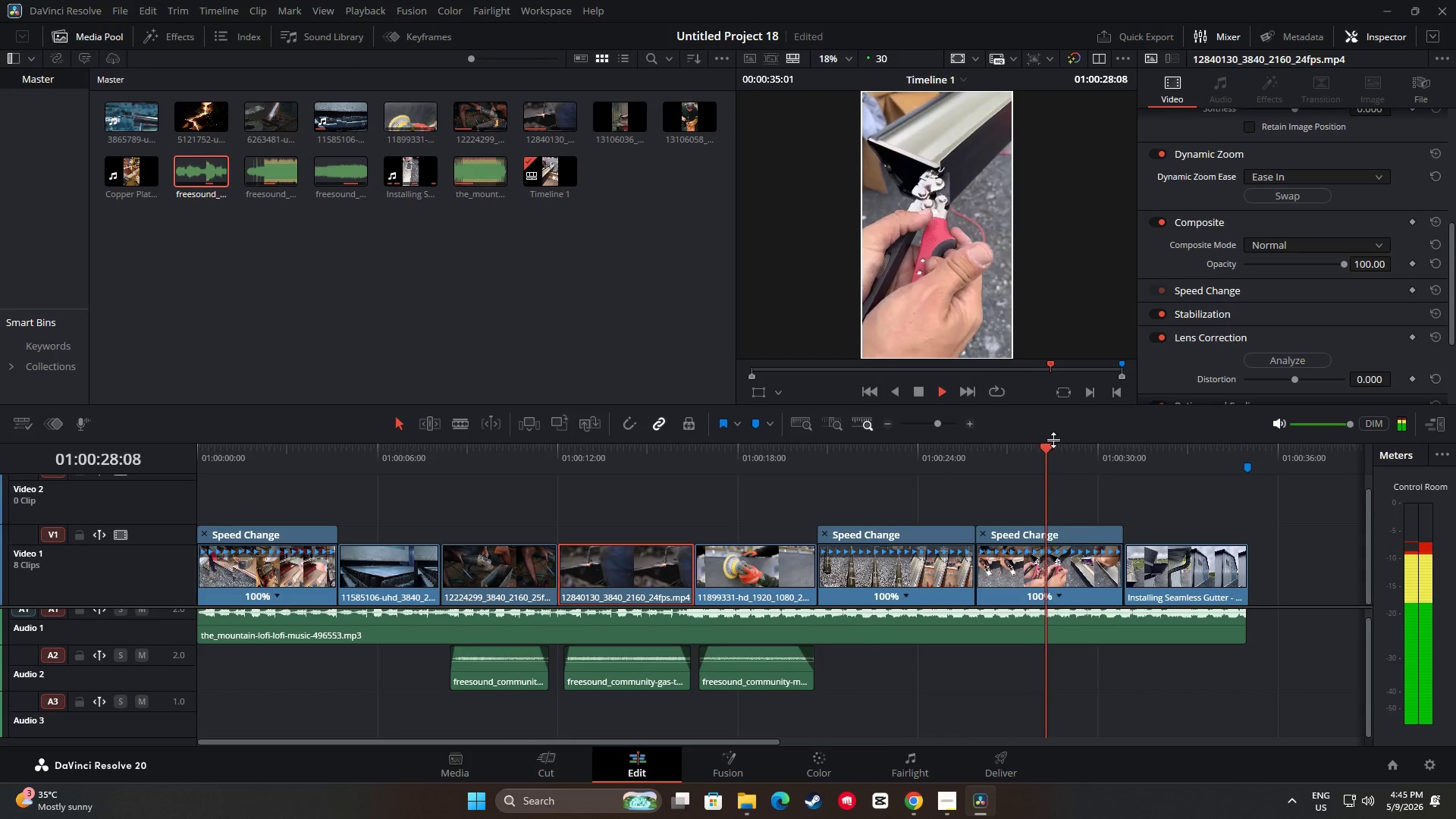 
key(Space)
 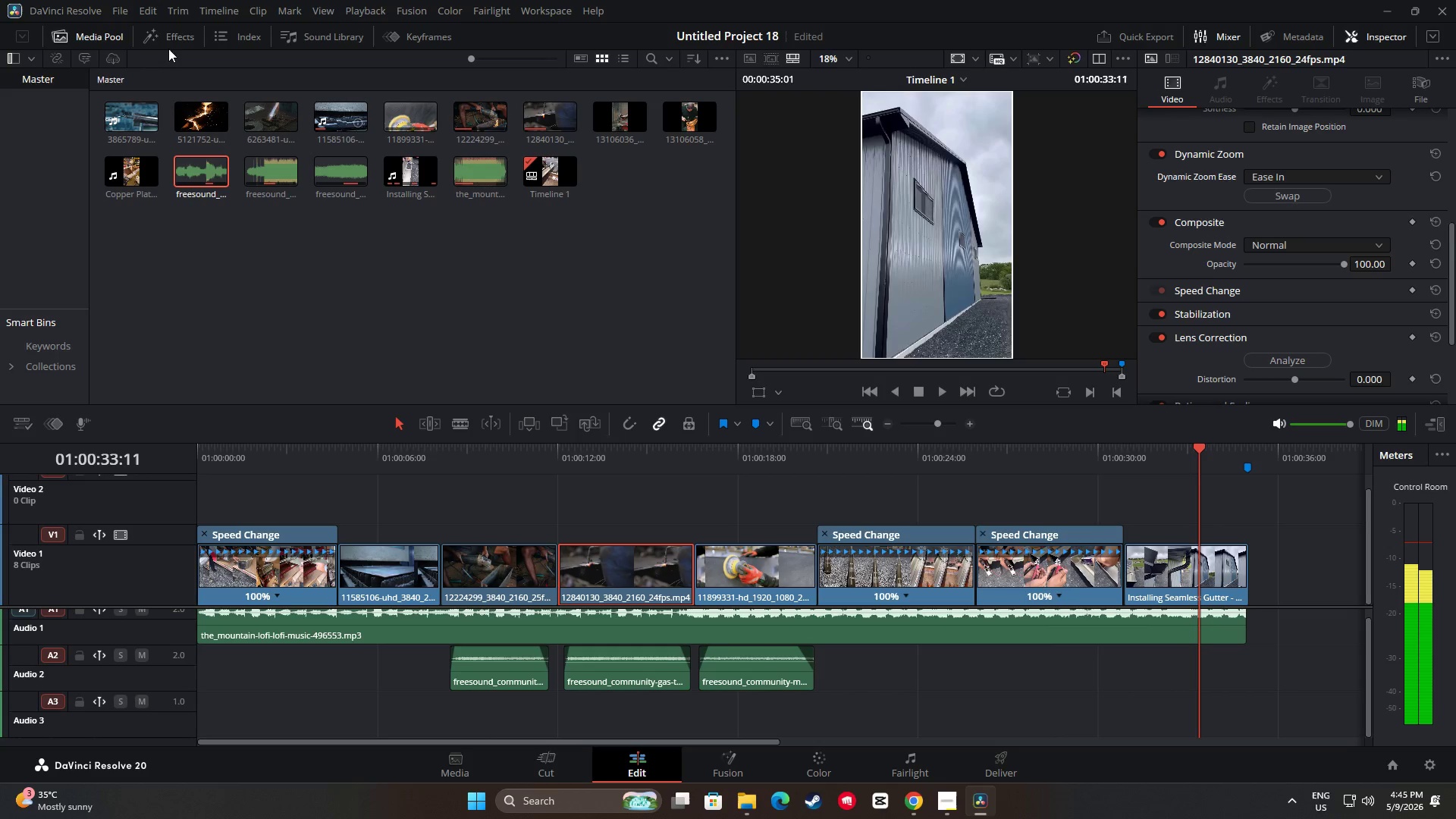 
left_click([168, 38])
 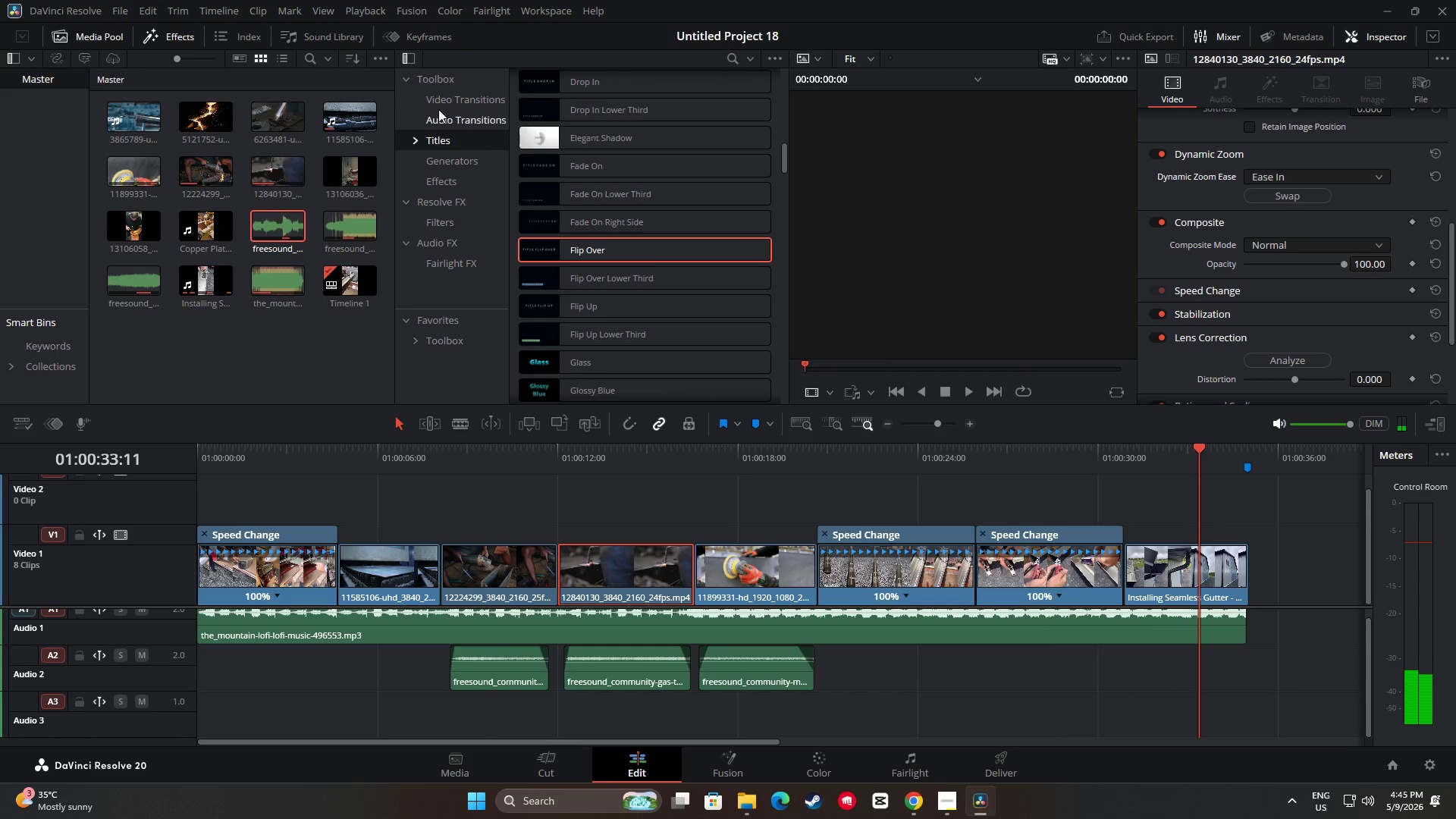 
double_click([451, 97])
 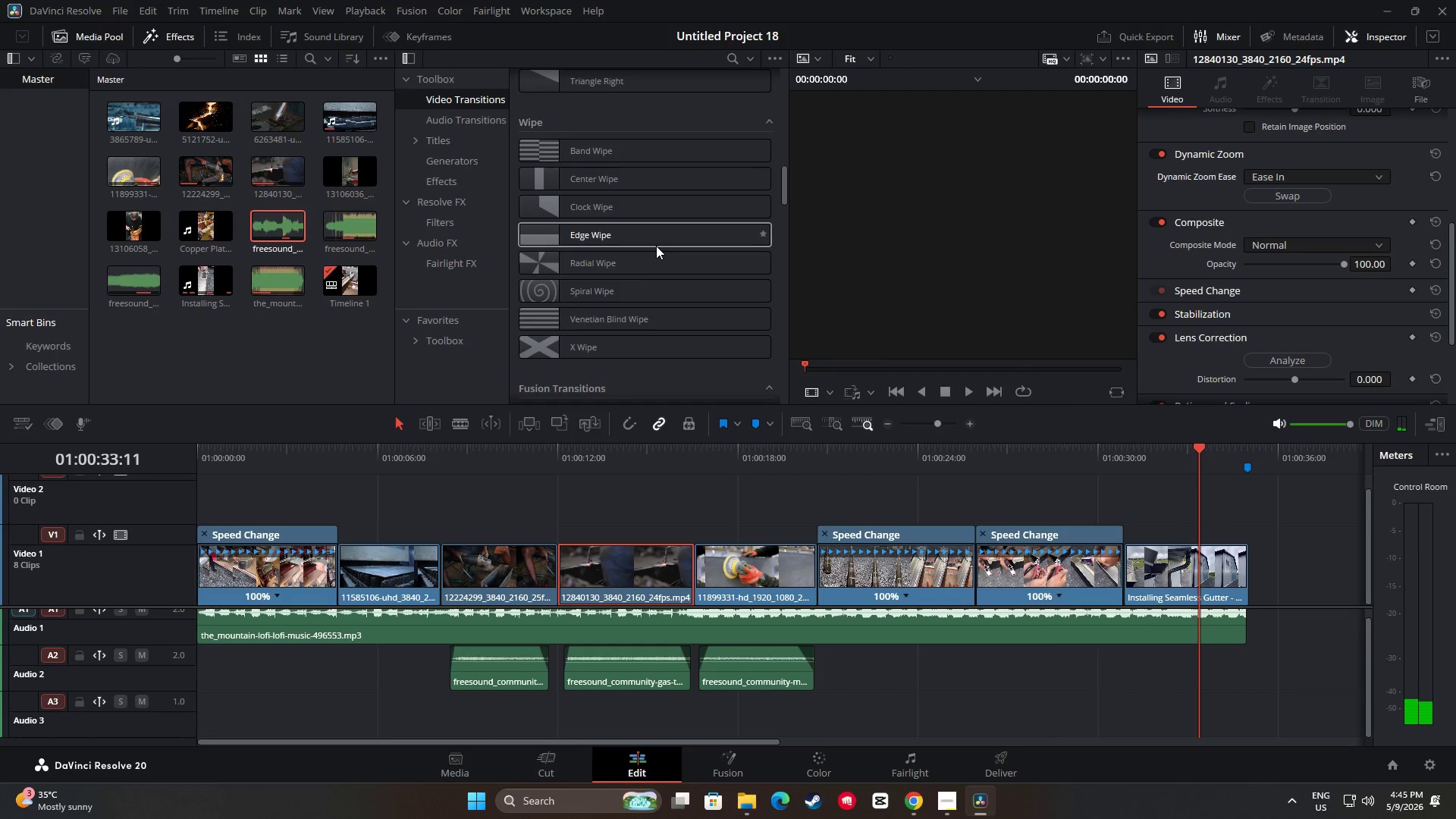 
scroll: coordinate [653, 232], scroll_direction: up, amount: 21.0
 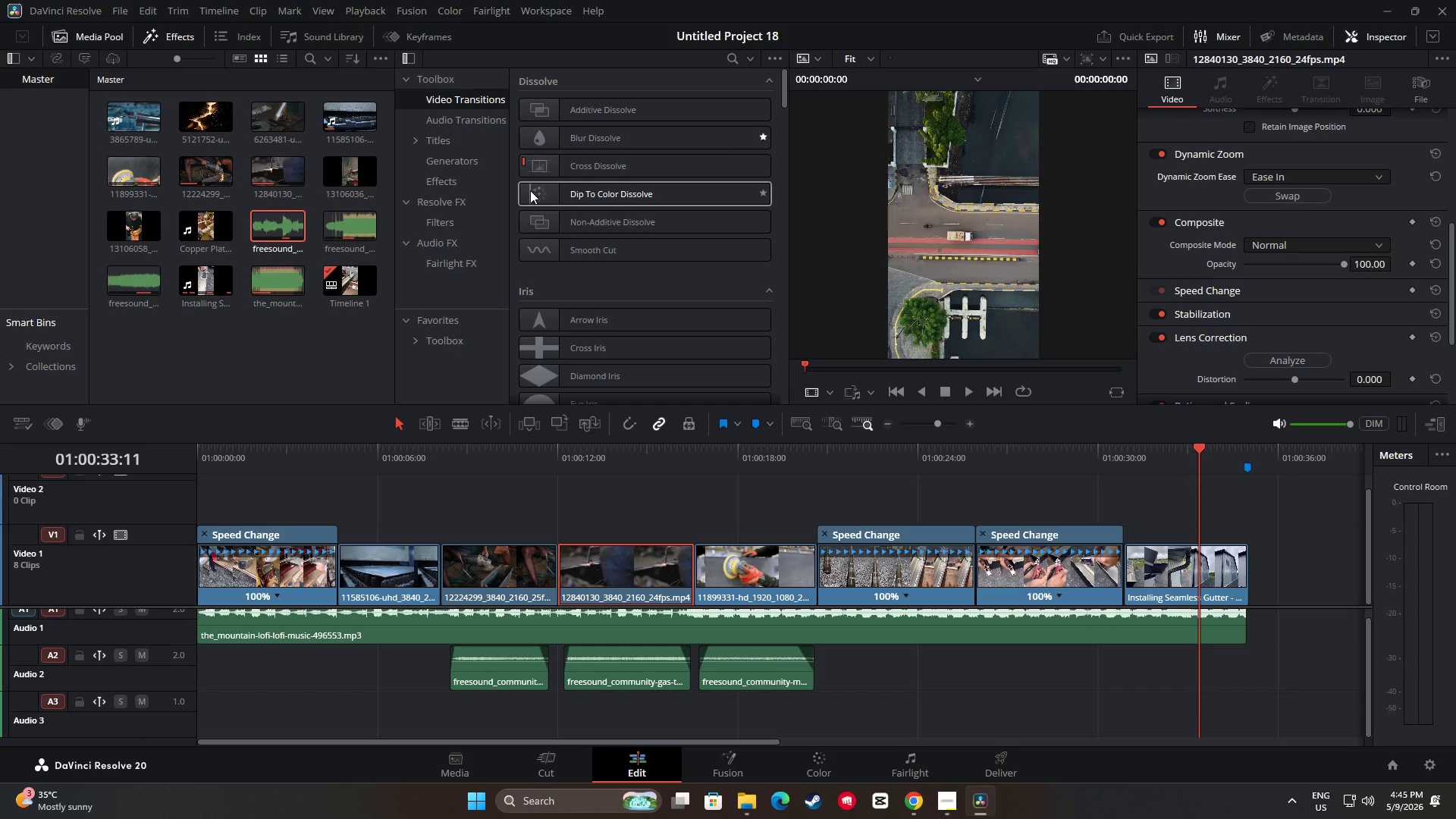 
left_click_drag(start_coordinate=[542, 193], to_coordinate=[1141, 571])
 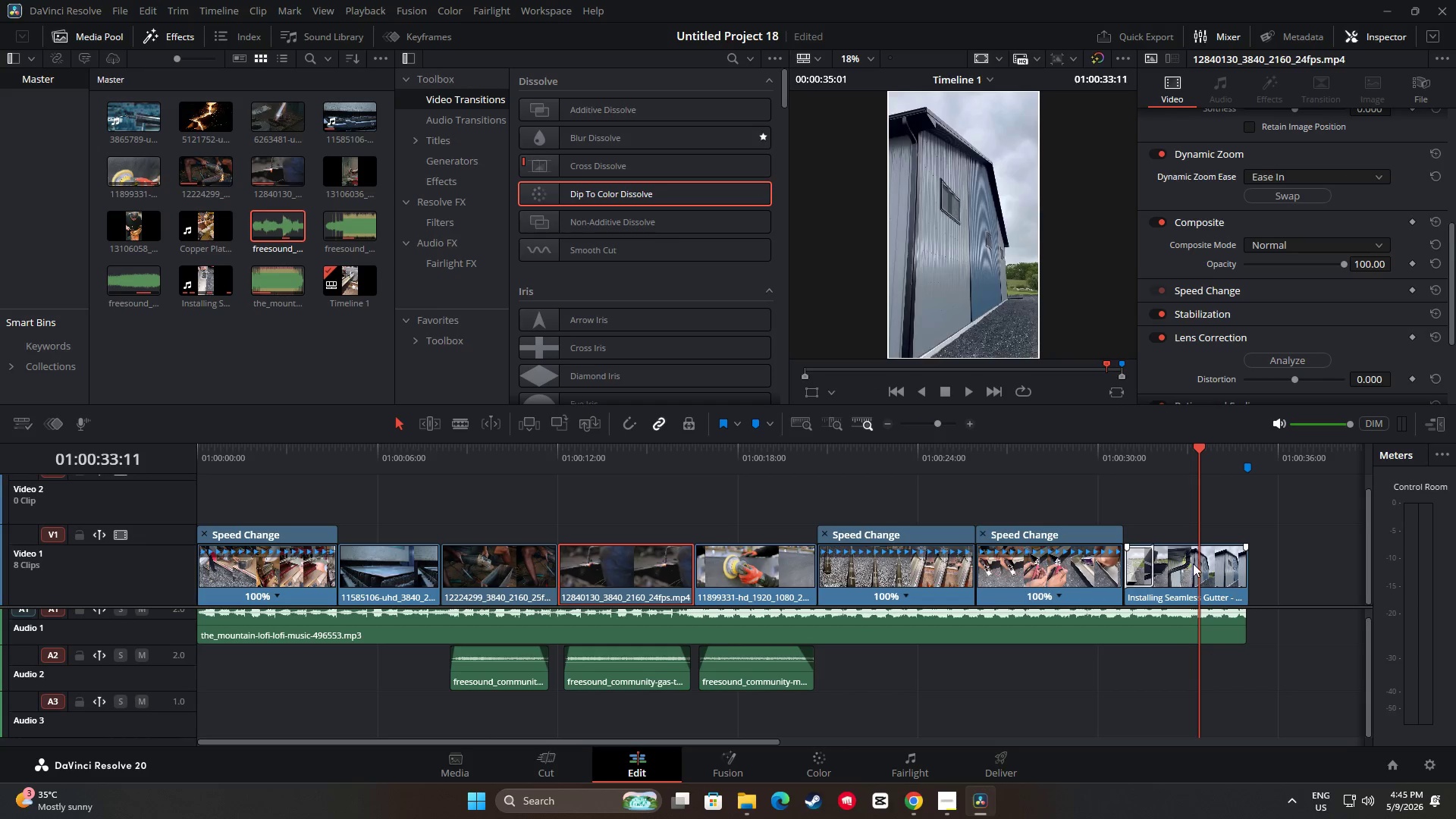 
left_click_drag(start_coordinate=[1193, 563], to_coordinate=[1188, 565])
 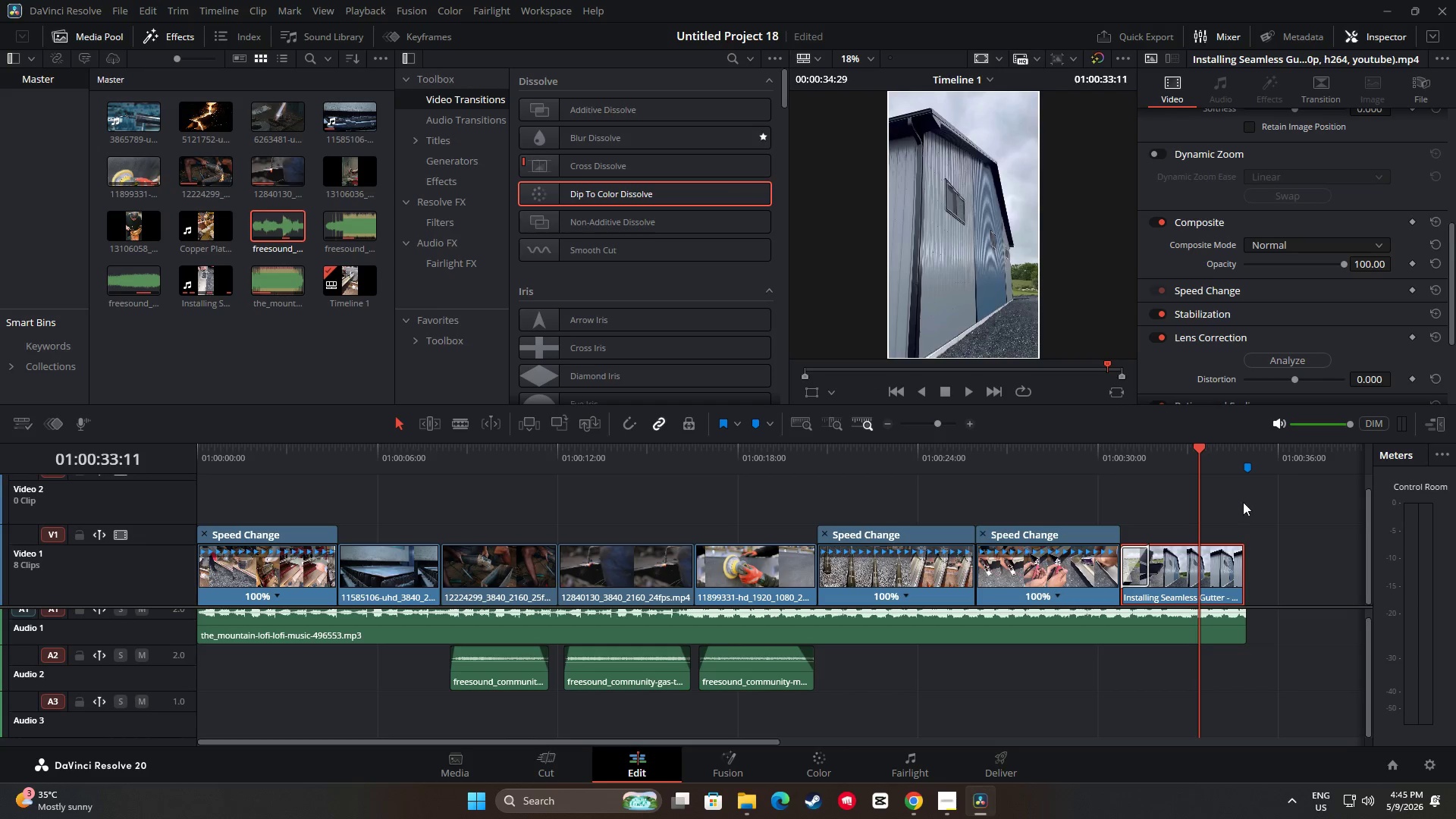 
mouse_move([1235, 559])
 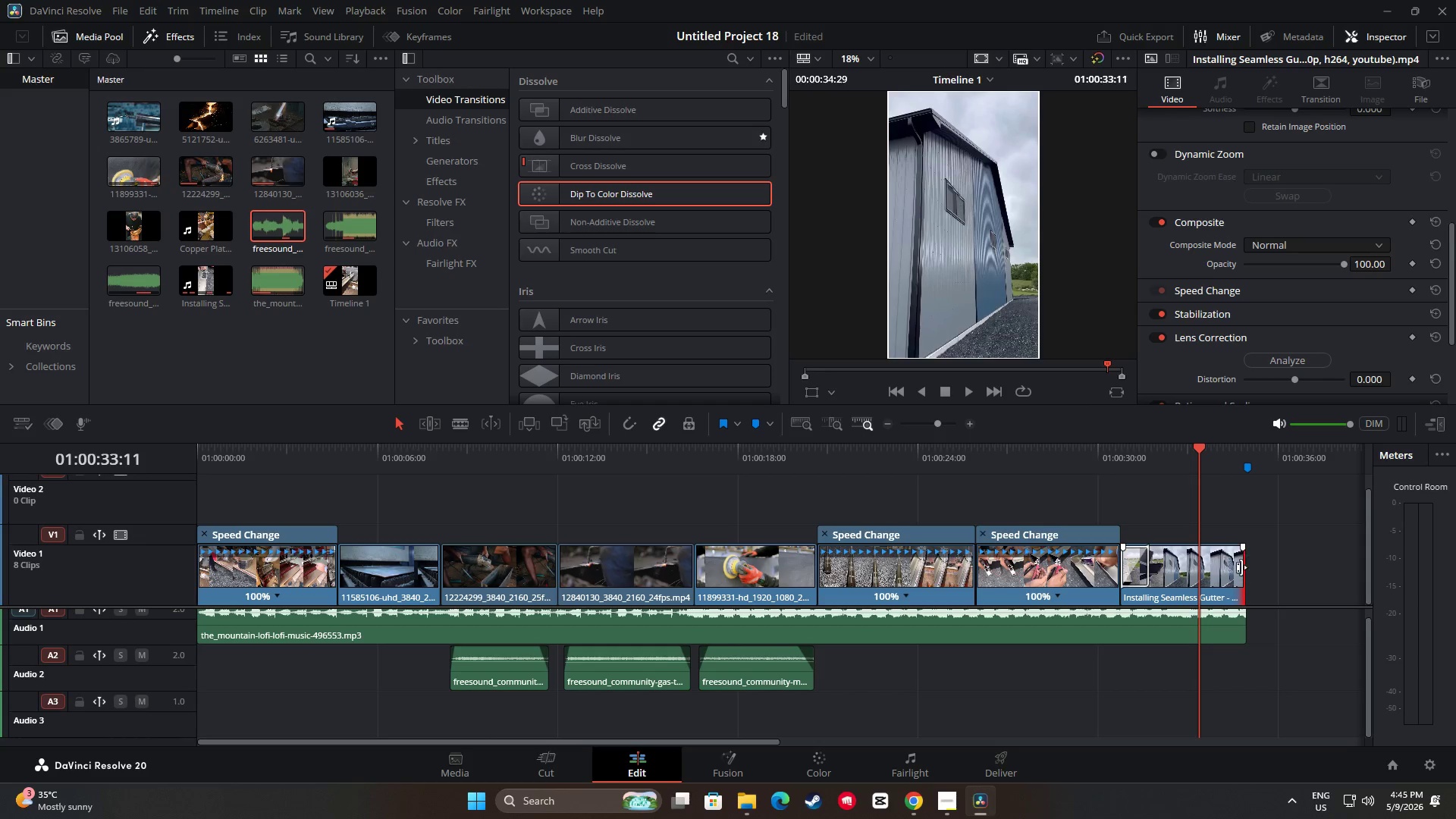 
left_click_drag(start_coordinate=[1237, 569], to_coordinate=[1241, 569])
 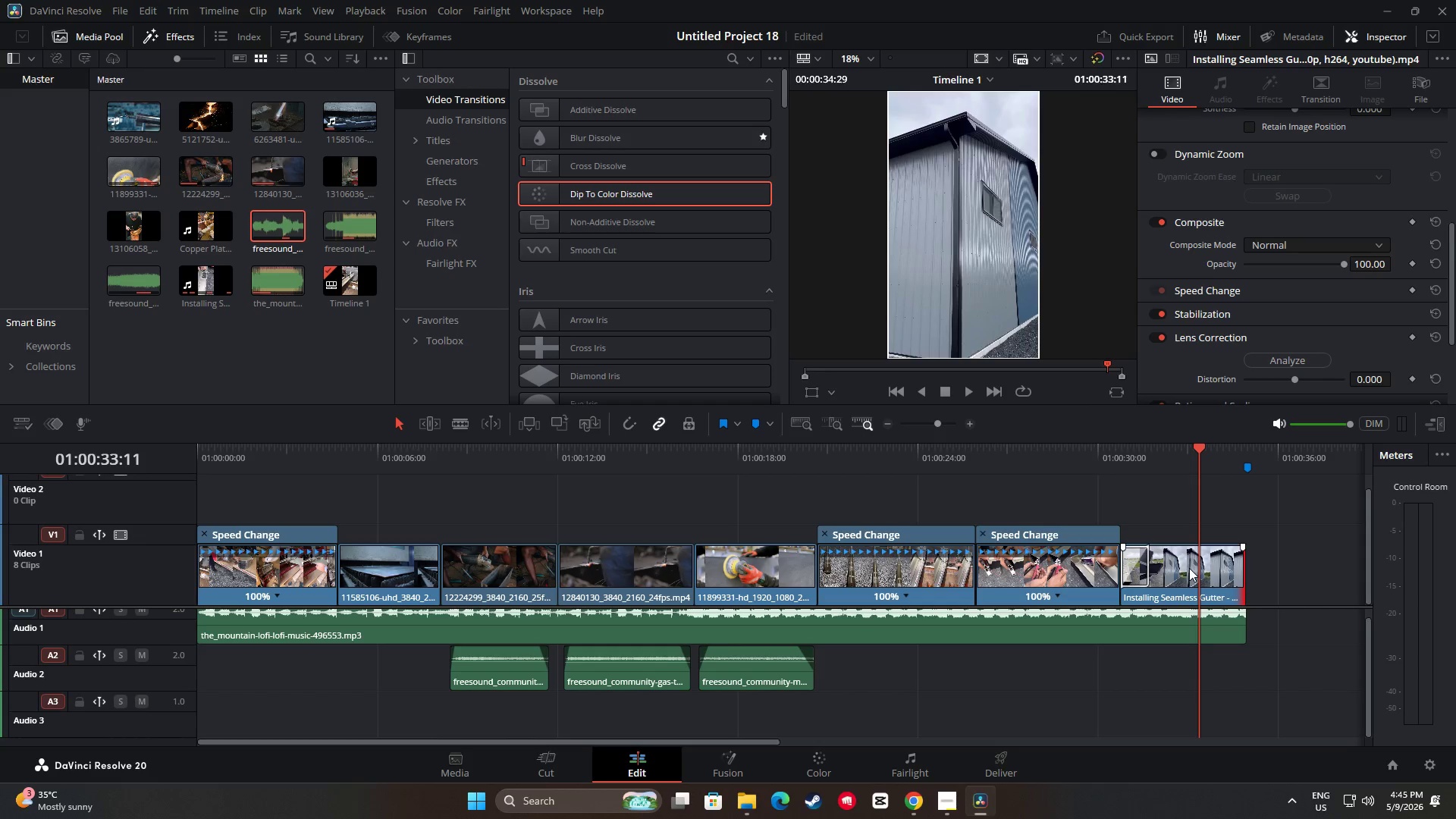 
left_click_drag(start_coordinate=[1189, 568], to_coordinate=[1193, 568])
 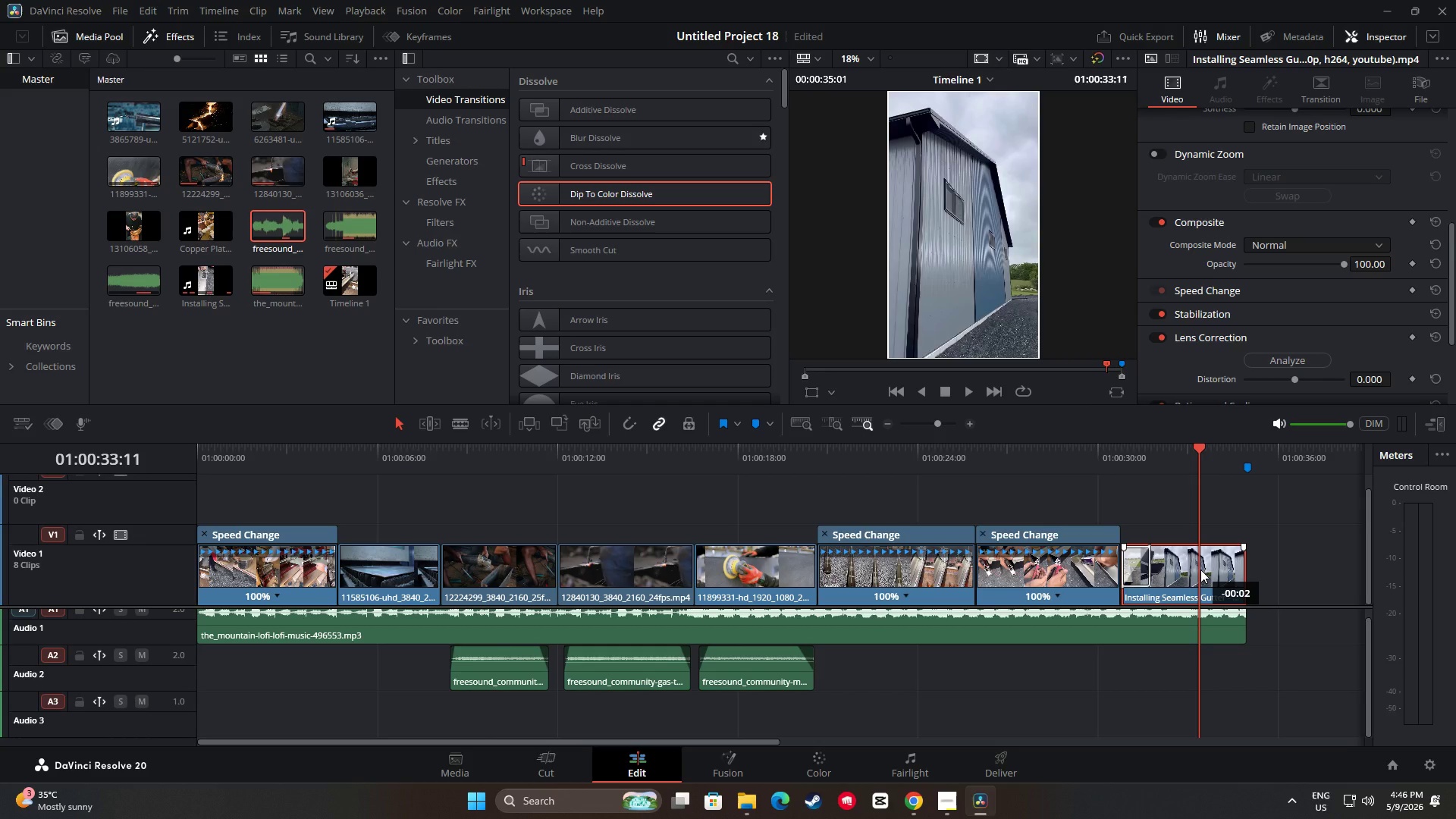 
wait(9.2)
 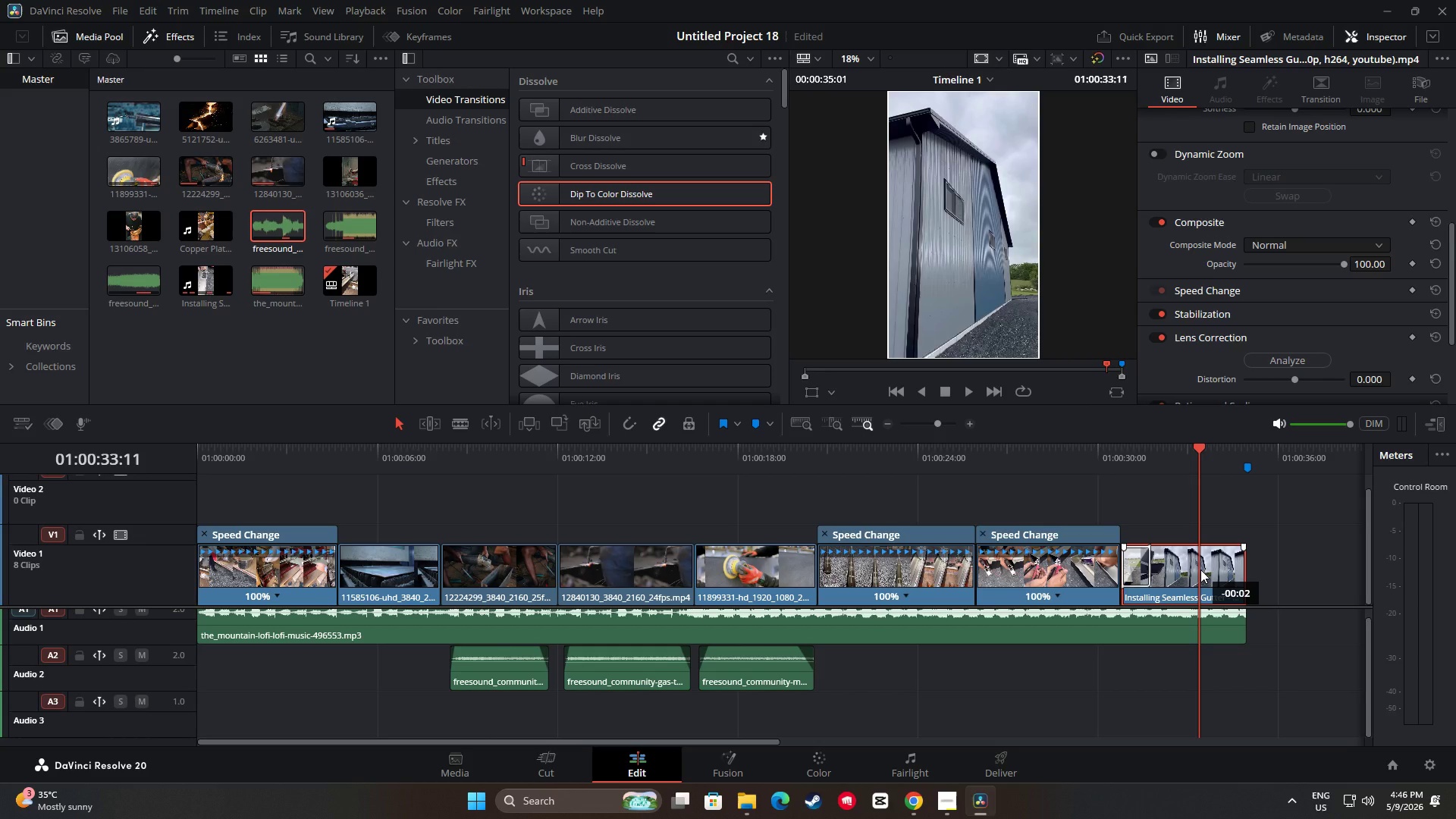 
key(Space)
 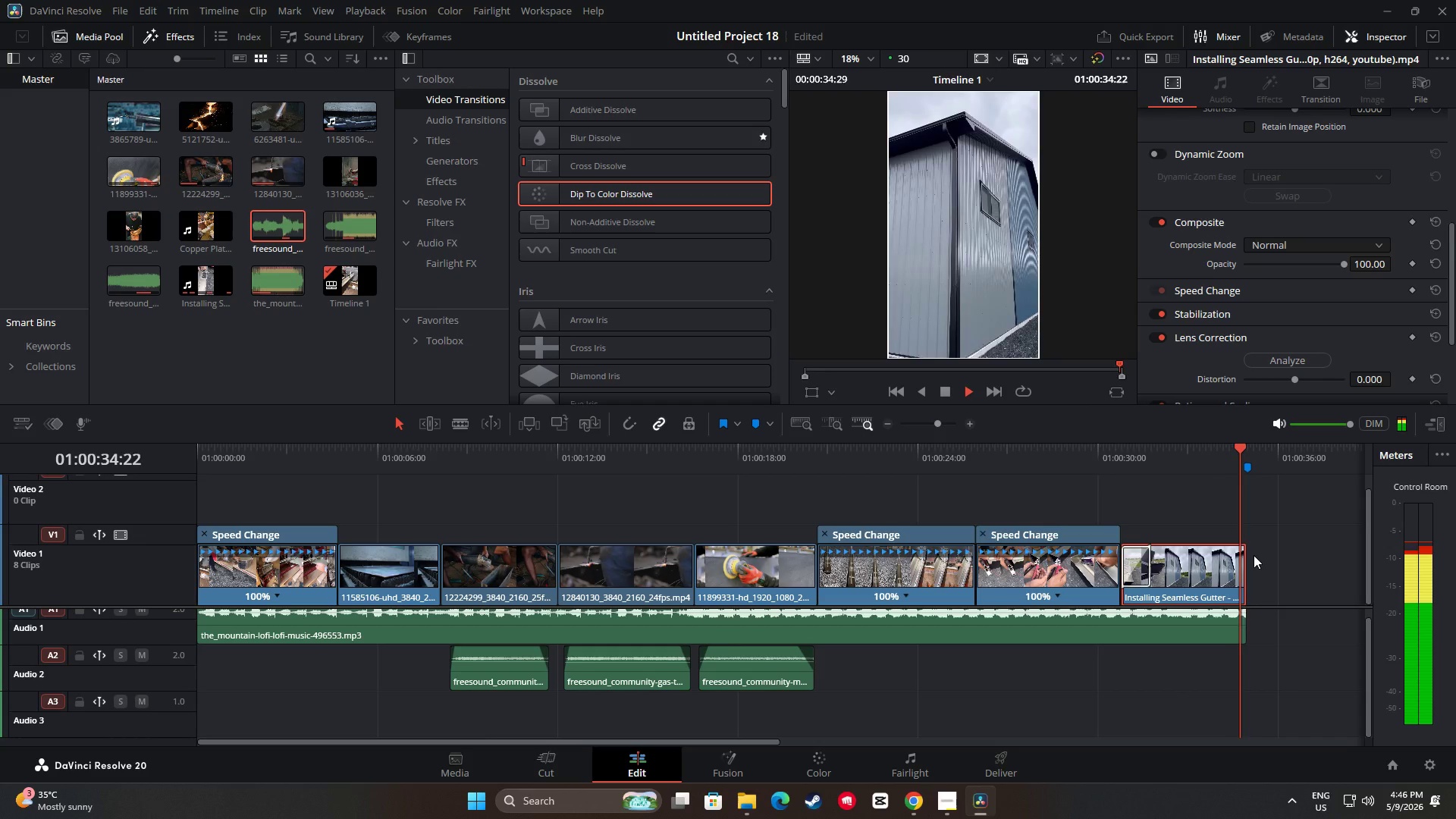 
key(Space)
 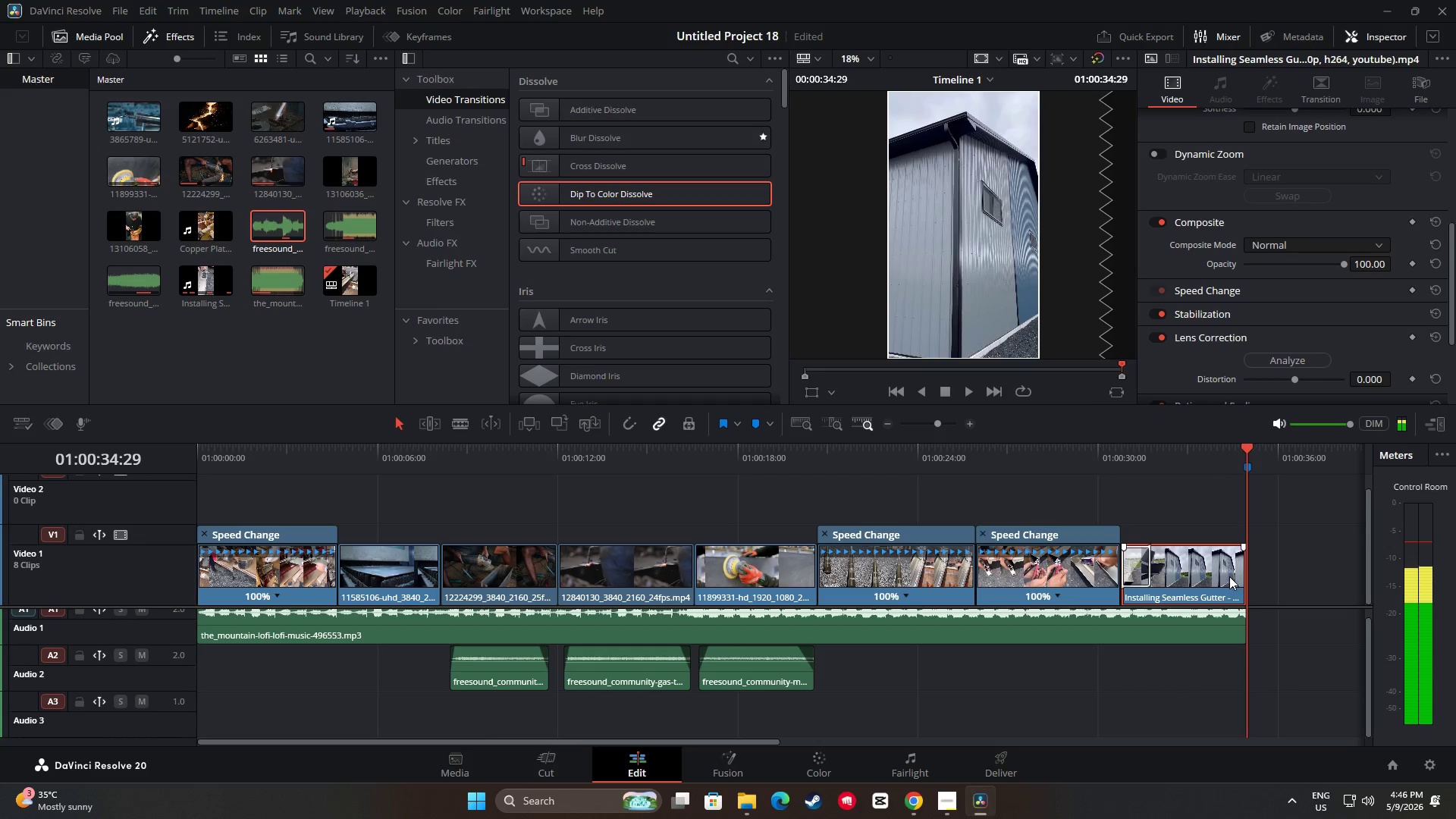 
left_click([1226, 574])
 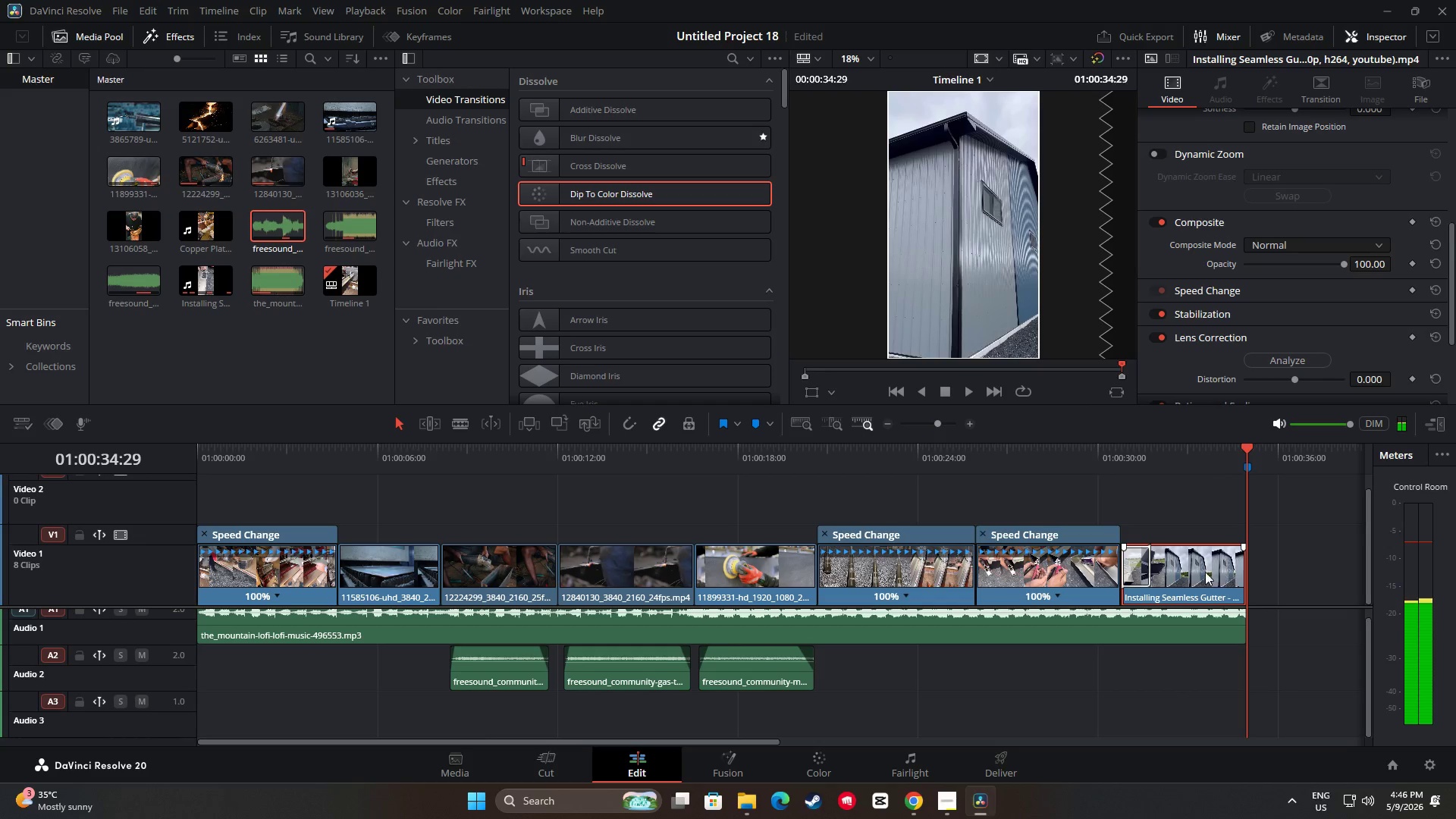 
left_click_drag(start_coordinate=[1191, 571], to_coordinate=[1193, 575])
 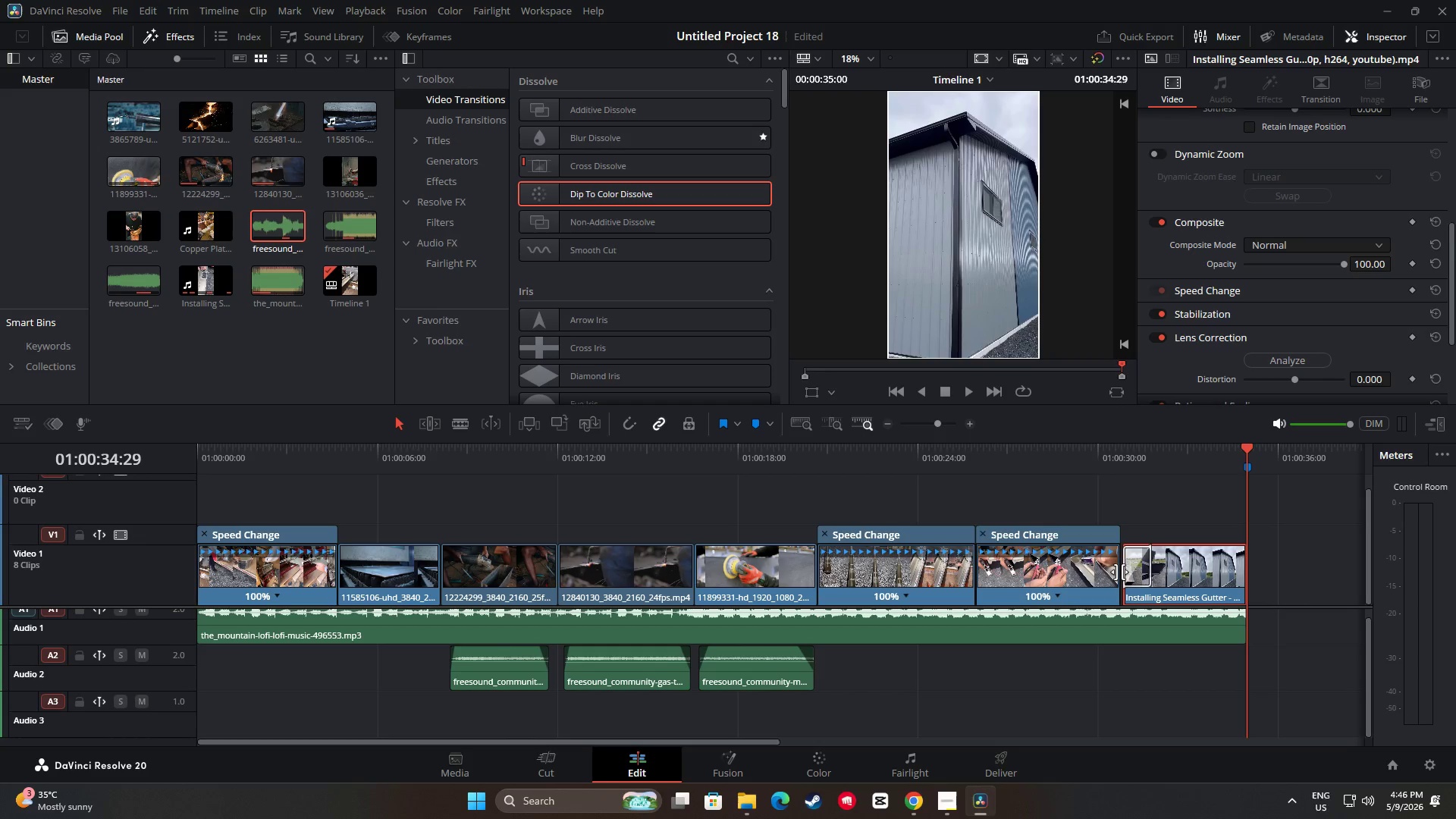 
mouse_move([1038, 579])
 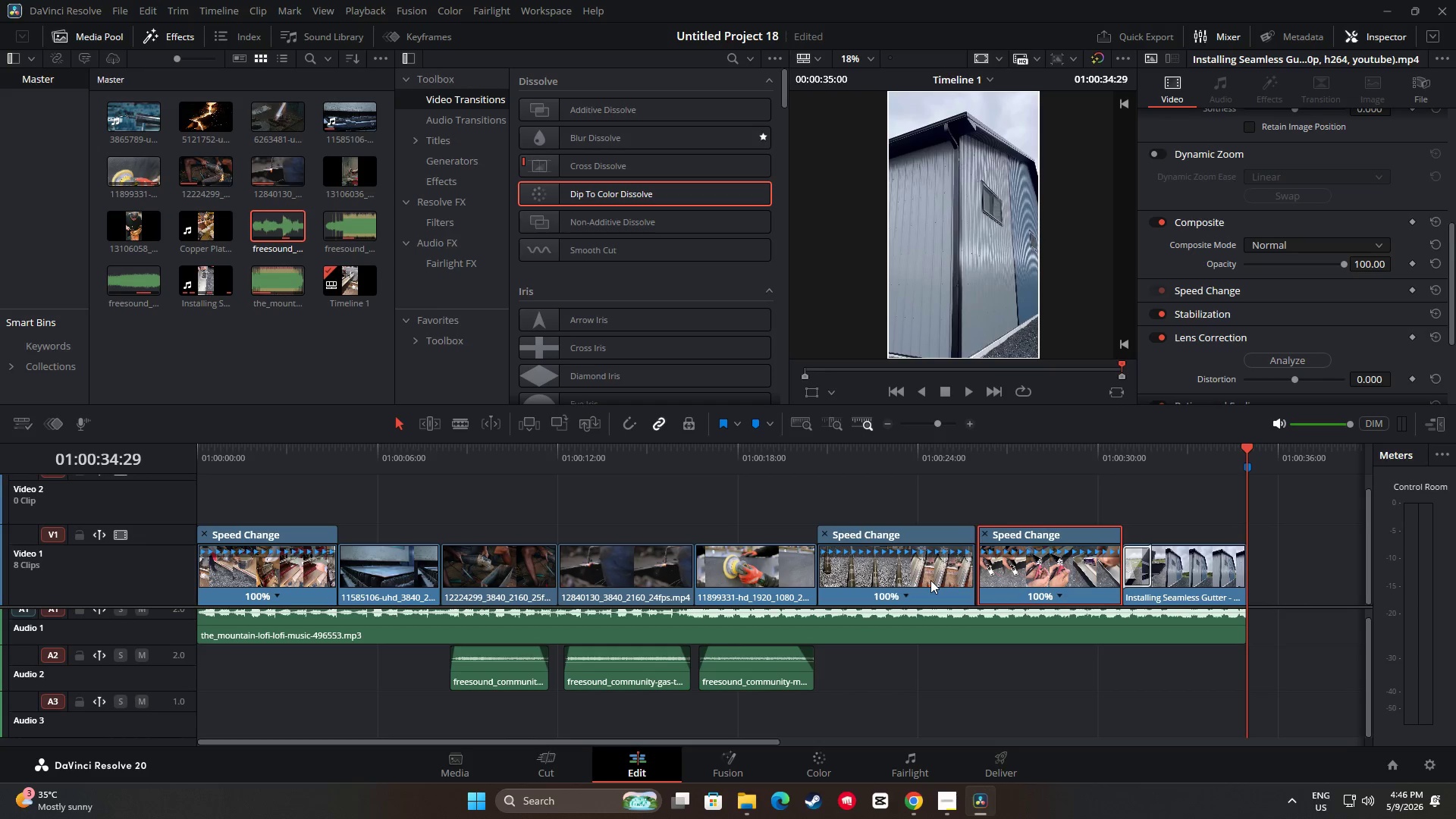 
left_click([930, 580])
 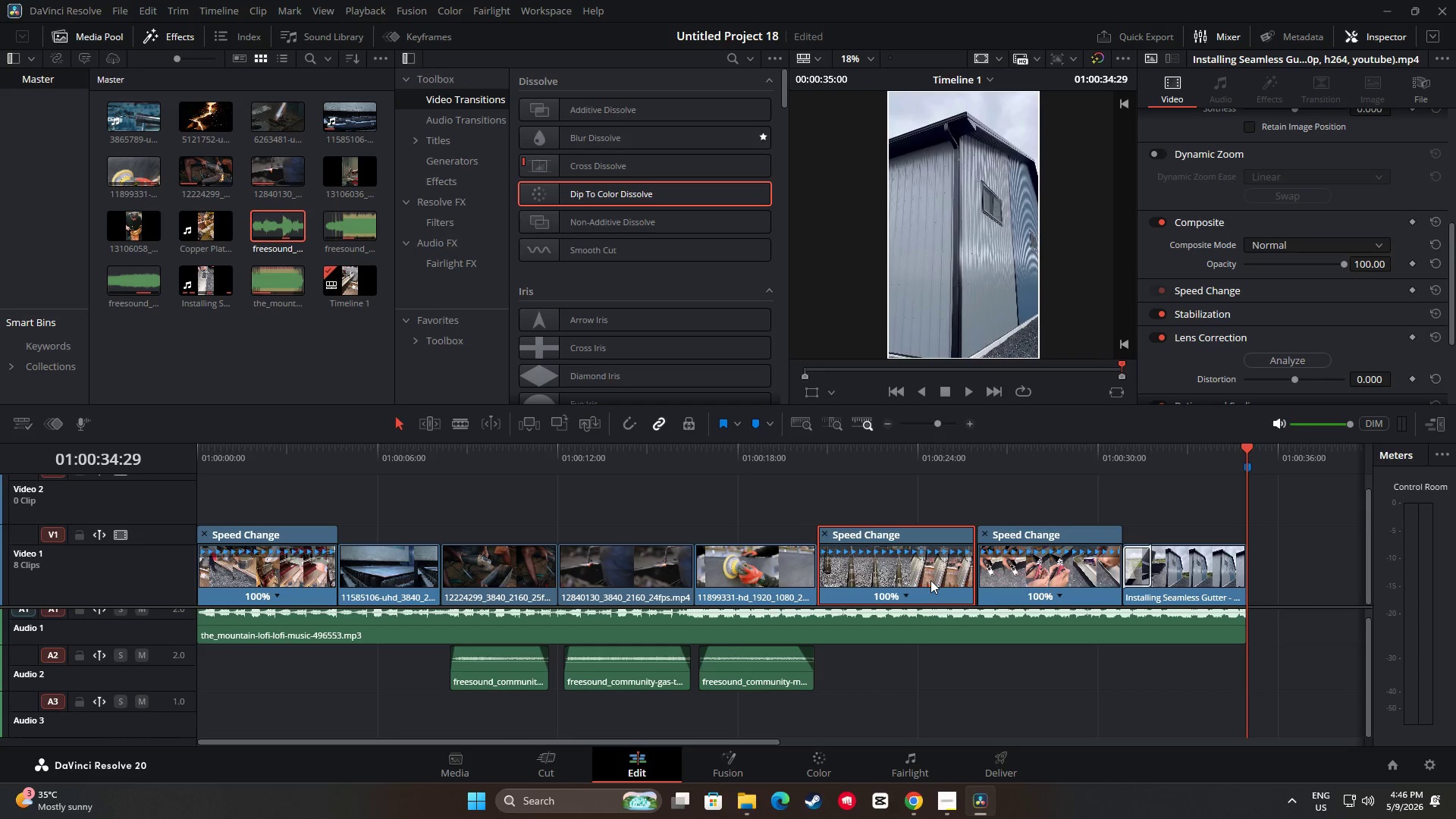 
mouse_move([943, 576])
 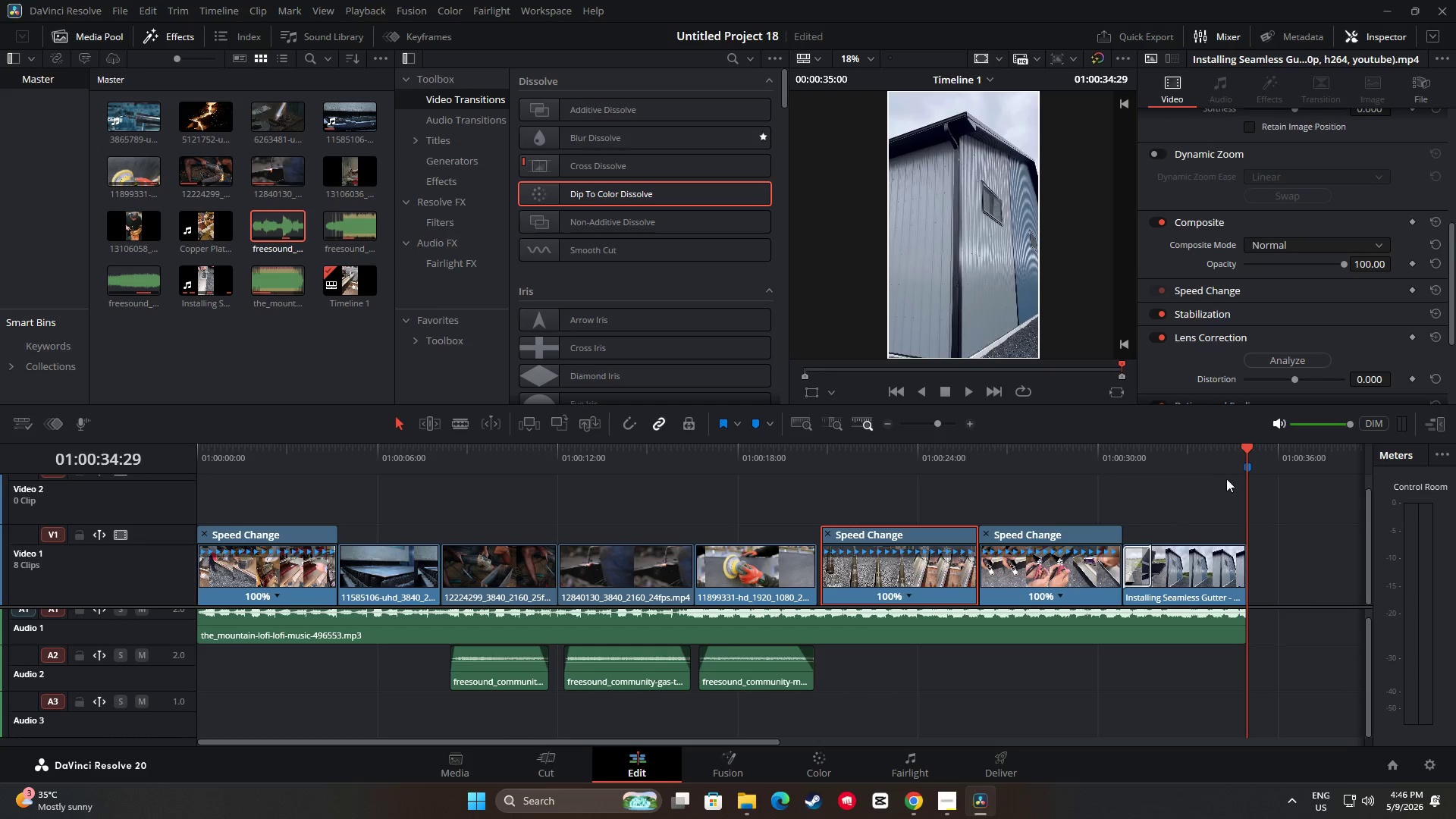 
left_click_drag(start_coordinate=[1228, 475], to_coordinate=[1213, 487])
 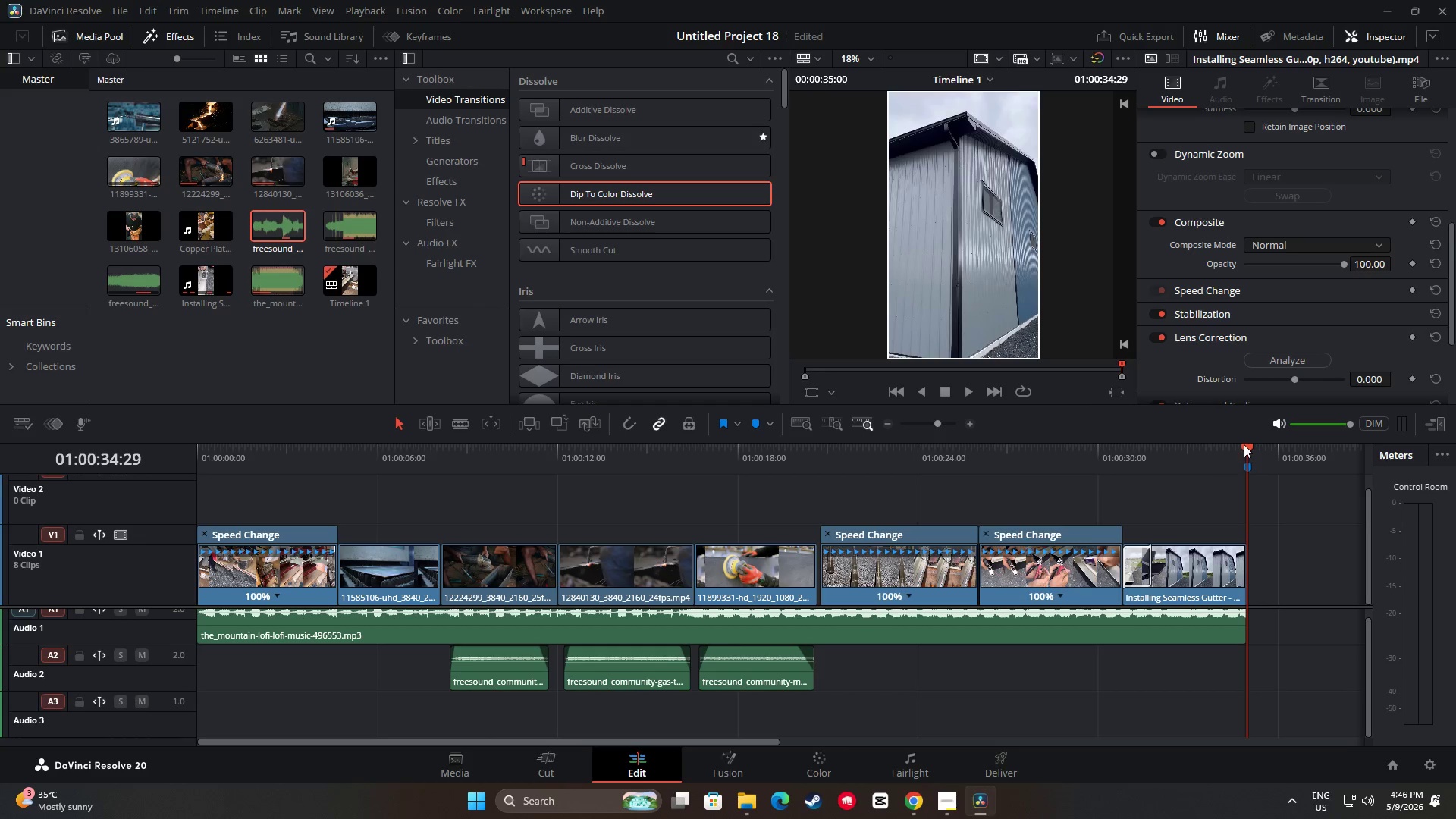 
left_click_drag(start_coordinate=[1244, 444], to_coordinate=[899, 468])
 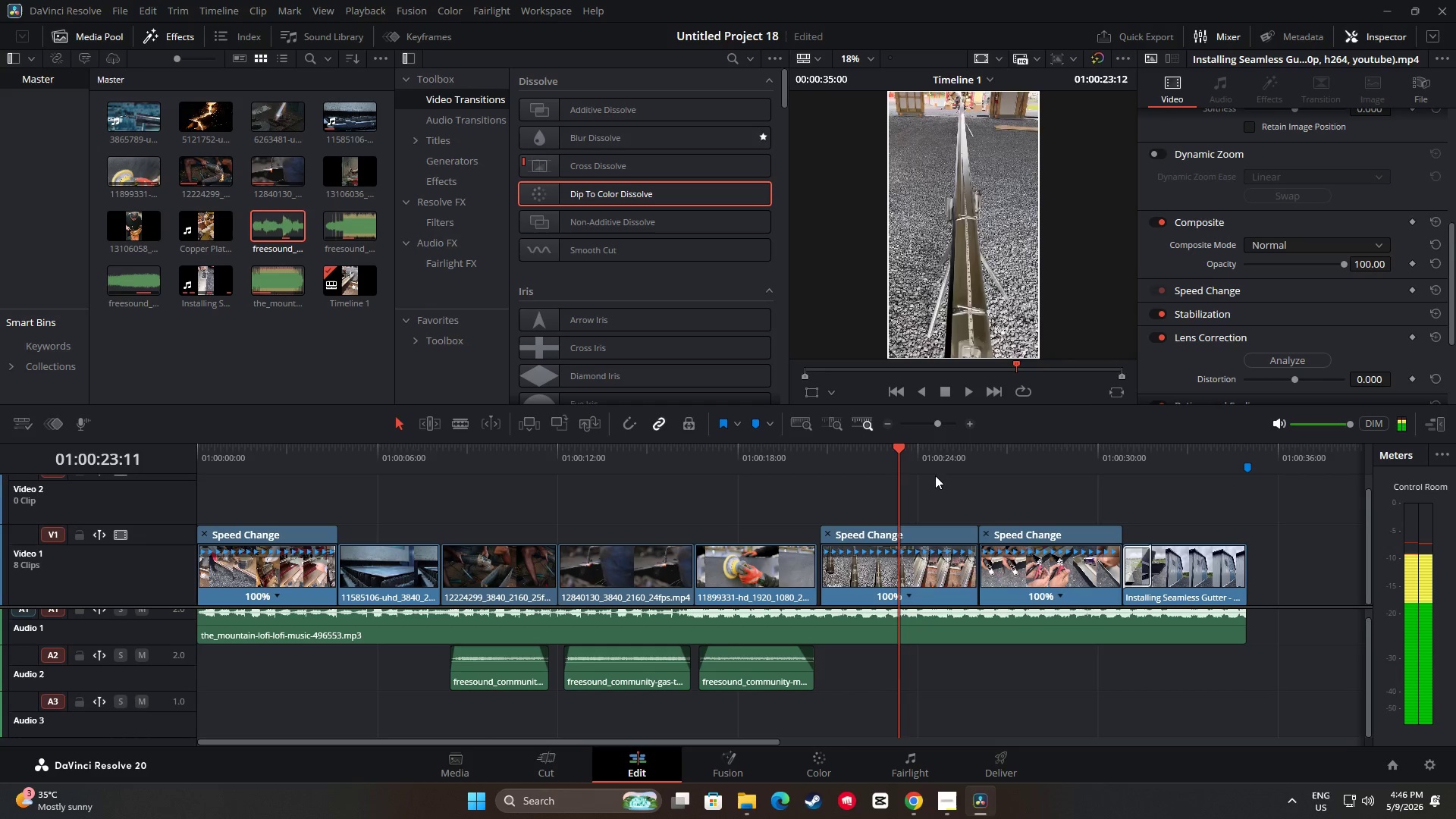 
key(Space)
 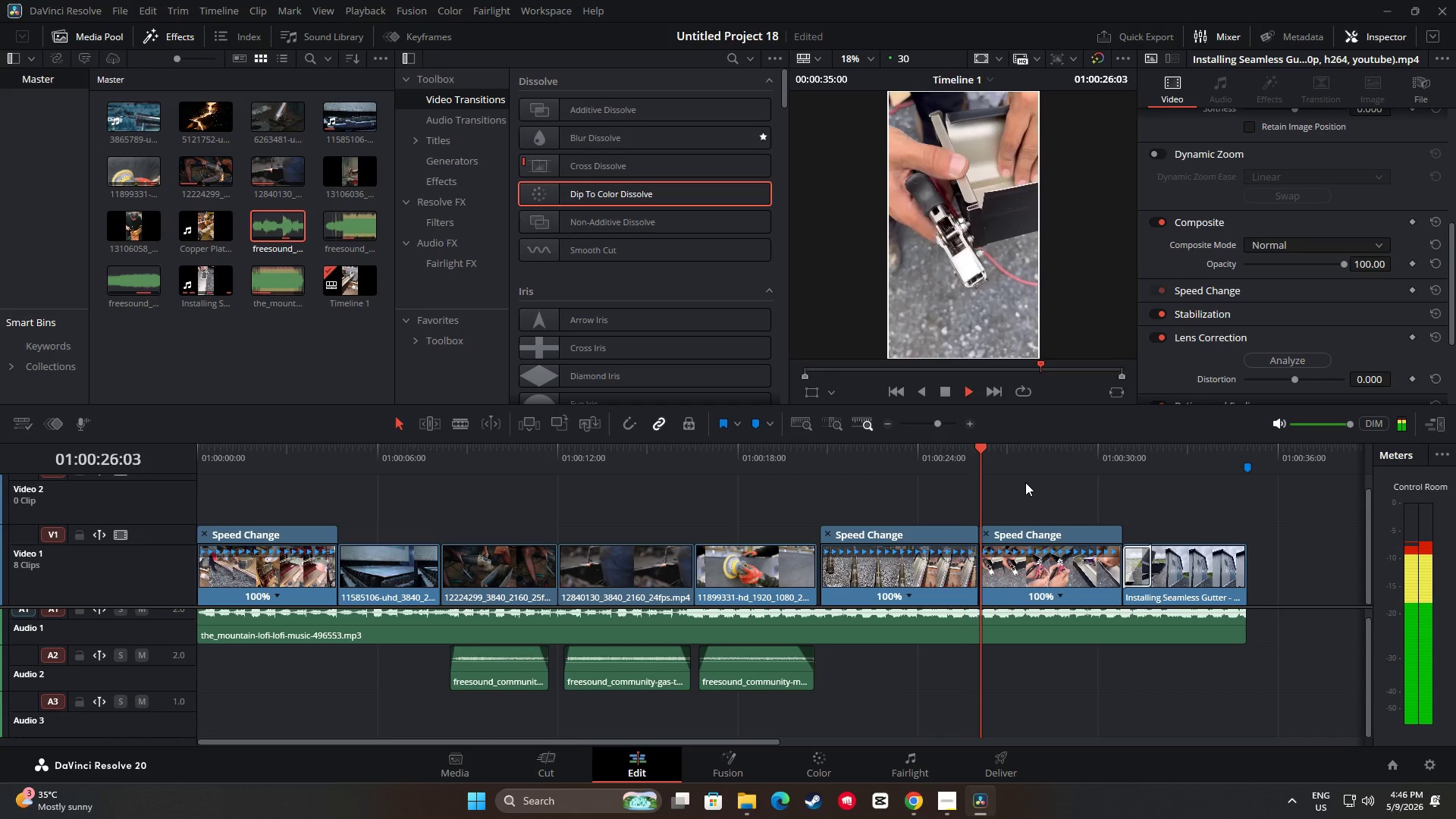 
key(Space)
 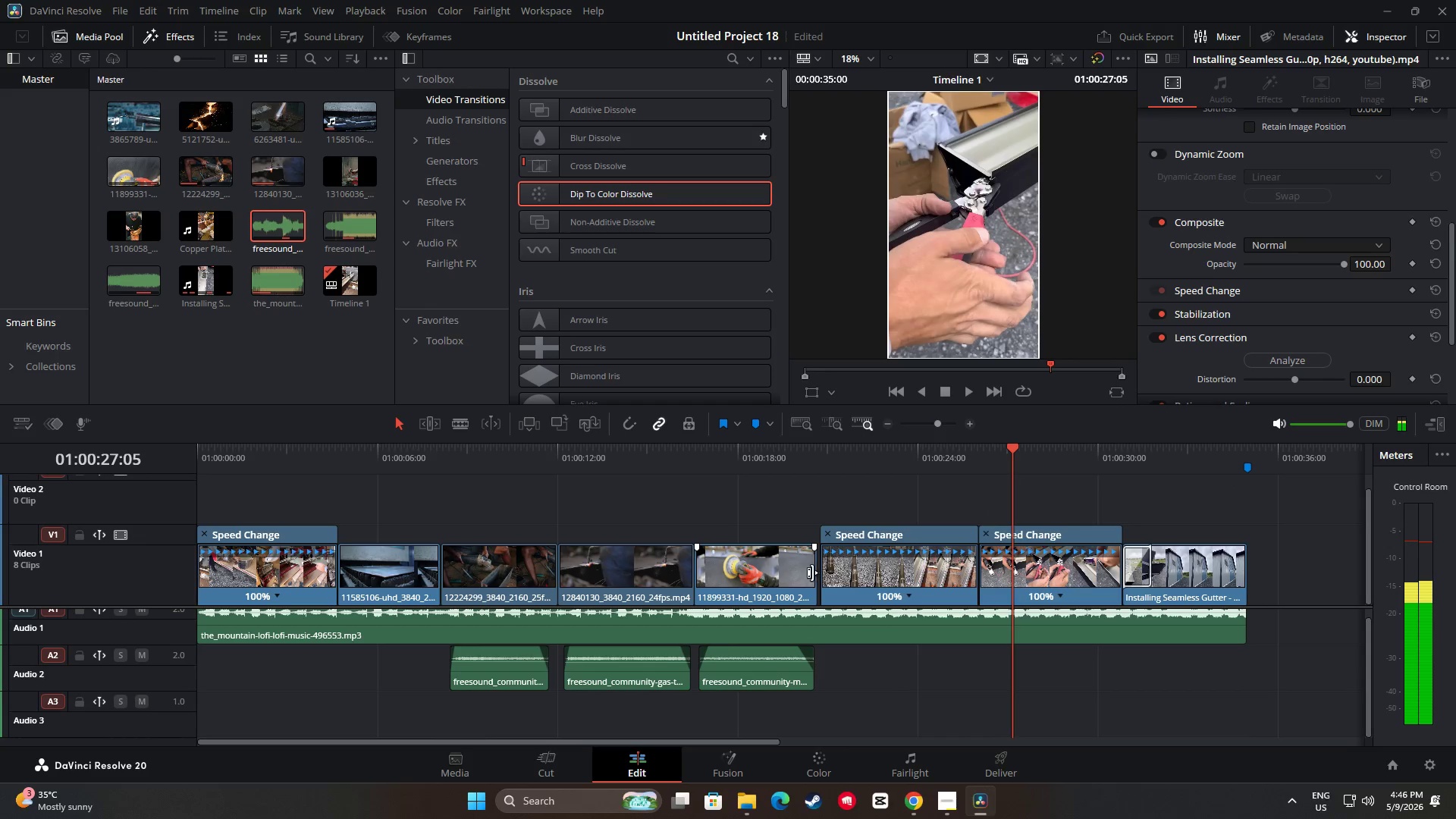 
left_click_drag(start_coordinate=[810, 573], to_coordinate=[814, 575])
 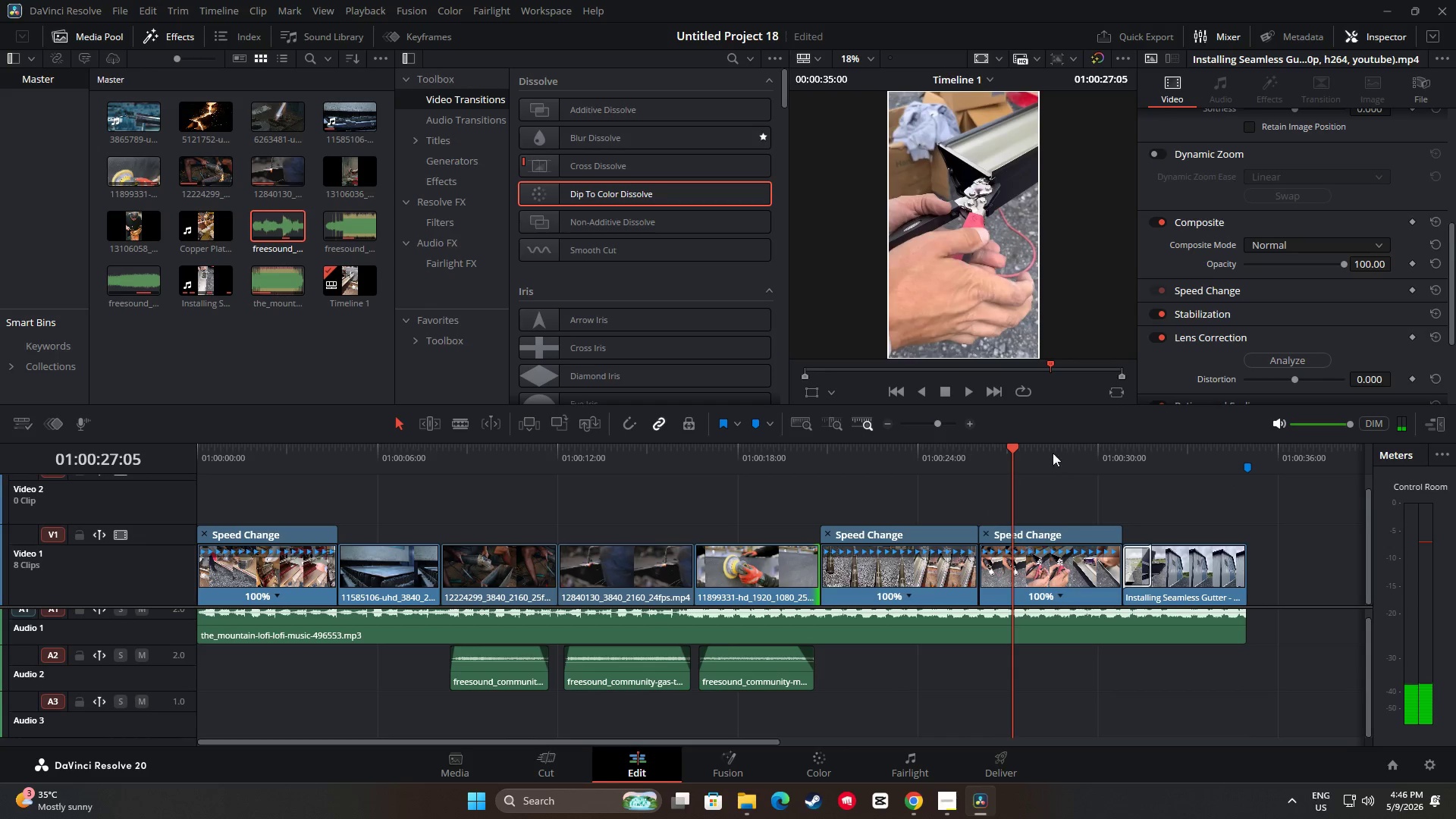 
left_click_drag(start_coordinate=[1012, 450], to_coordinate=[755, 480])
 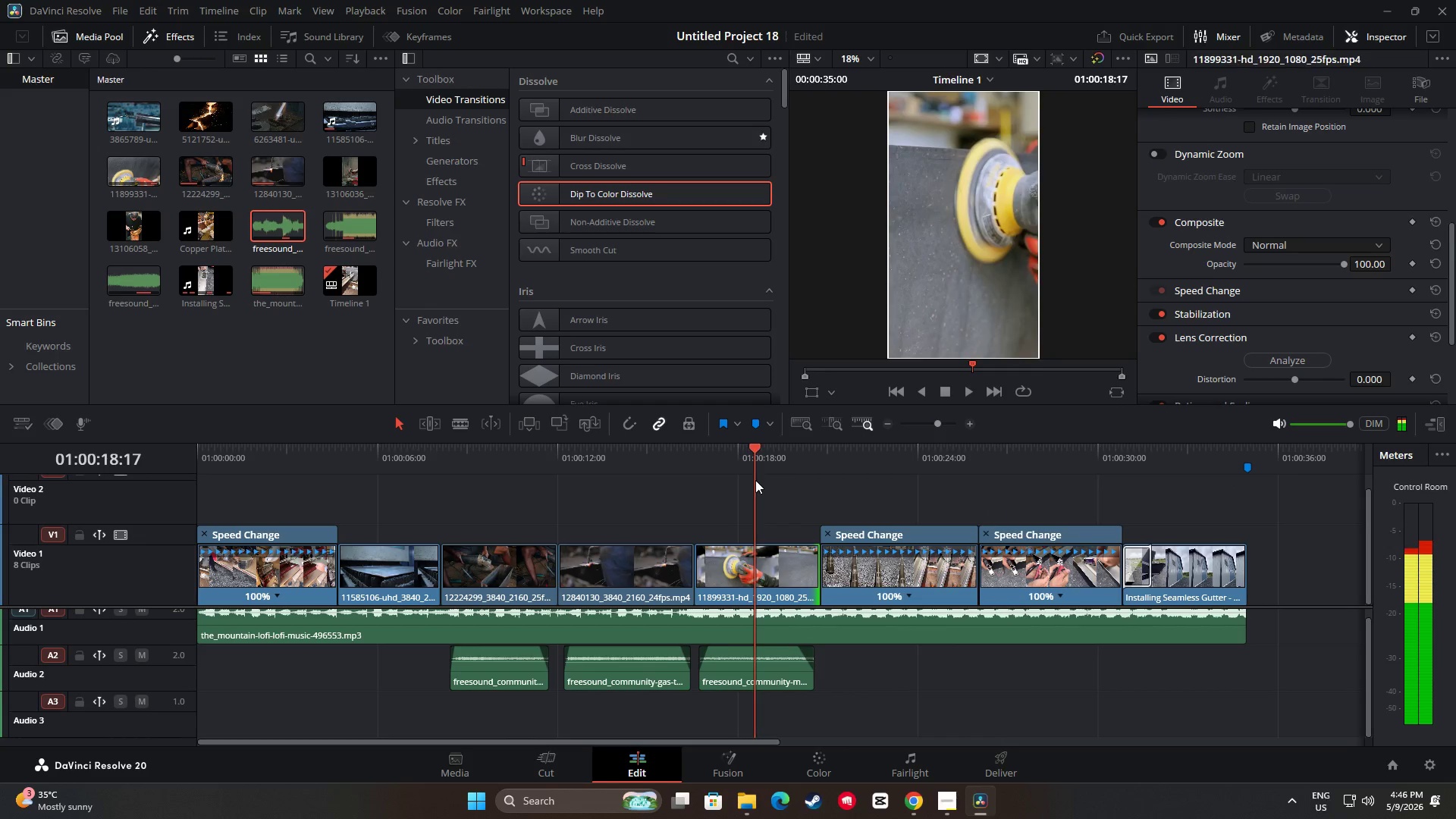 
key(Space)
 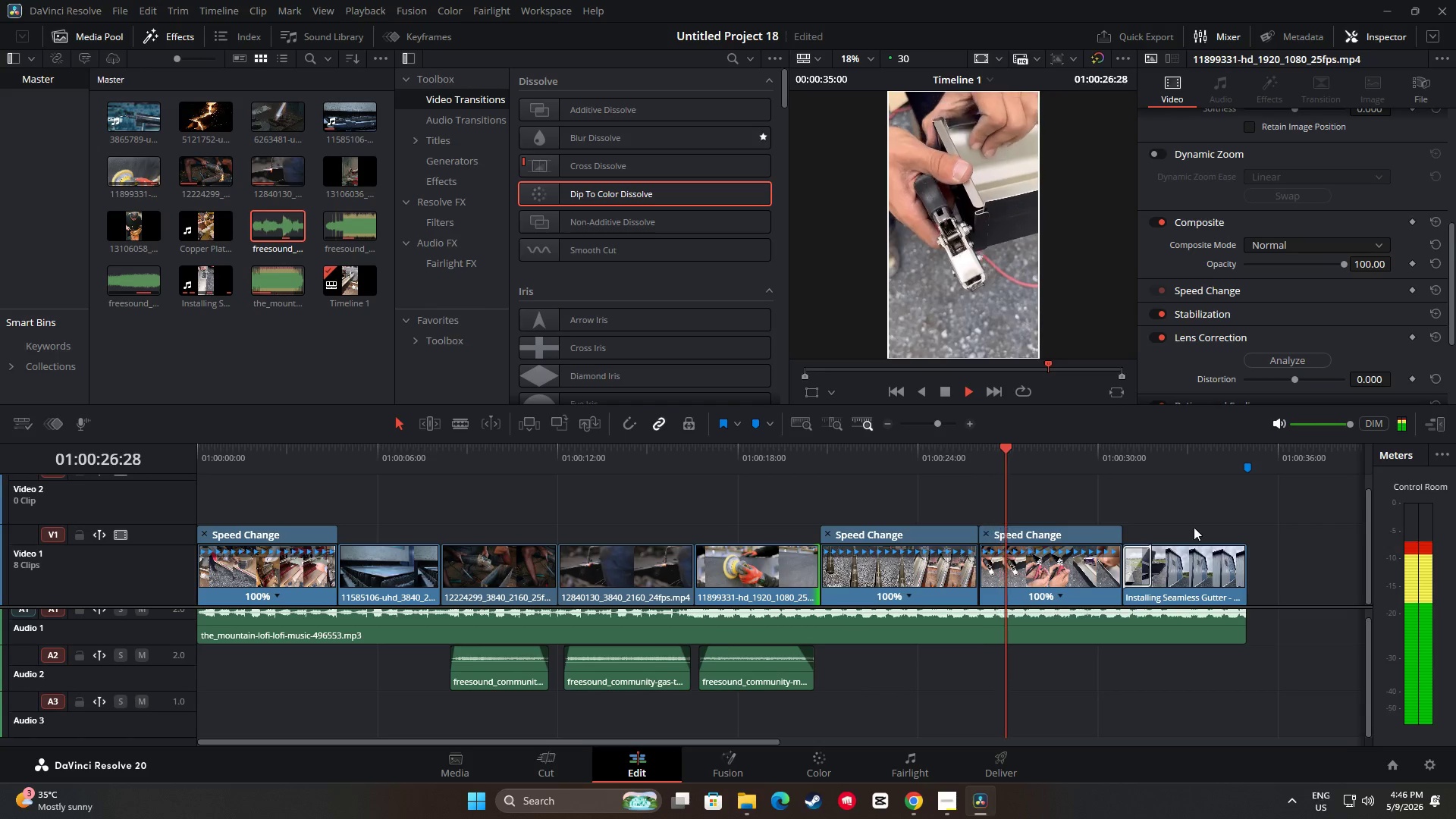 
wait(13.42)
 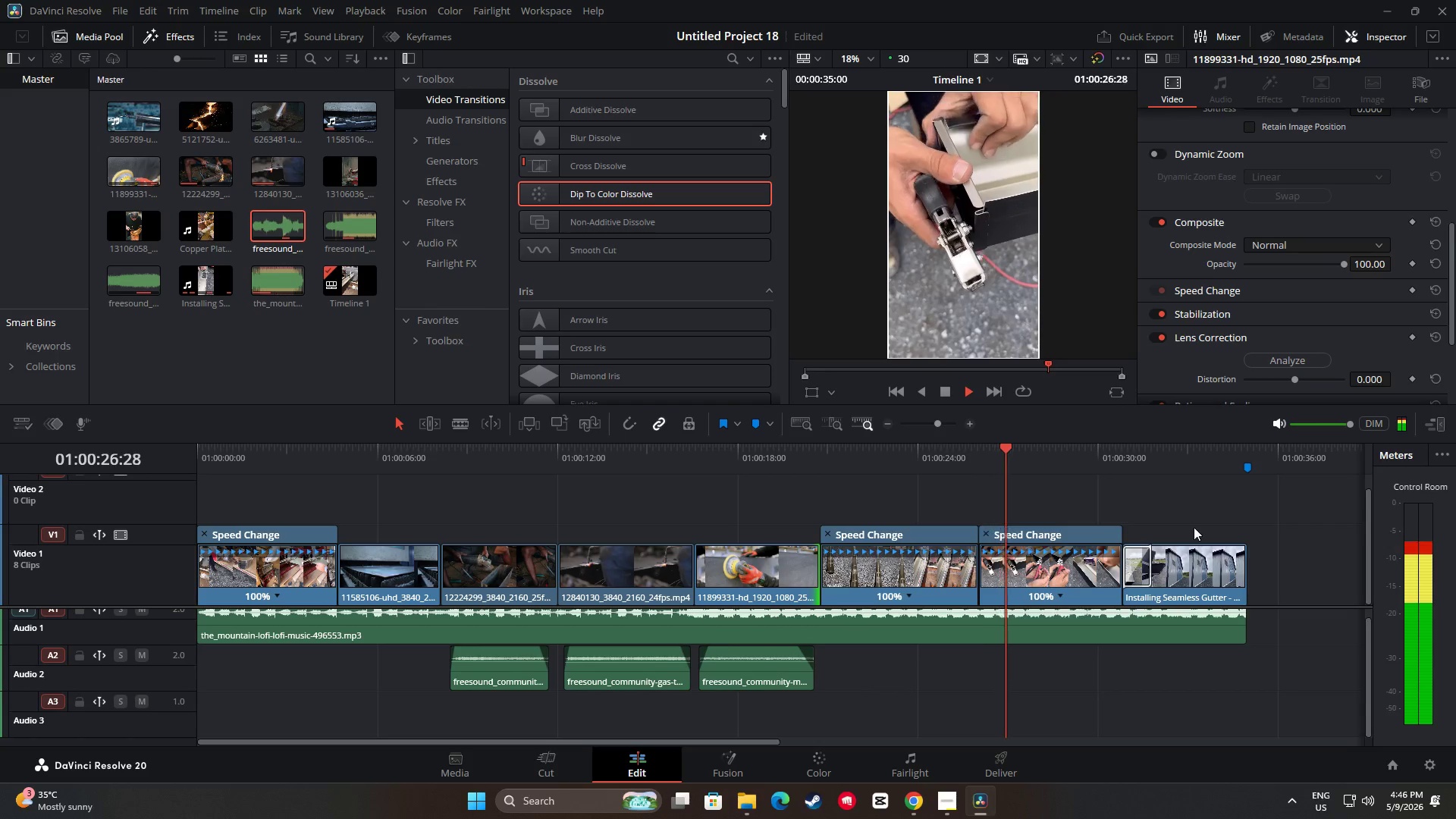 
key(Space)
 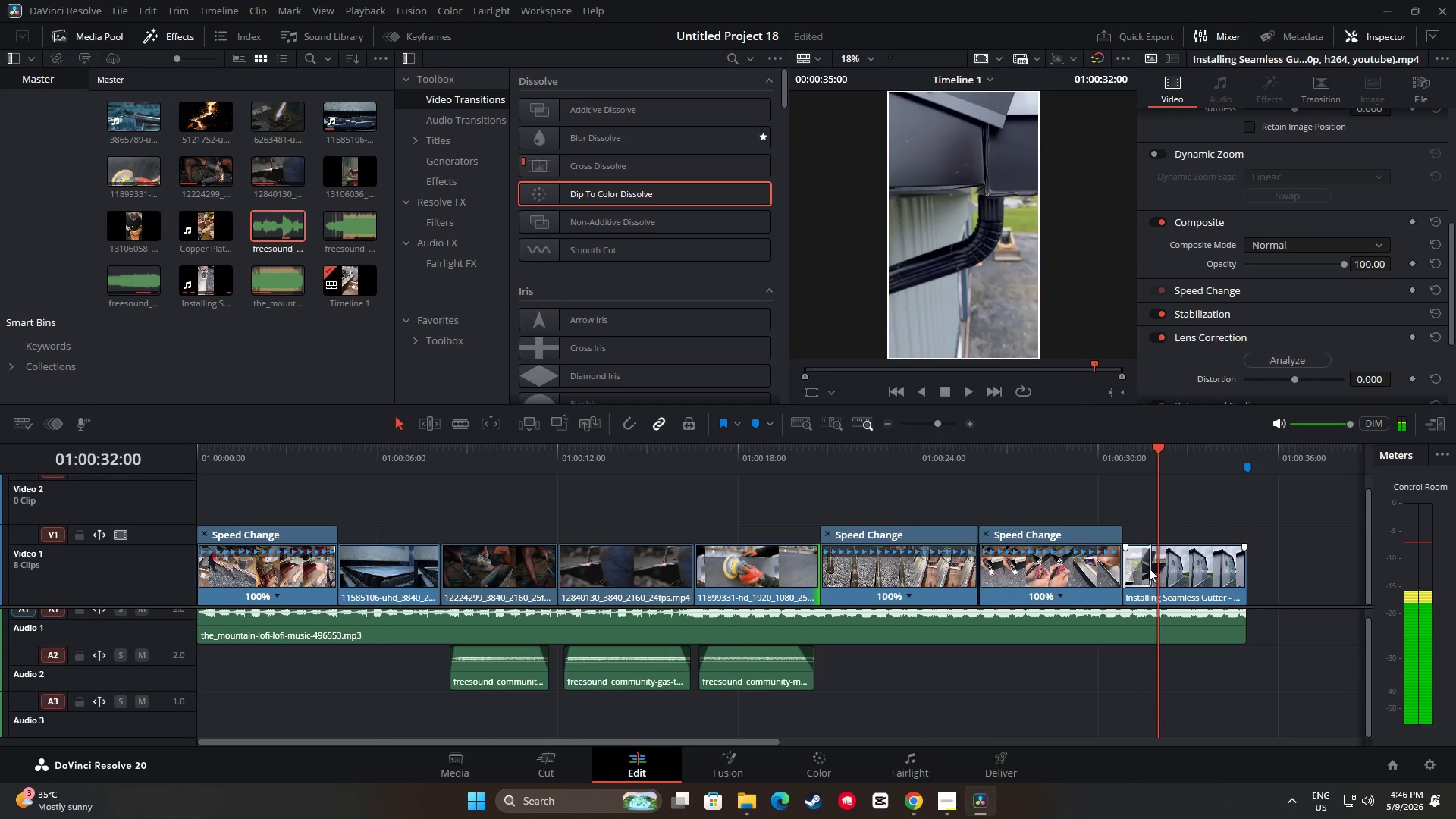 
left_click_drag(start_coordinate=[1151, 567], to_coordinate=[1129, 570])
 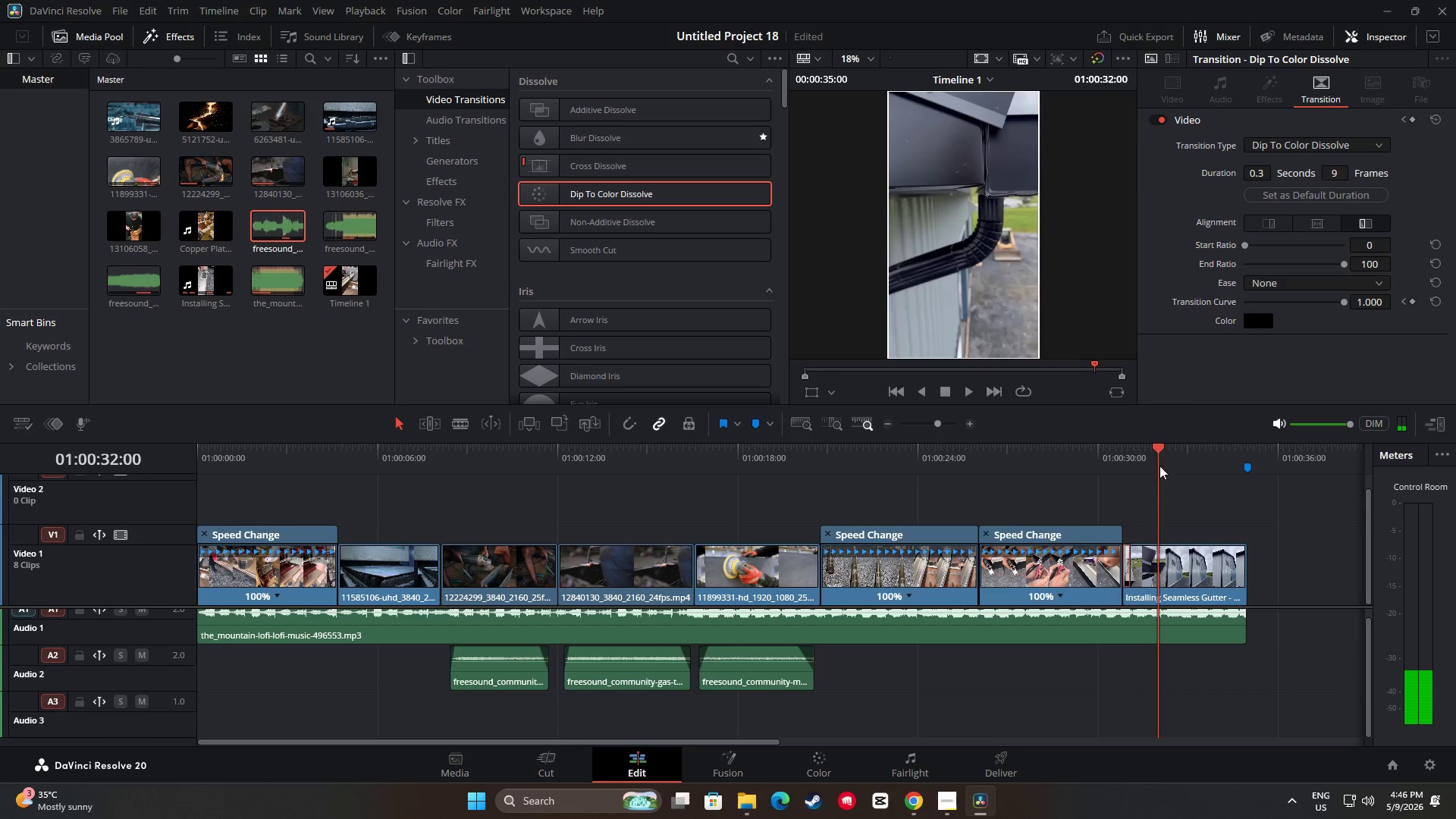 
left_click_drag(start_coordinate=[1157, 457], to_coordinate=[1099, 458])
 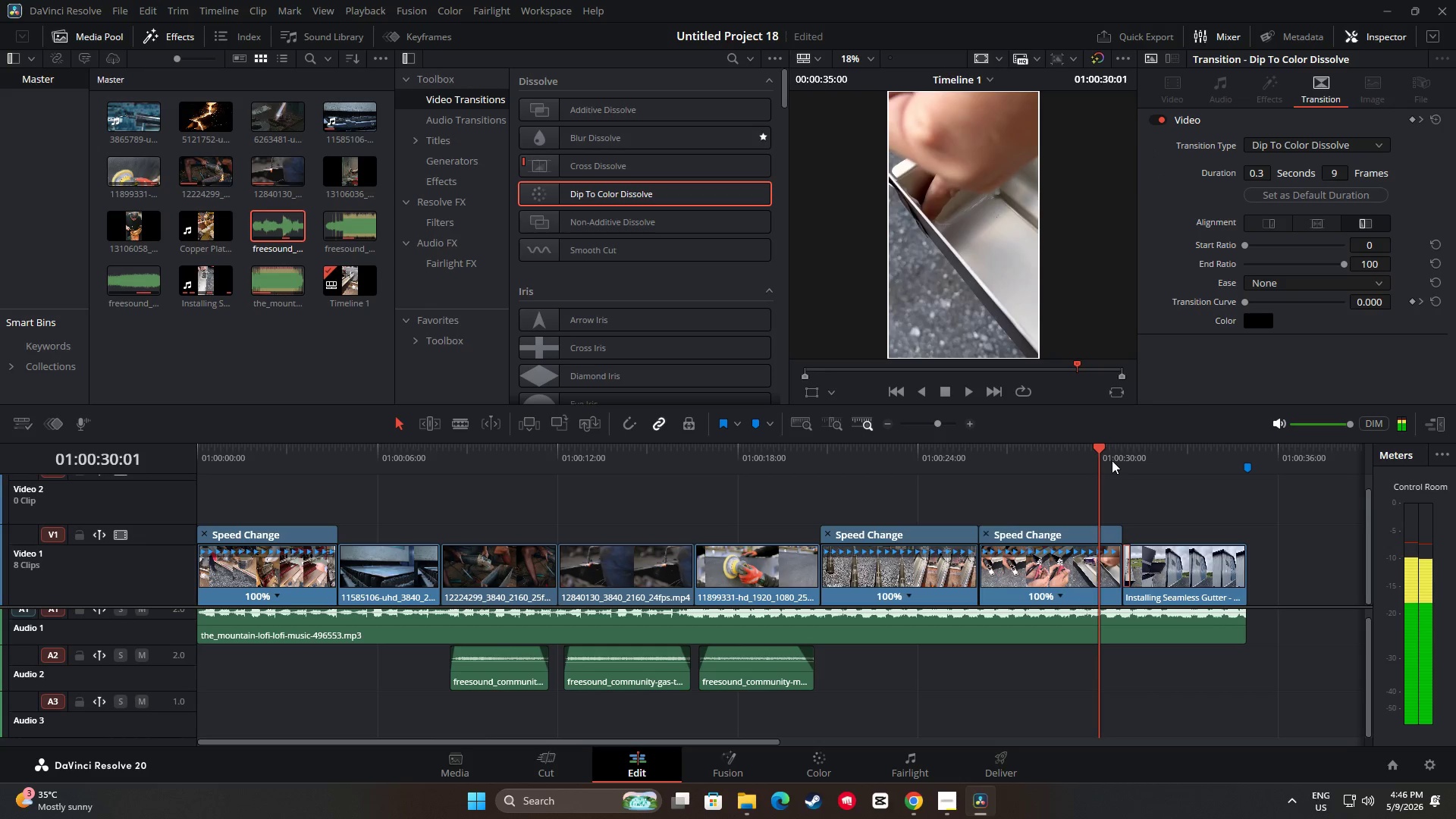 
key(Space)
 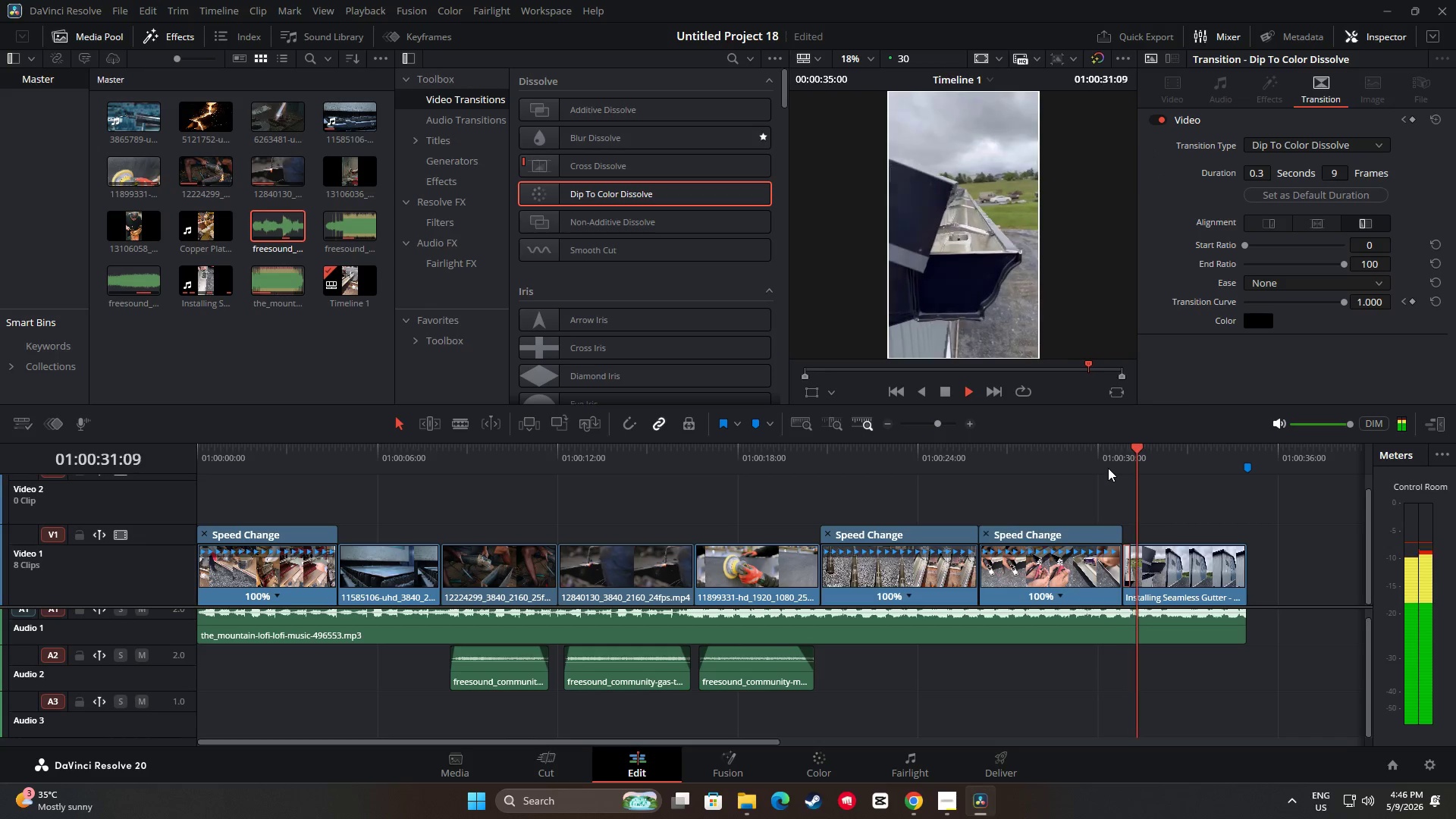 
key(Space)
 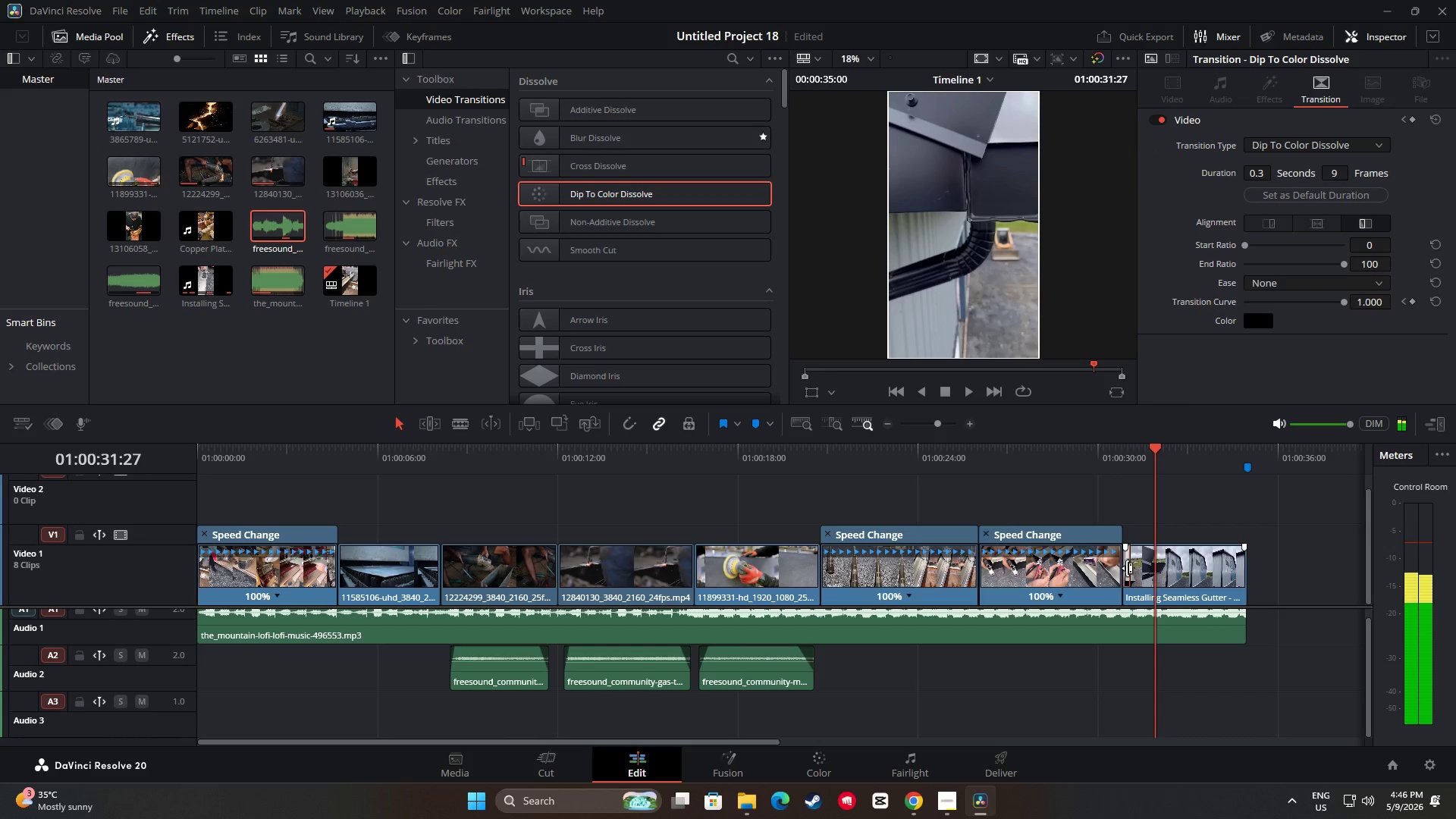 
left_click([1127, 568])
 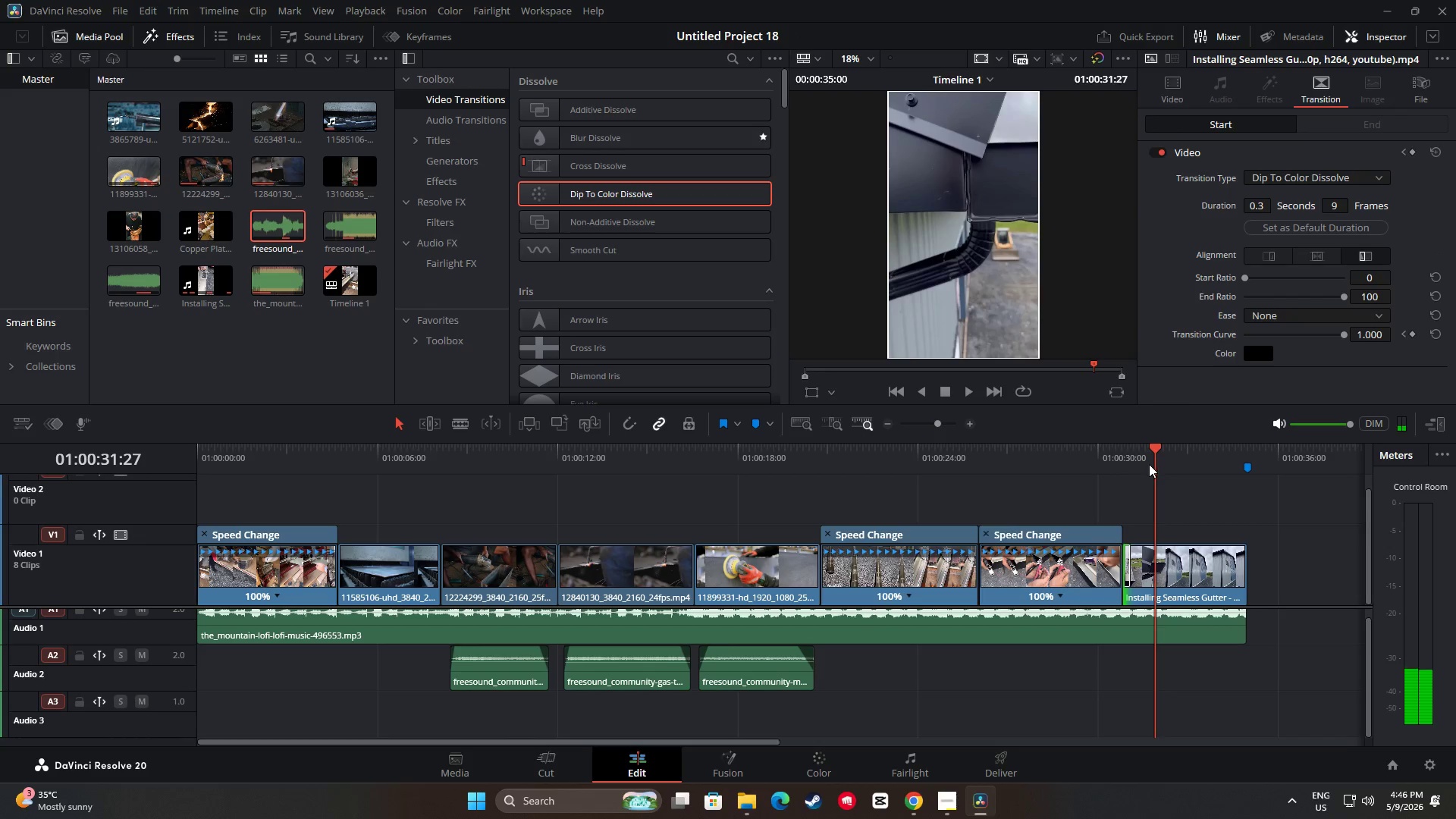 
key(Backspace)
 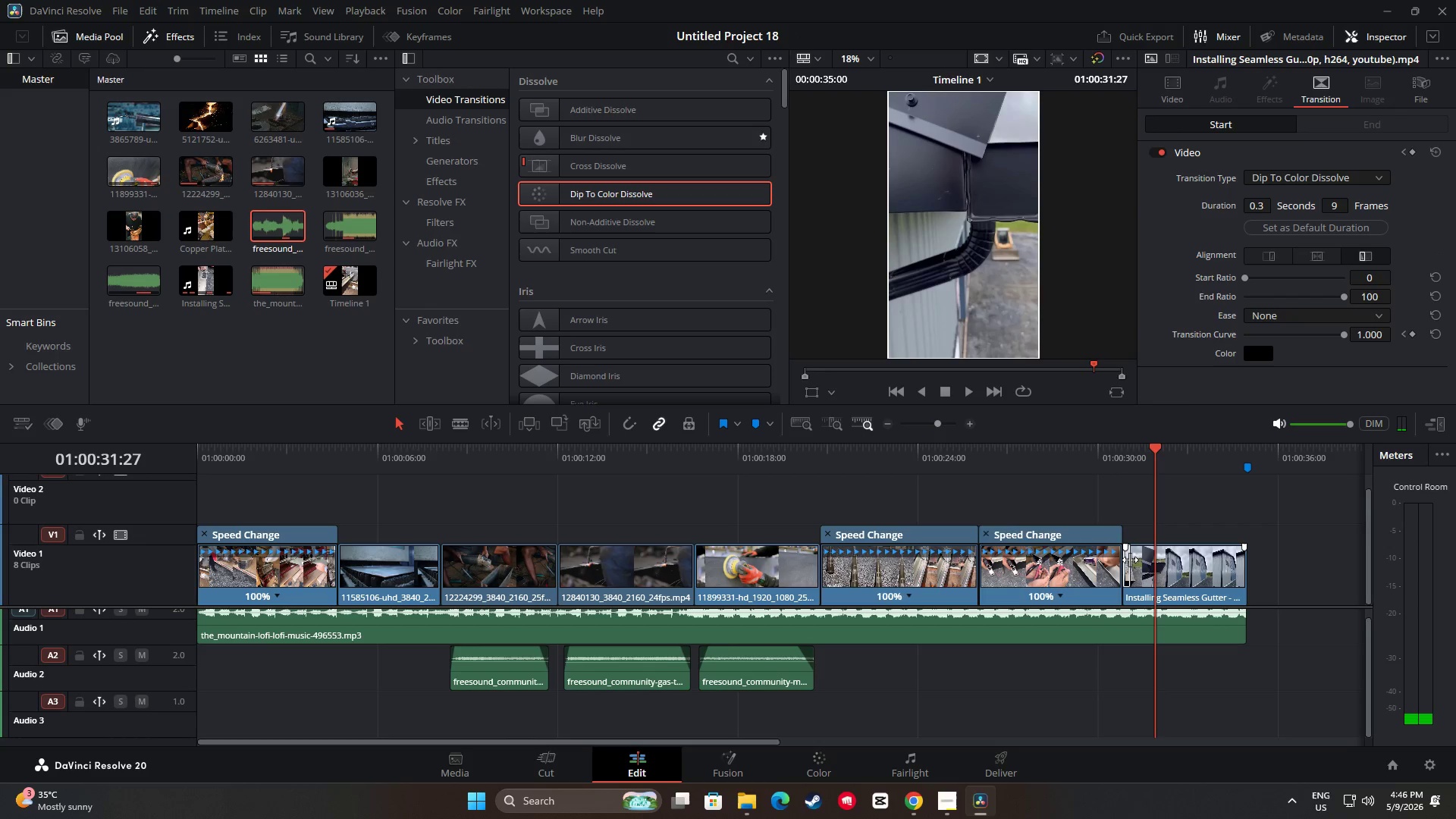 
left_click([1128, 560])
 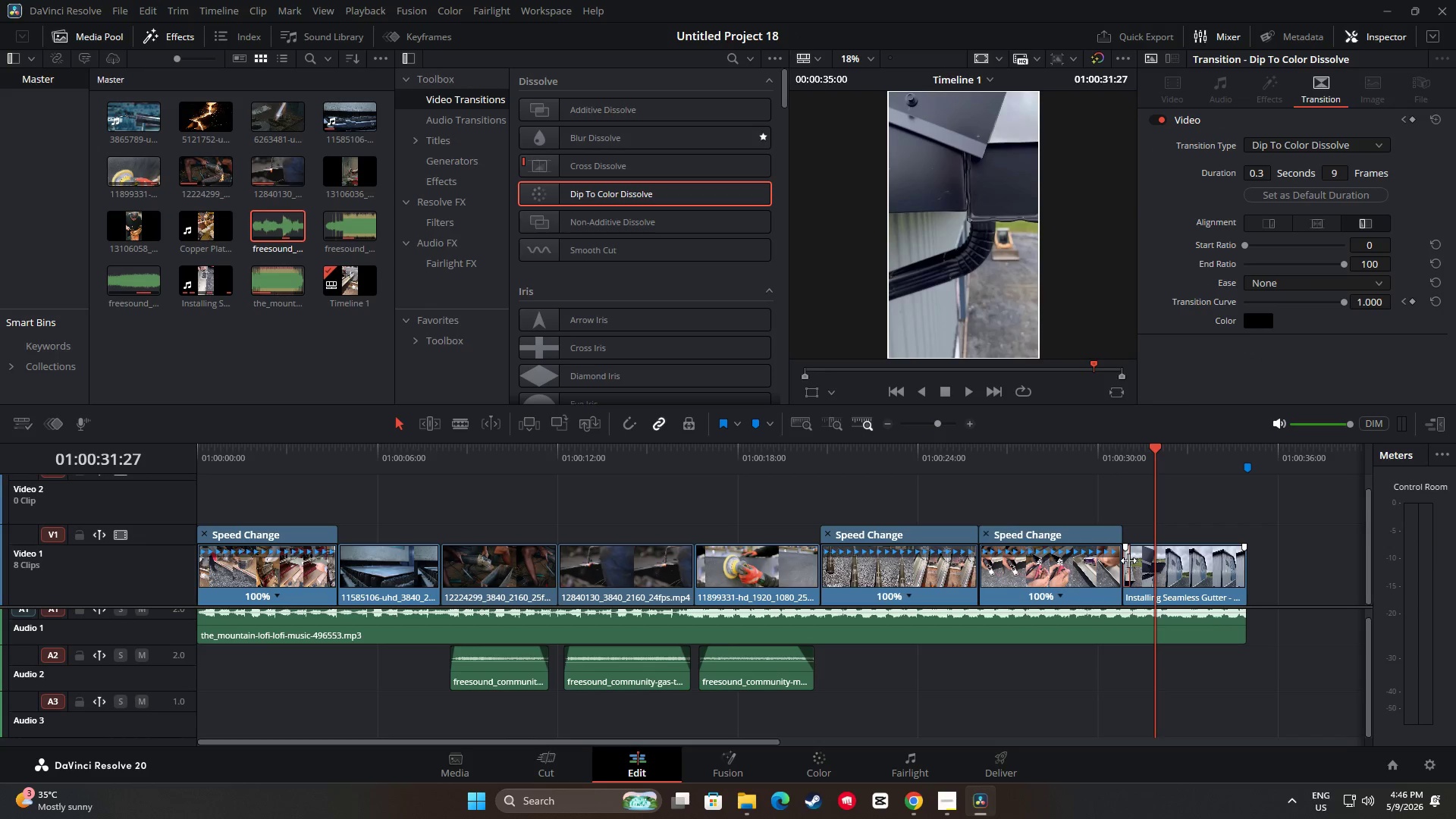 
key(Backspace)
 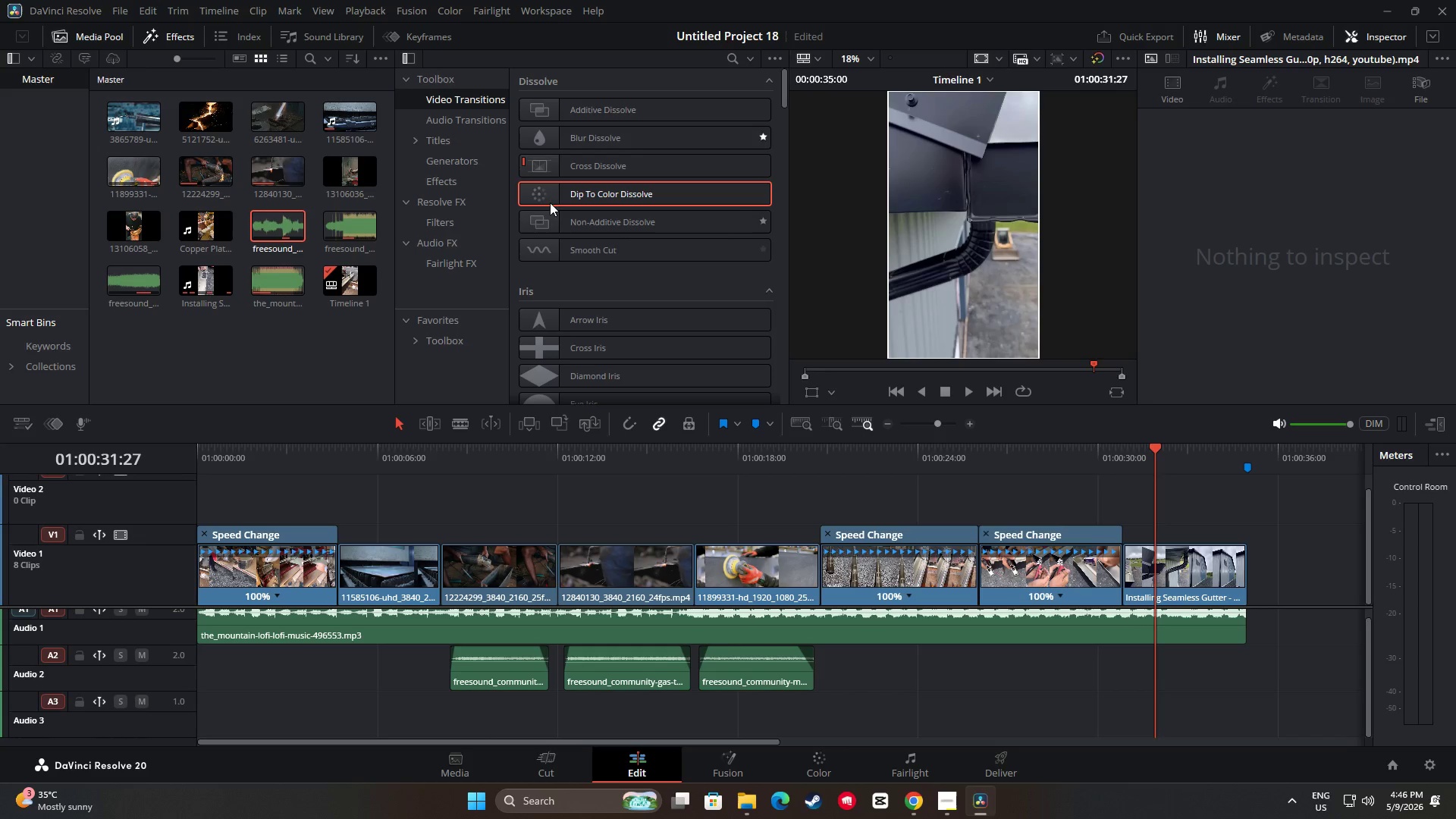 
left_click_drag(start_coordinate=[543, 170], to_coordinate=[1118, 576])
 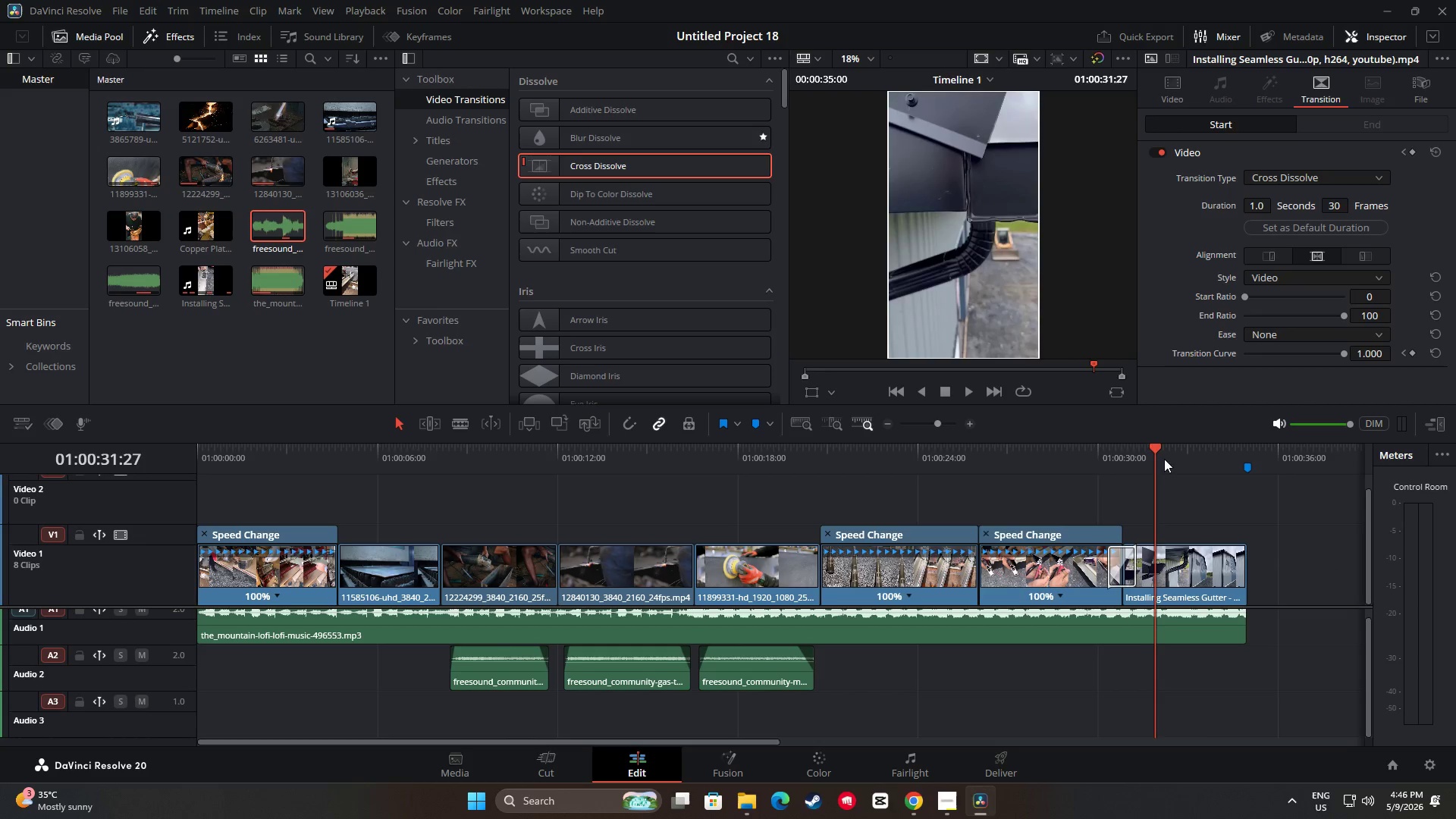 
left_click_drag(start_coordinate=[1157, 453], to_coordinate=[1092, 454])
 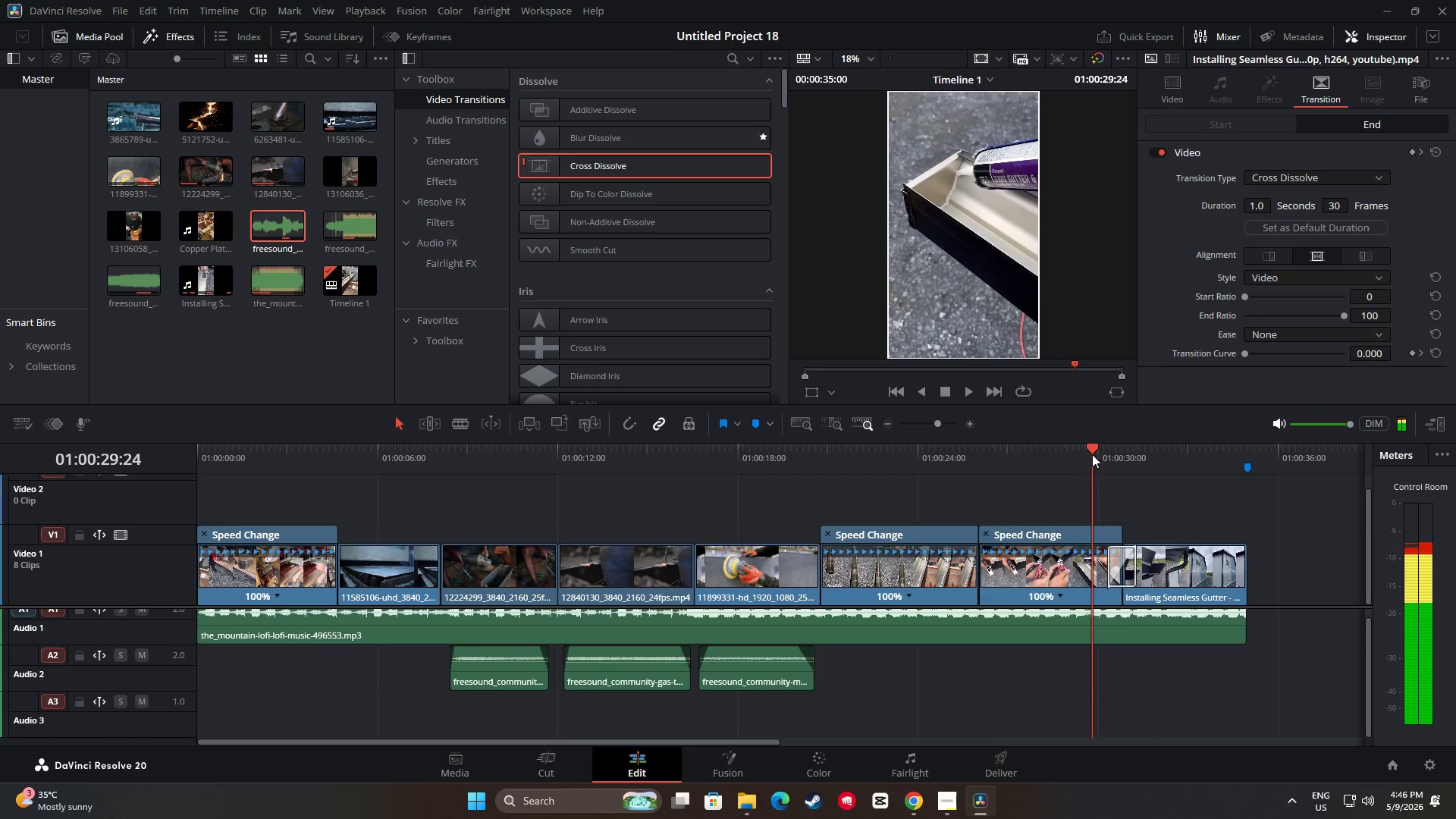 
key(Space)
 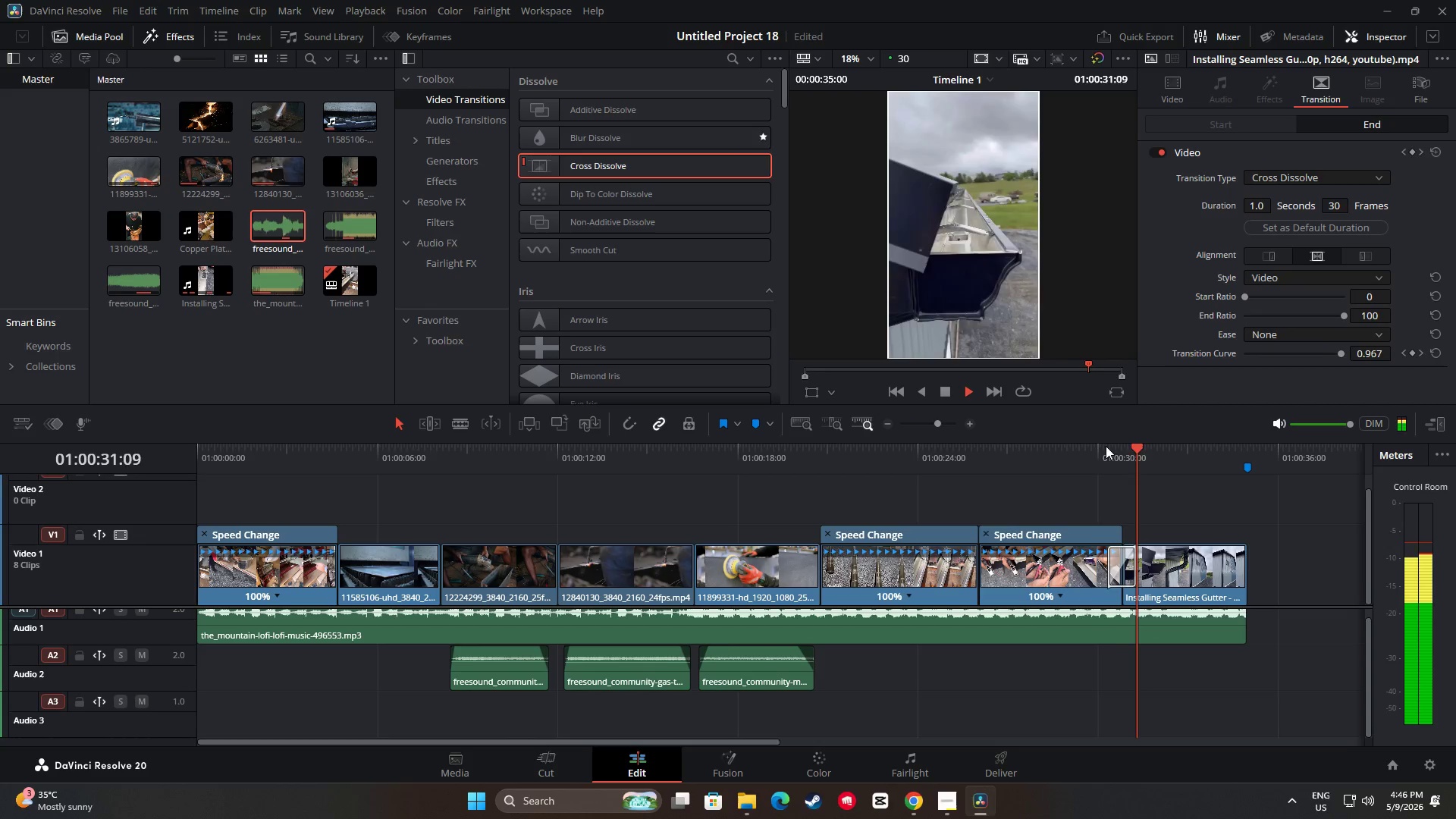 
key(Space)
 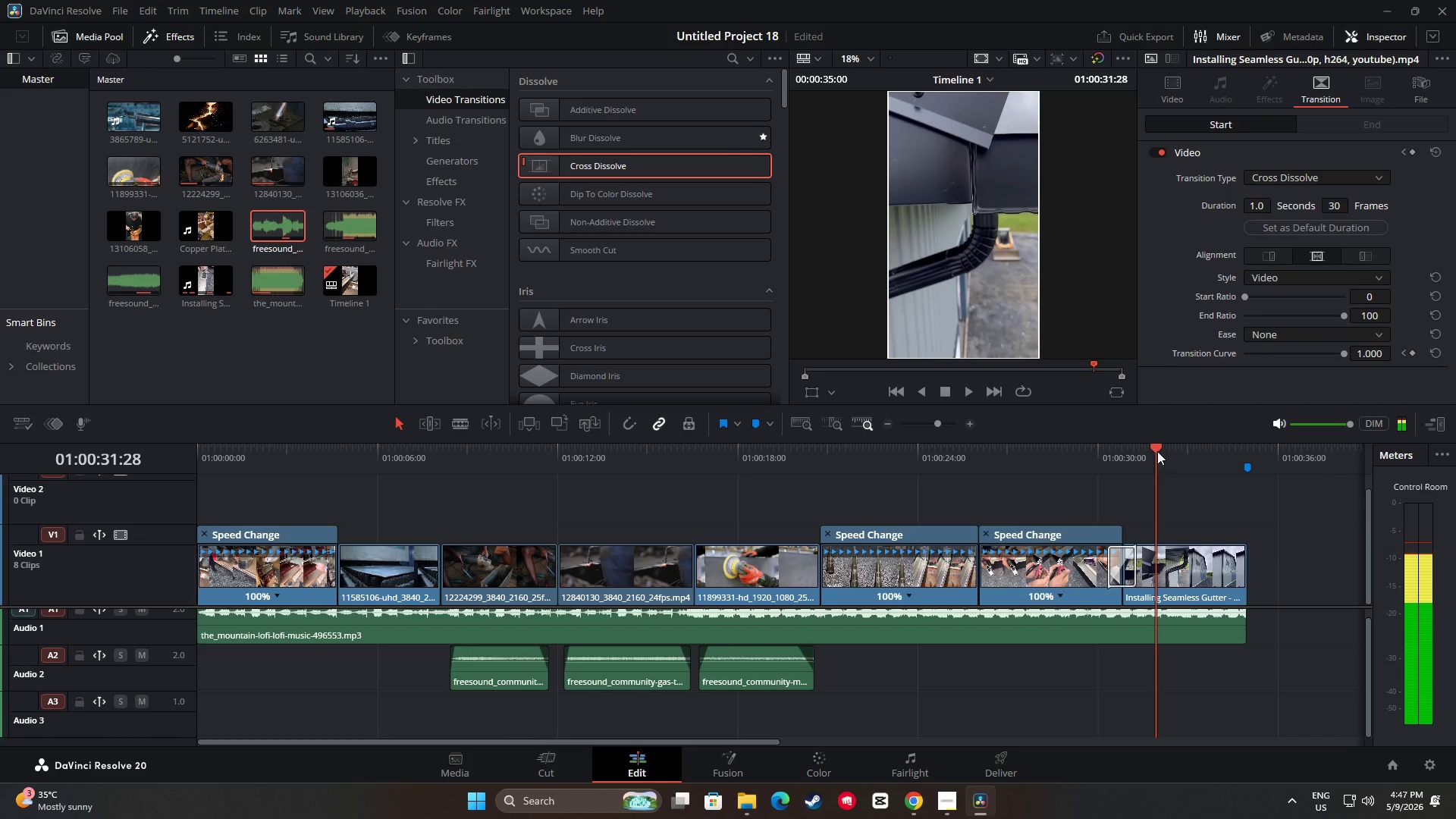 
left_click_drag(start_coordinate=[1156, 450], to_coordinate=[1103, 452])
 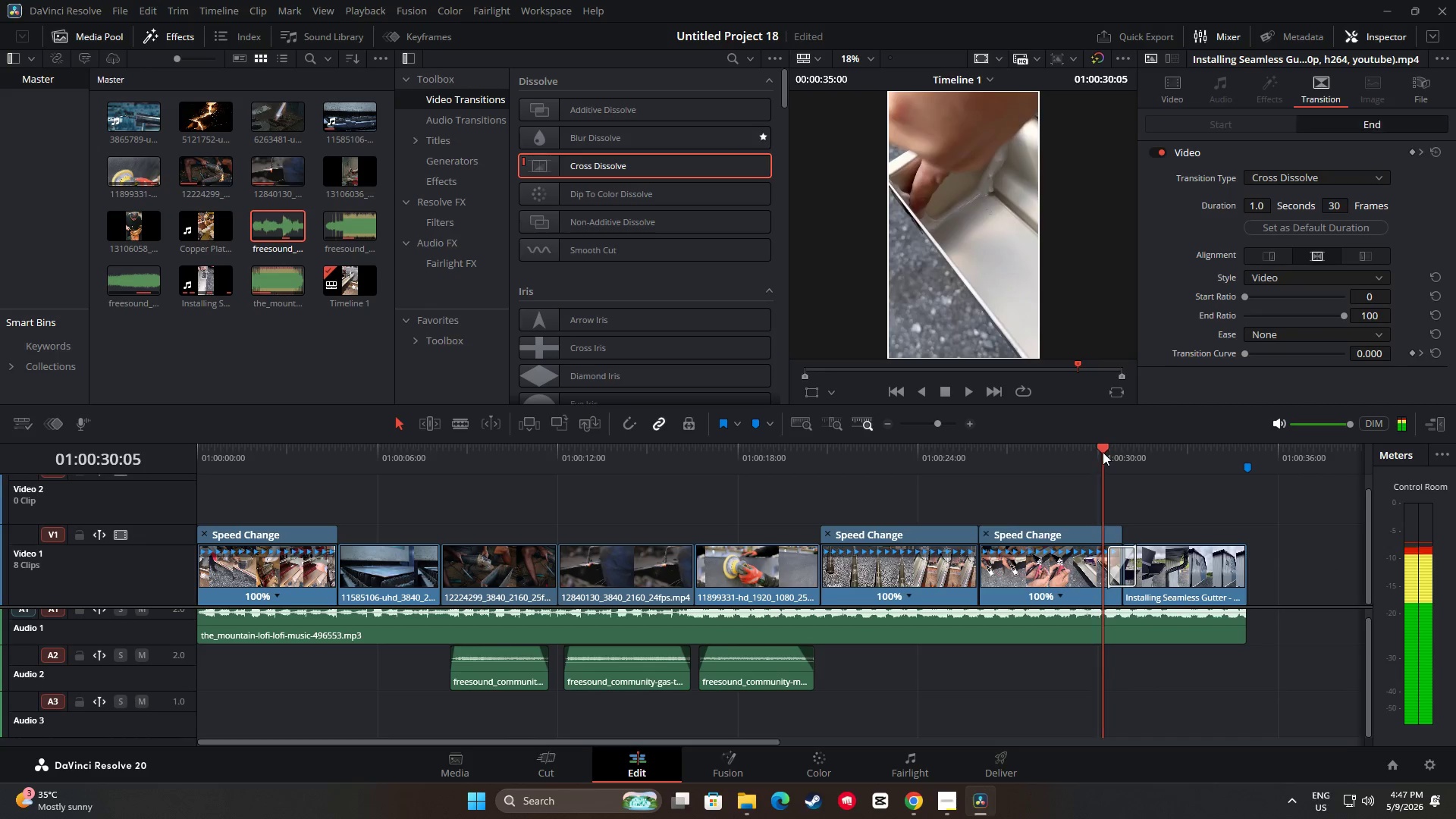 
key(Space)
 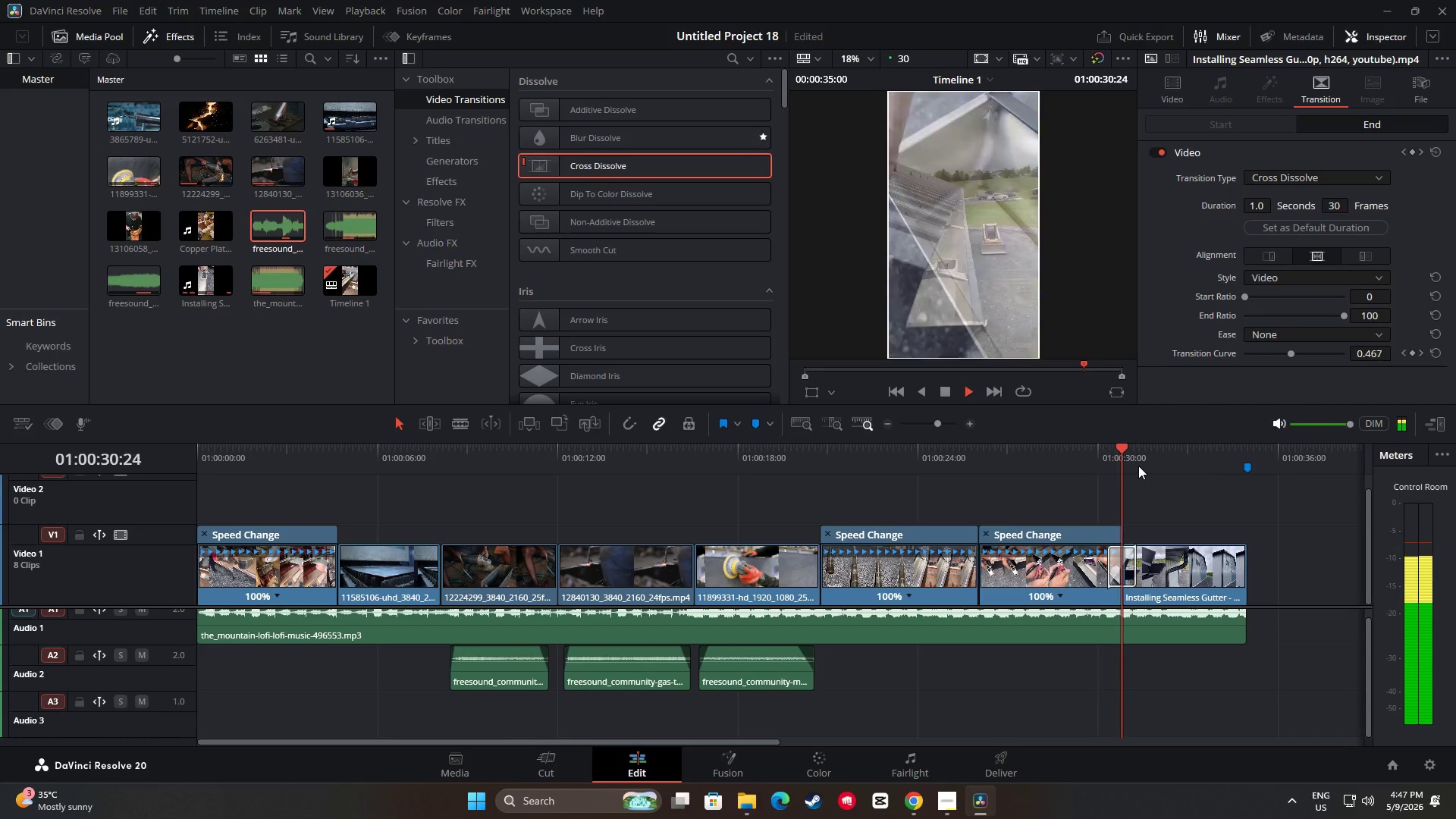 
key(Space)
 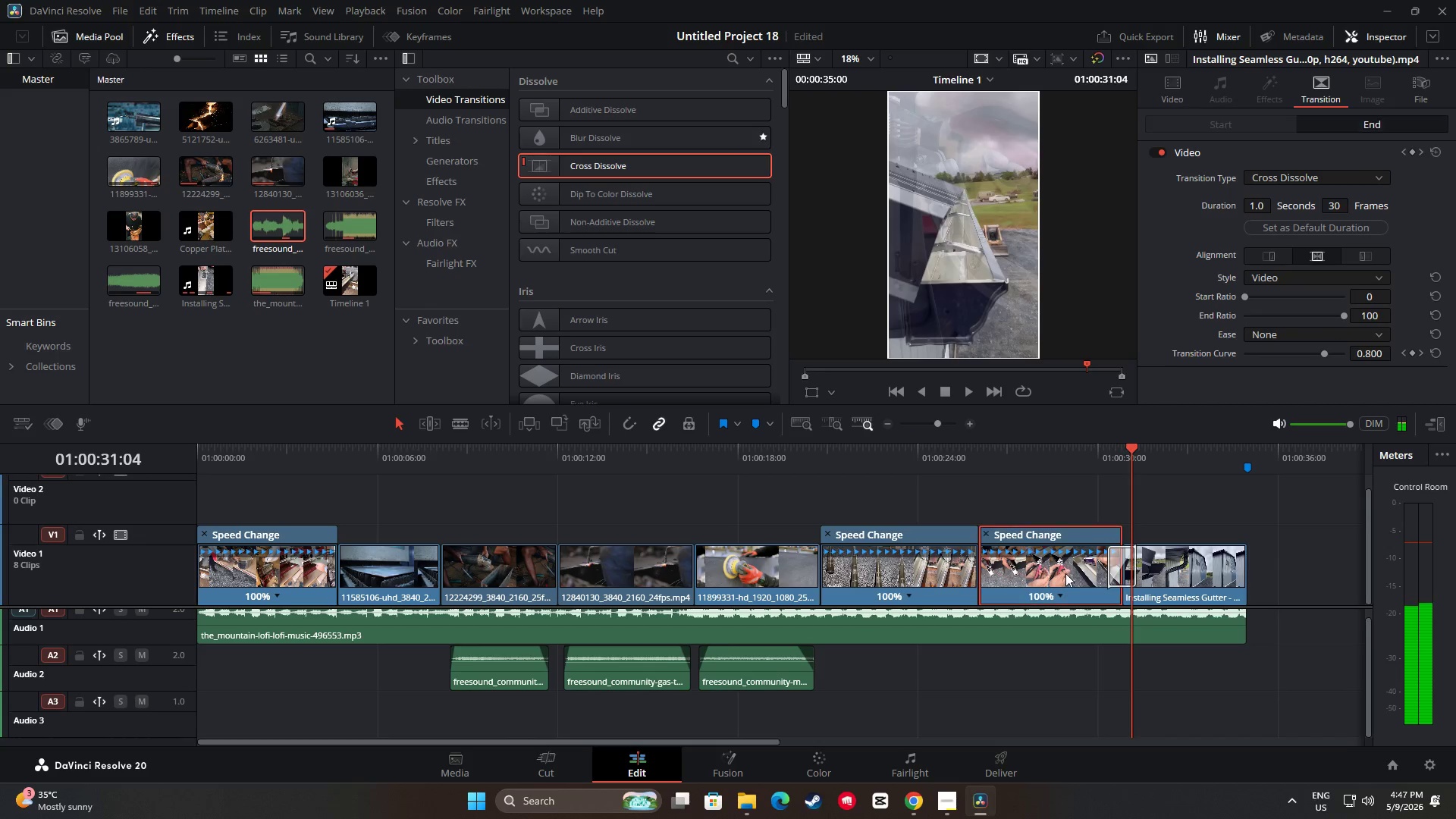 
mouse_move([1122, 591])
 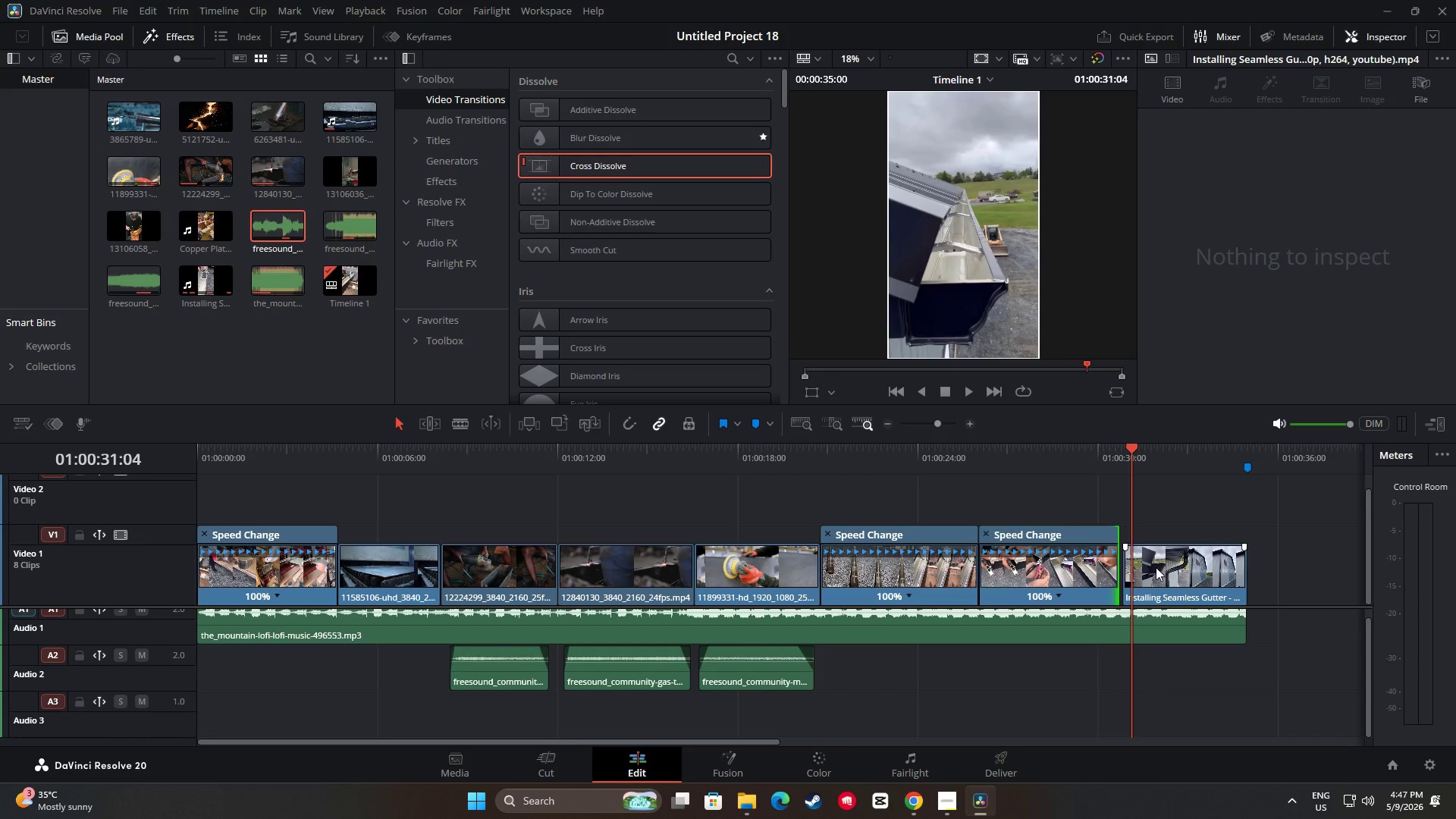 
left_click_drag(start_coordinate=[1074, 570], to_coordinate=[1081, 573])
 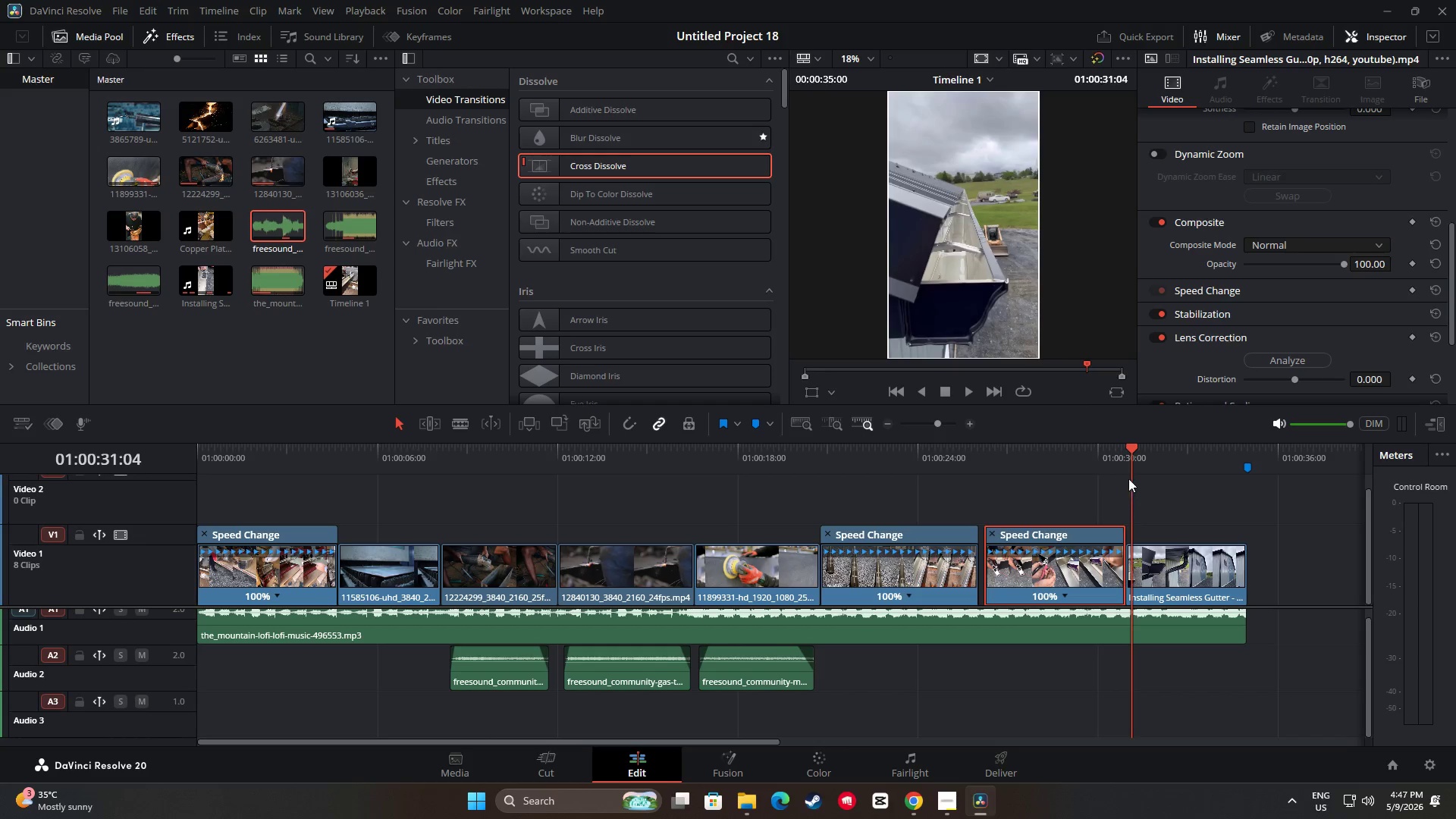 
left_click_drag(start_coordinate=[1129, 458], to_coordinate=[1105, 458])
 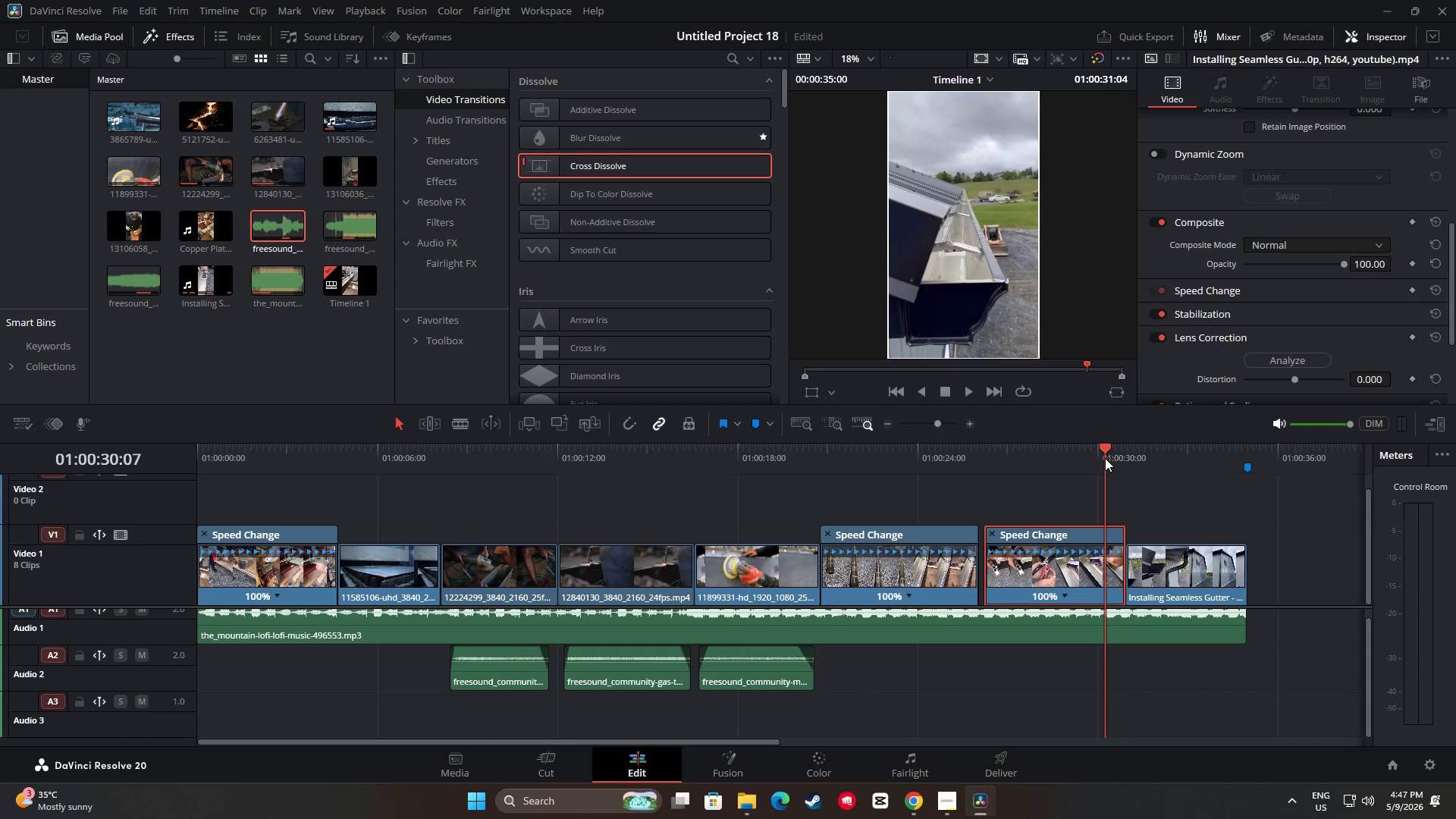 
key(Space)
 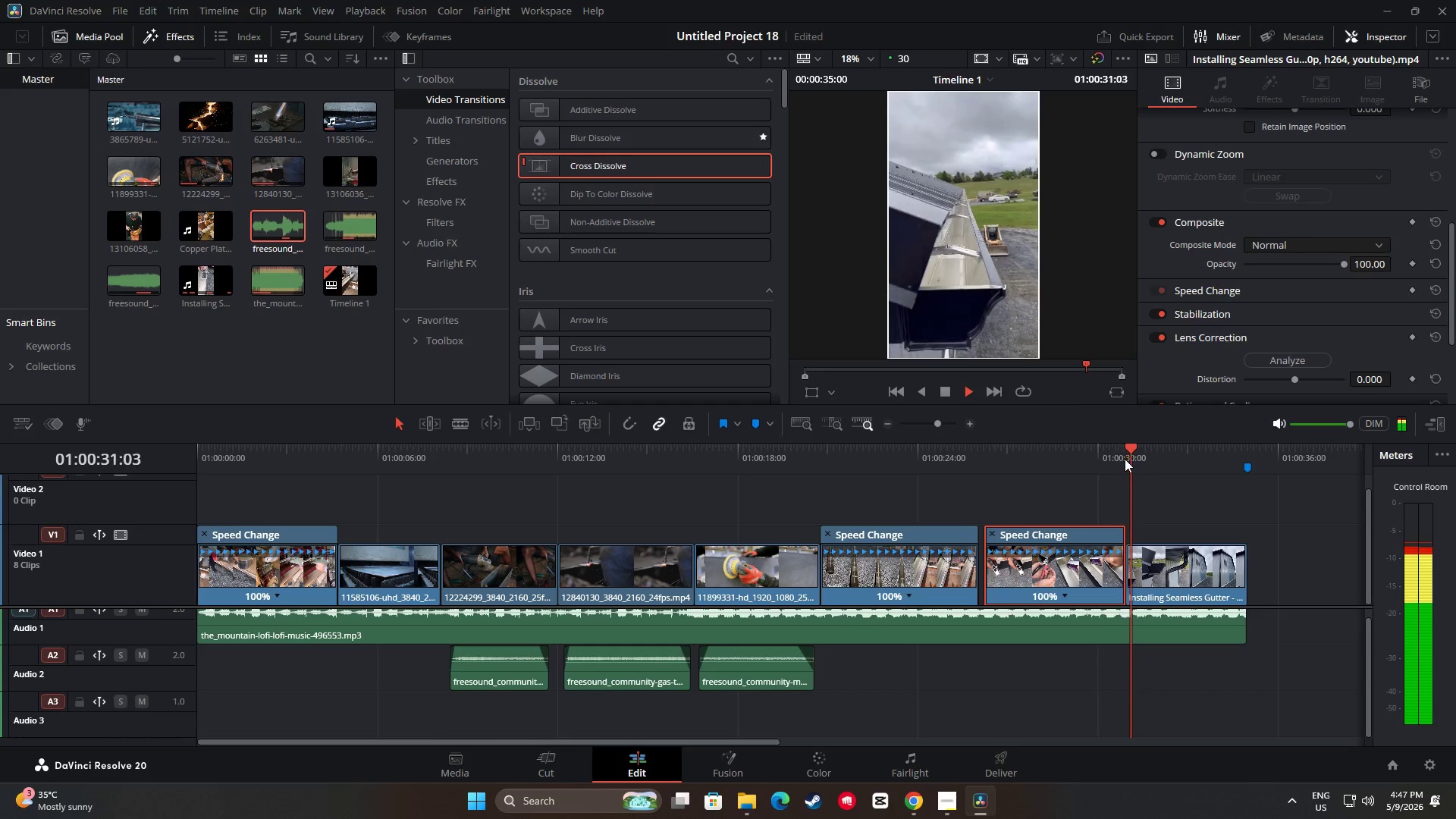 
key(Space)
 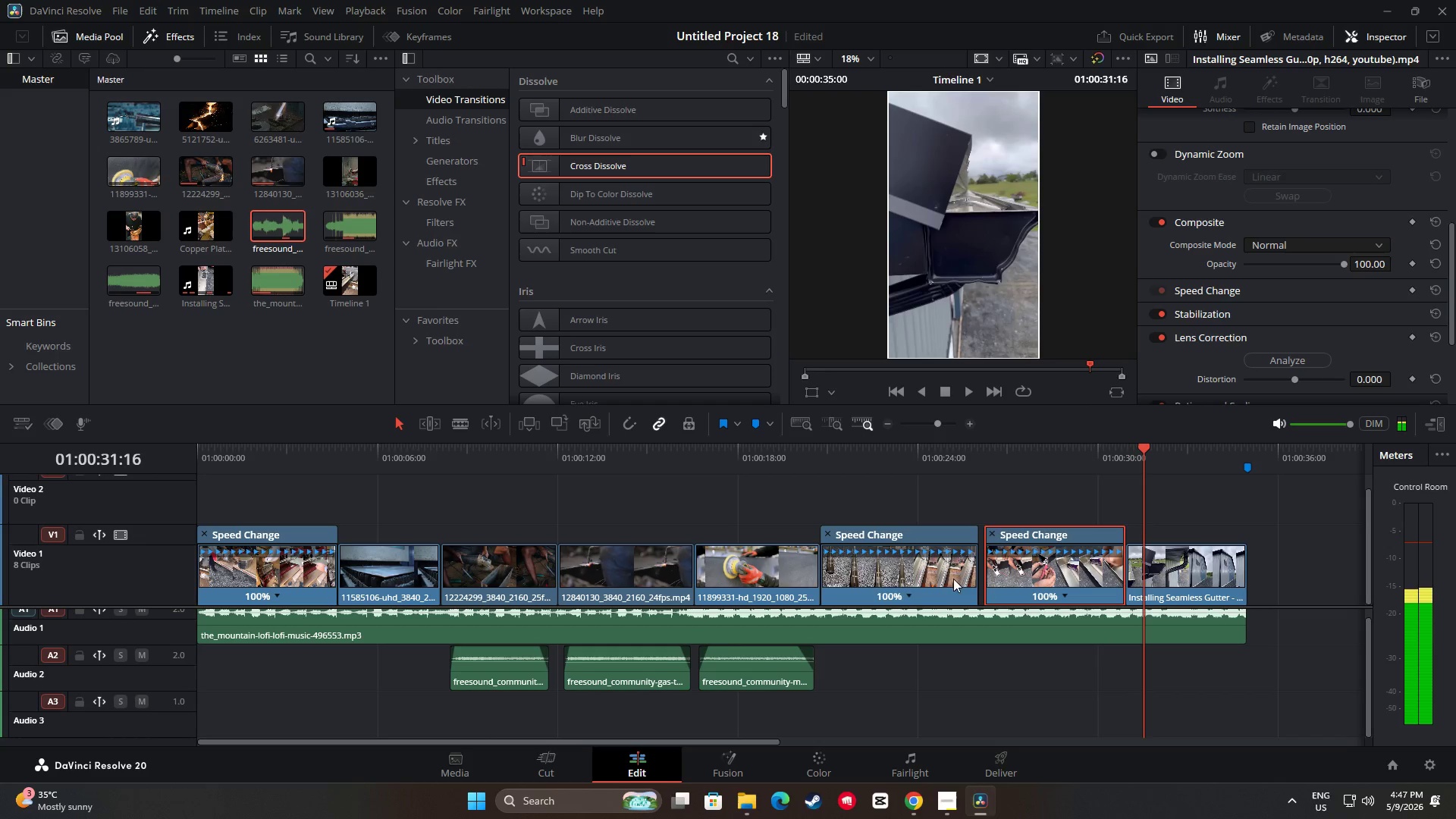 
left_click_drag(start_coordinate=[902, 576], to_coordinate=[909, 576])
 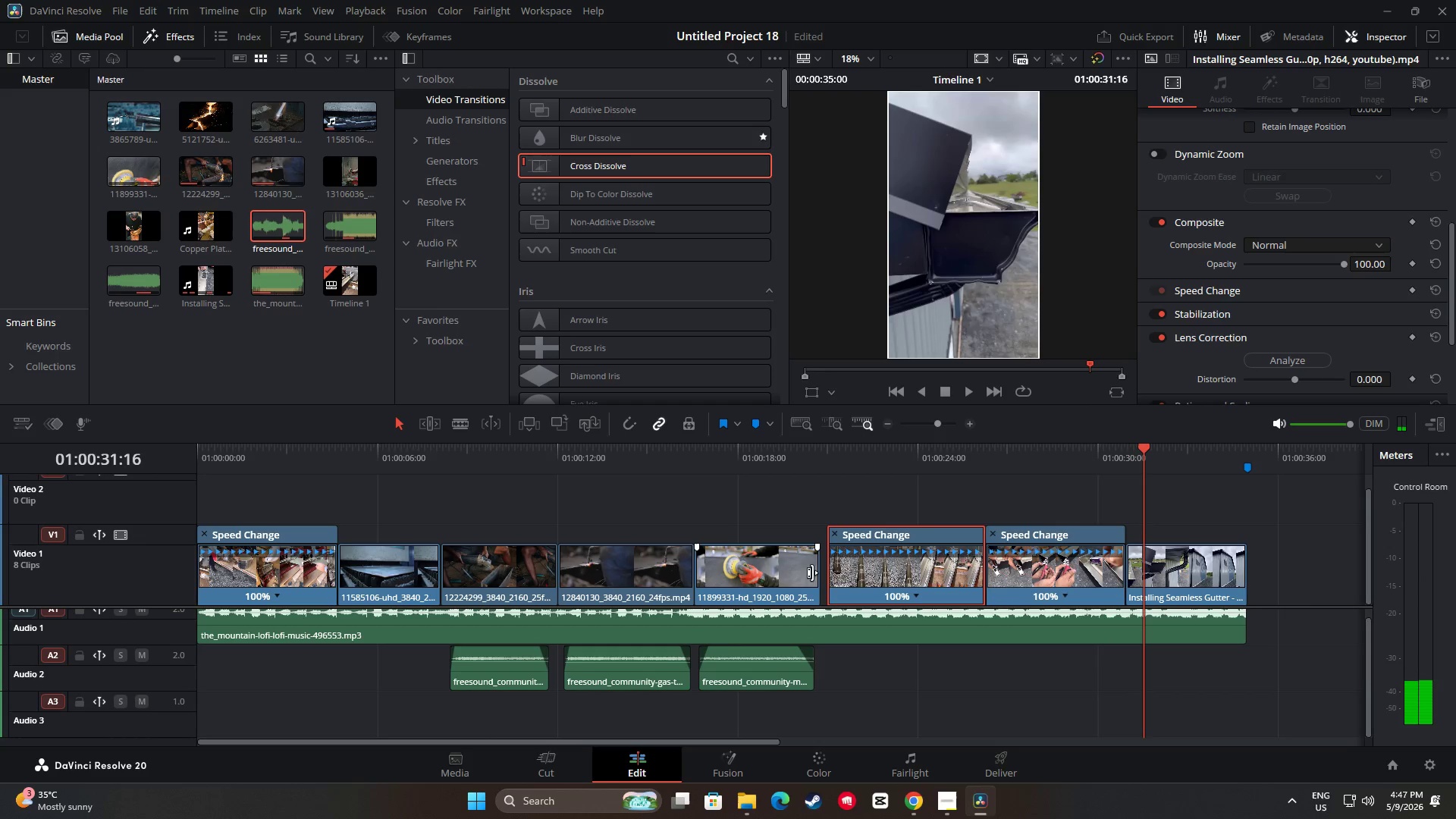 
left_click_drag(start_coordinate=[814, 573], to_coordinate=[822, 573])
 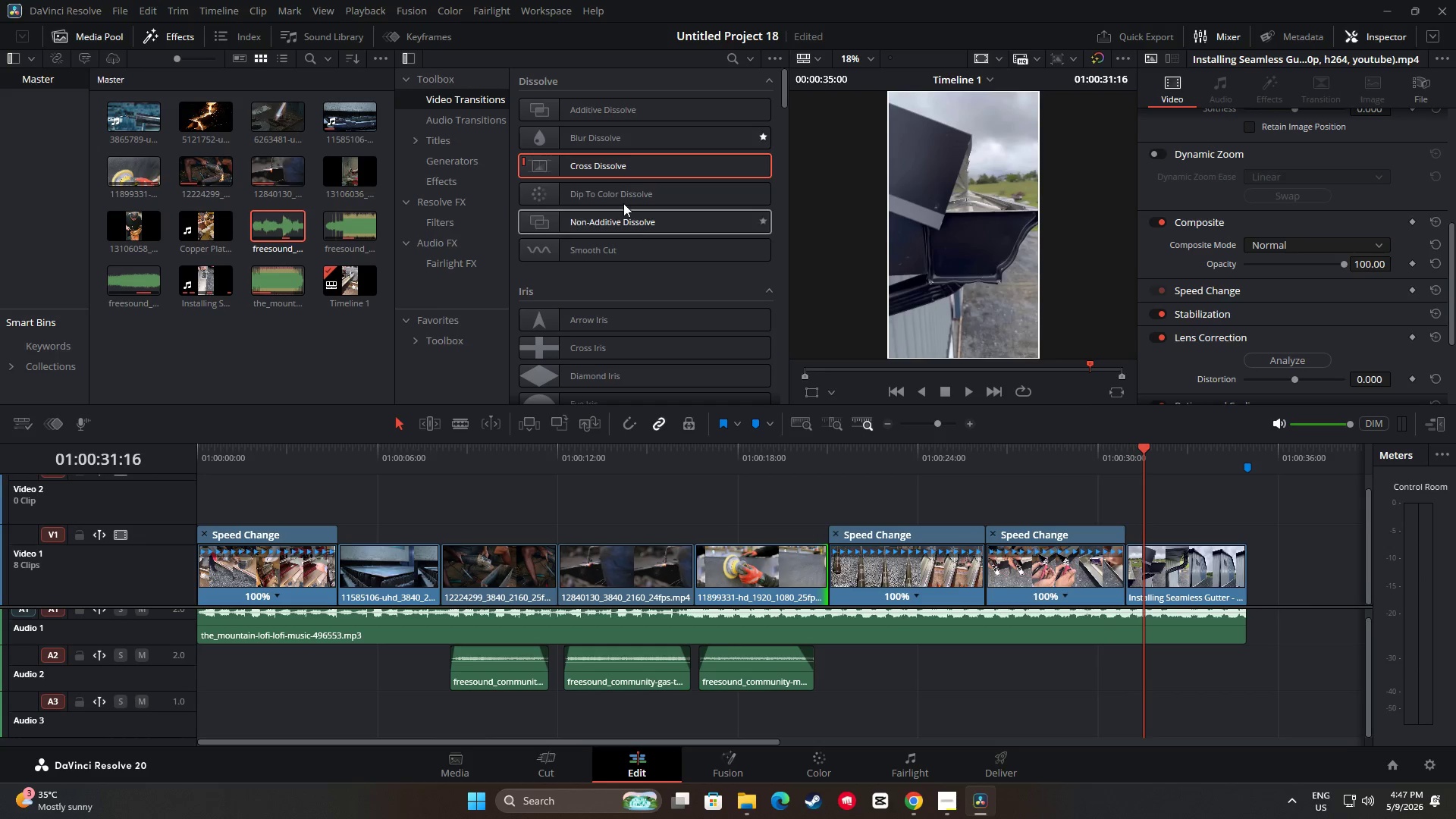 
left_click_drag(start_coordinate=[619, 166], to_coordinate=[1130, 575])
 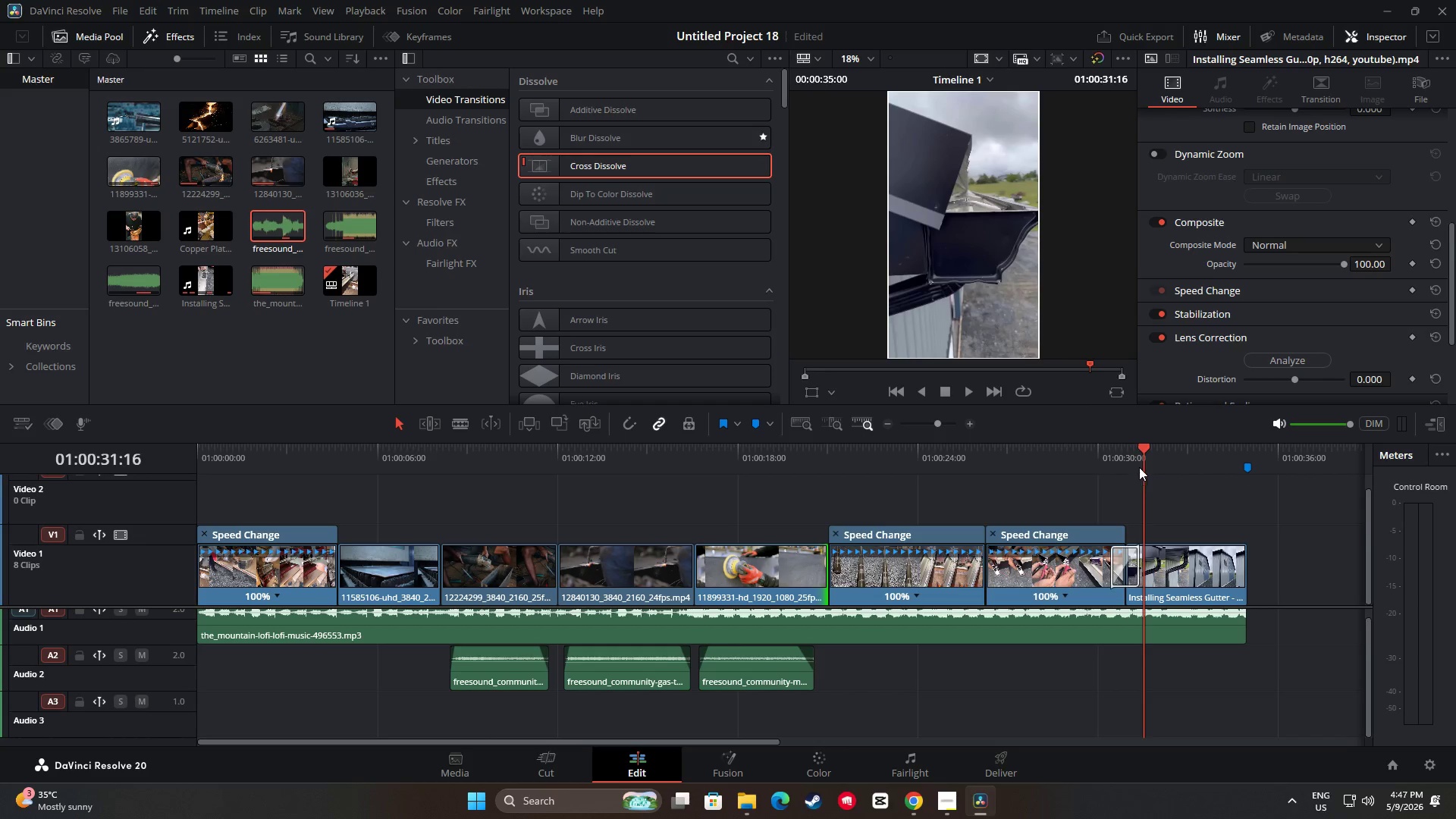 
left_click_drag(start_coordinate=[1141, 444], to_coordinate=[1099, 451])
 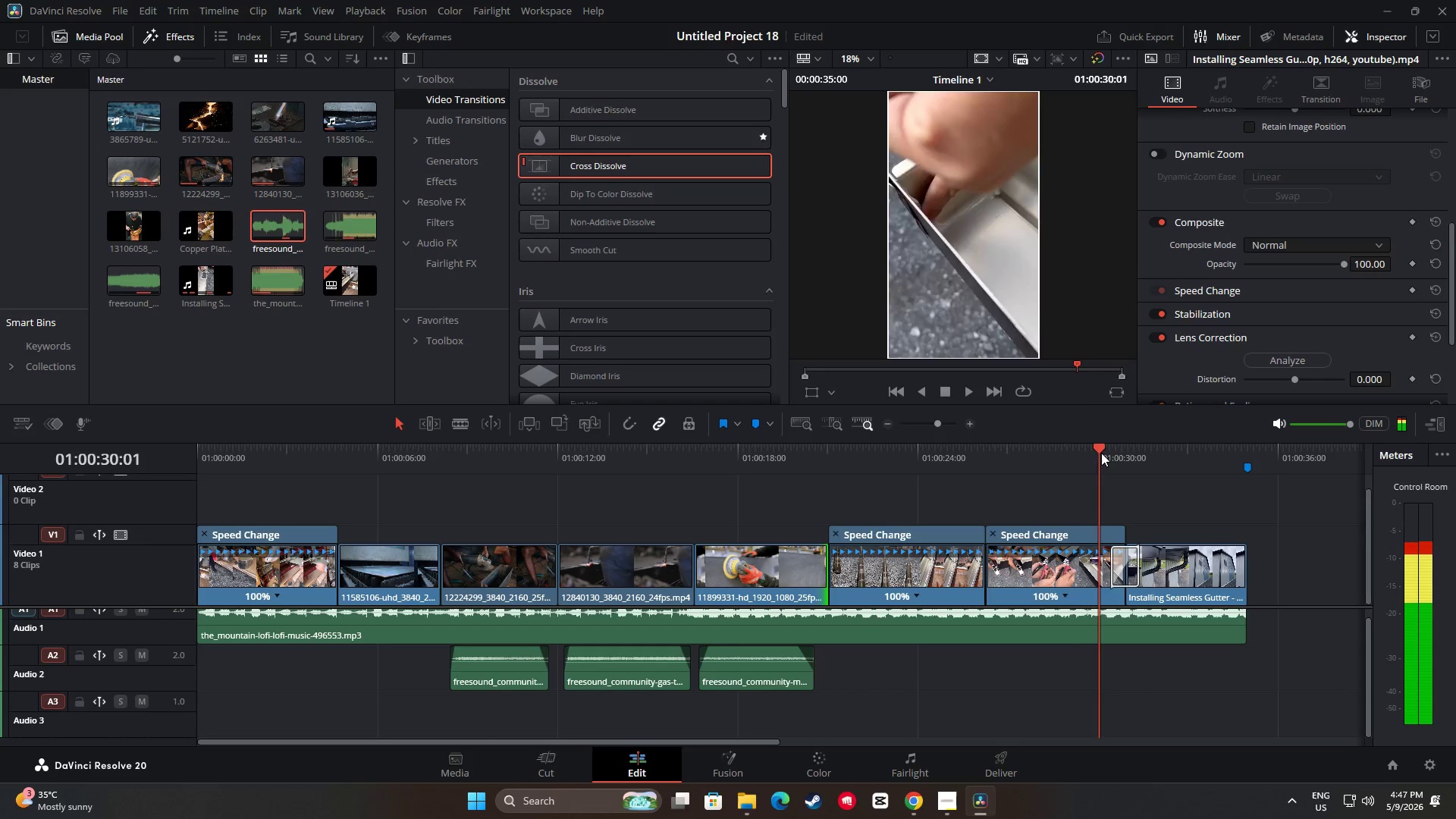 
key(Space)
 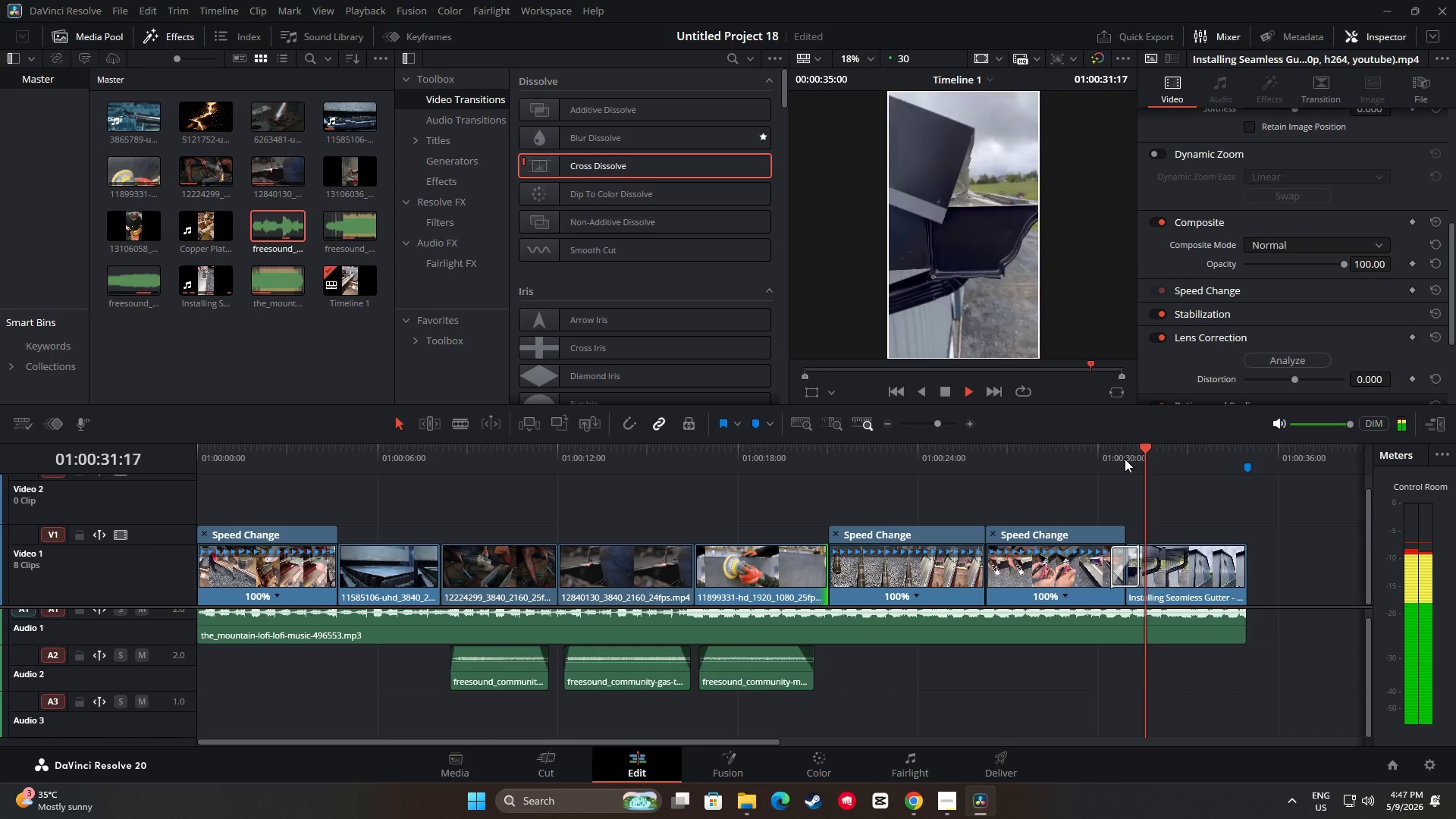 
key(Space)
 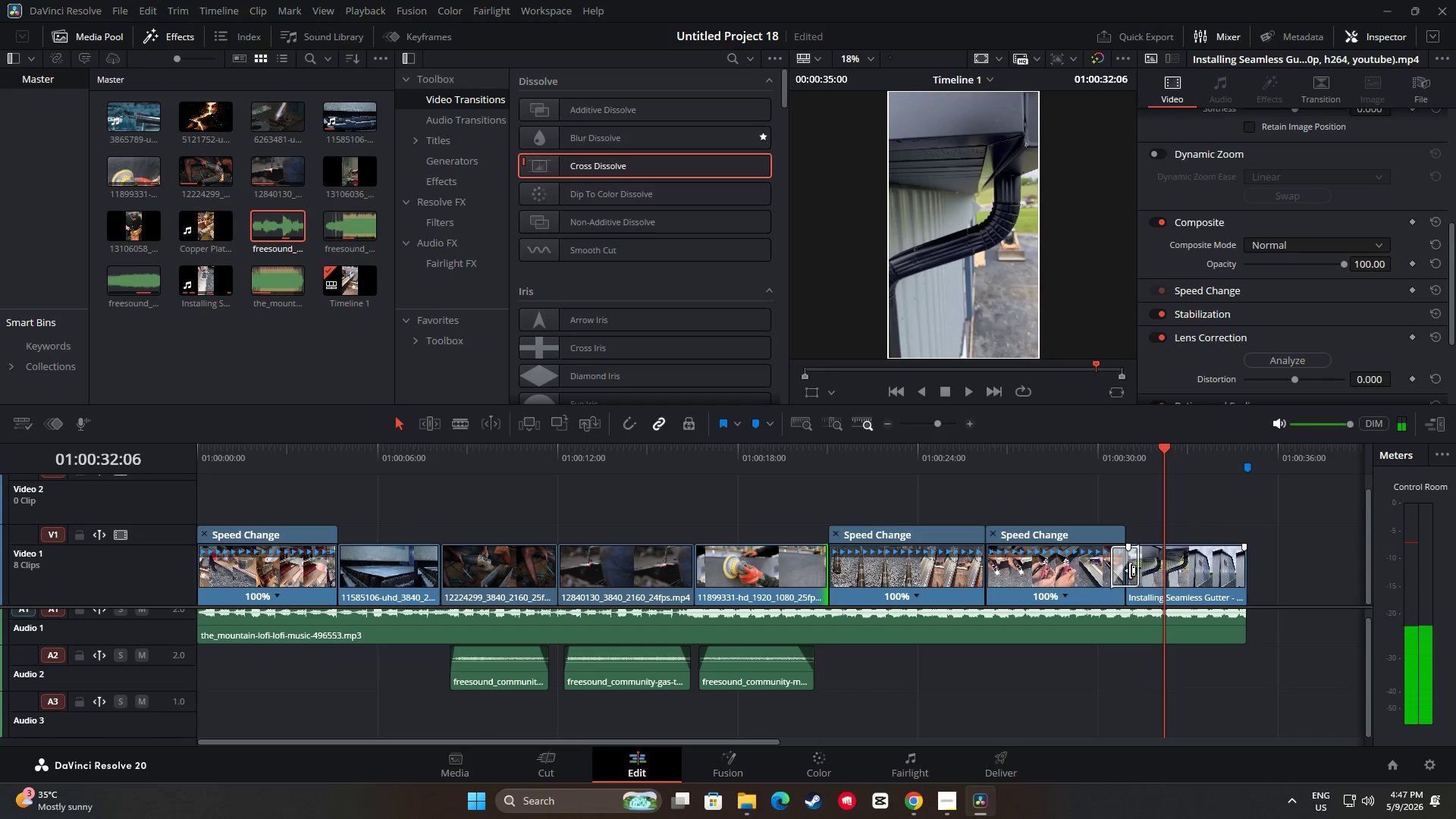 
left_click([1136, 575])
 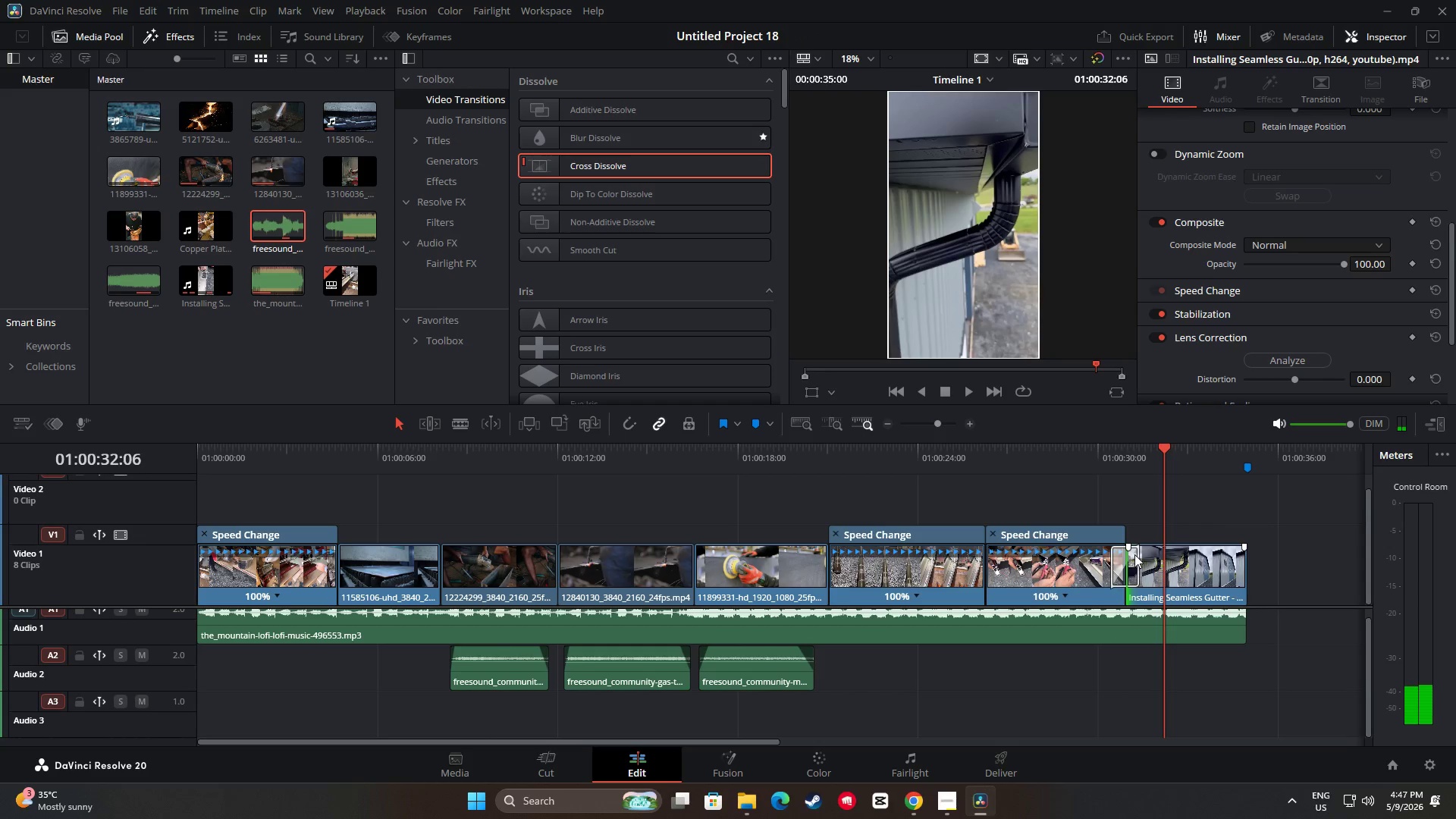 
left_click([1134, 554])
 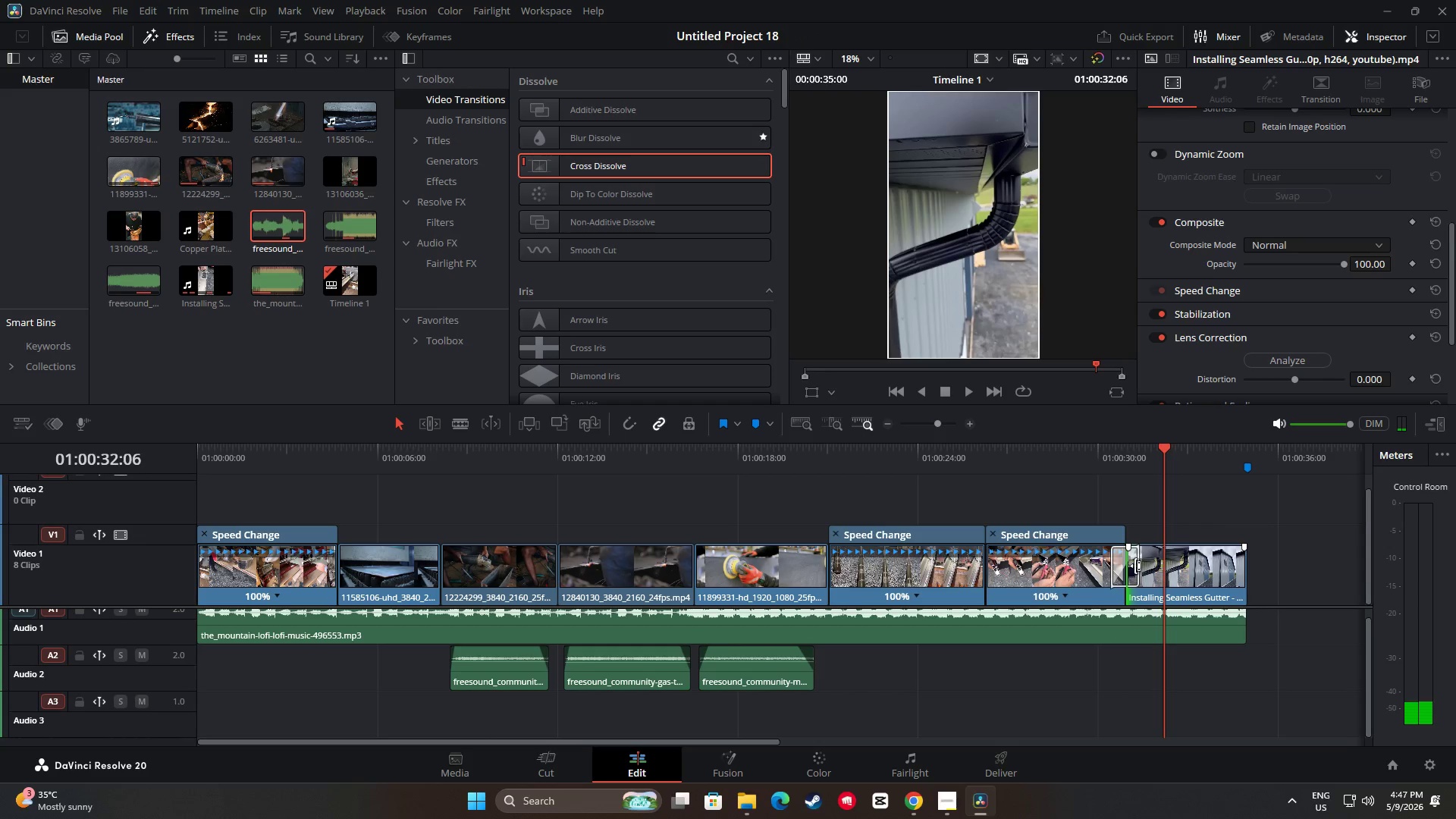 
left_click([1135, 568])
 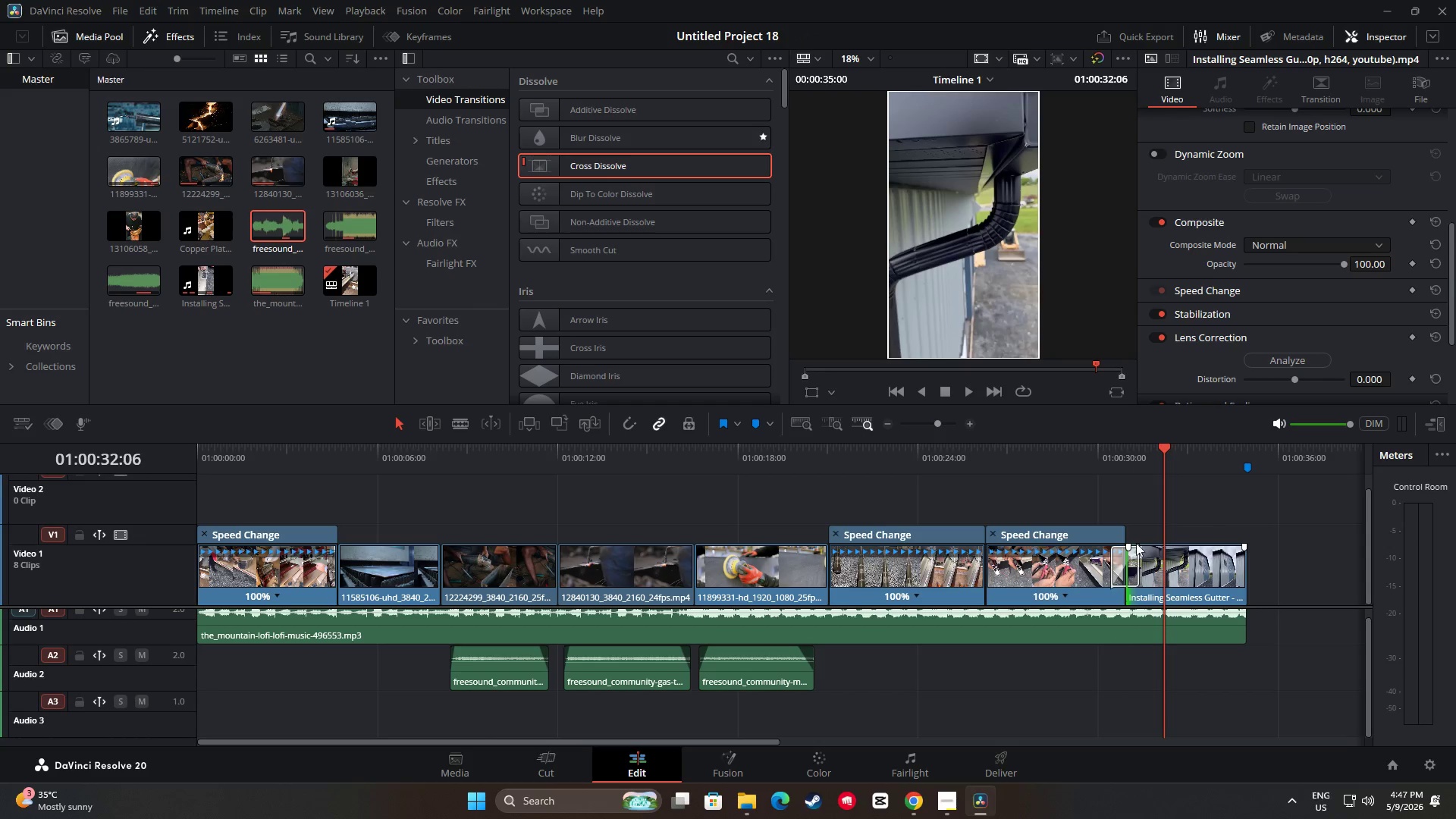 
key(Control+ControlLeft)
 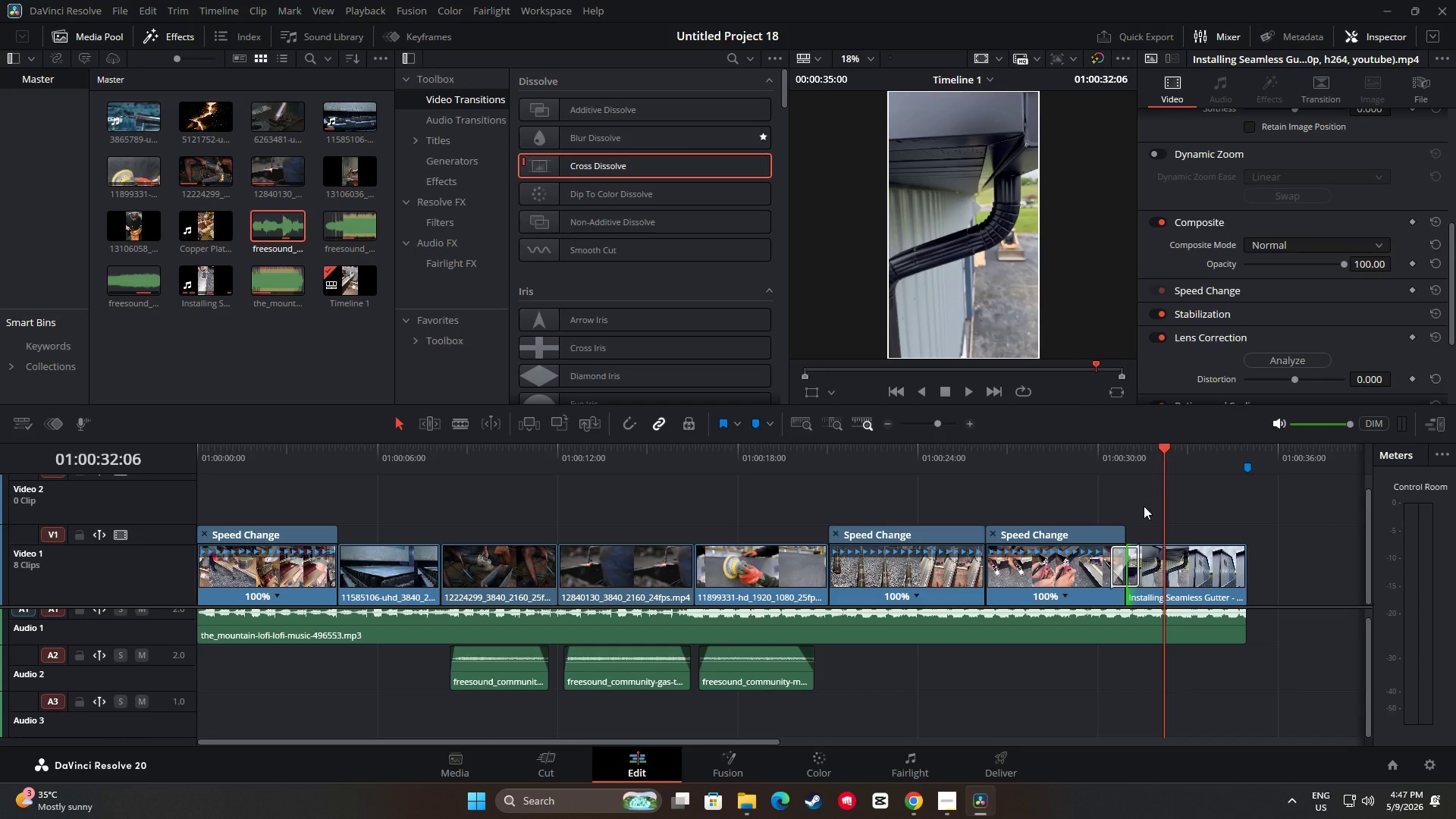 
key(Control+Z)
 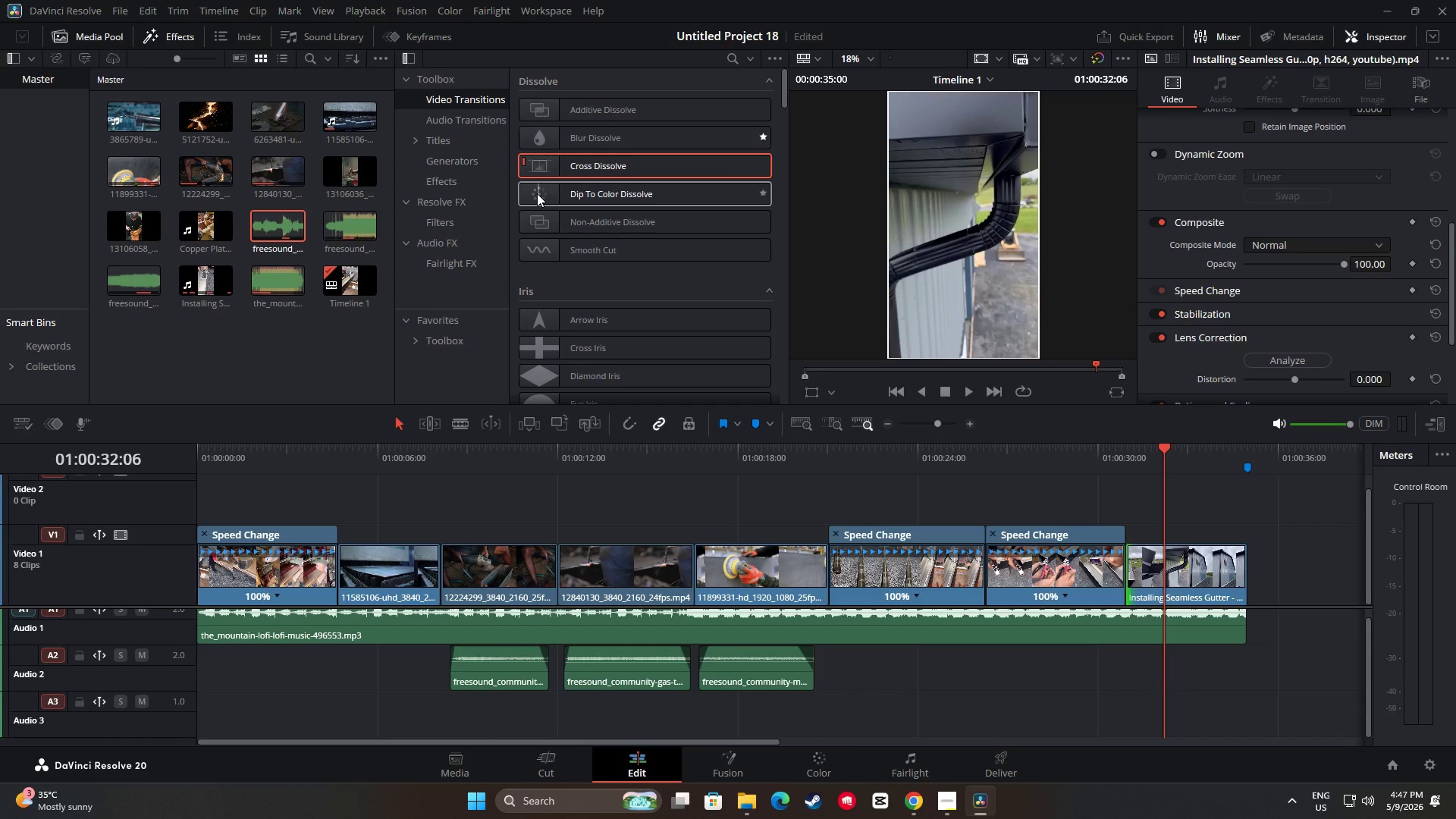 
left_click_drag(start_coordinate=[539, 193], to_coordinate=[1116, 578])
 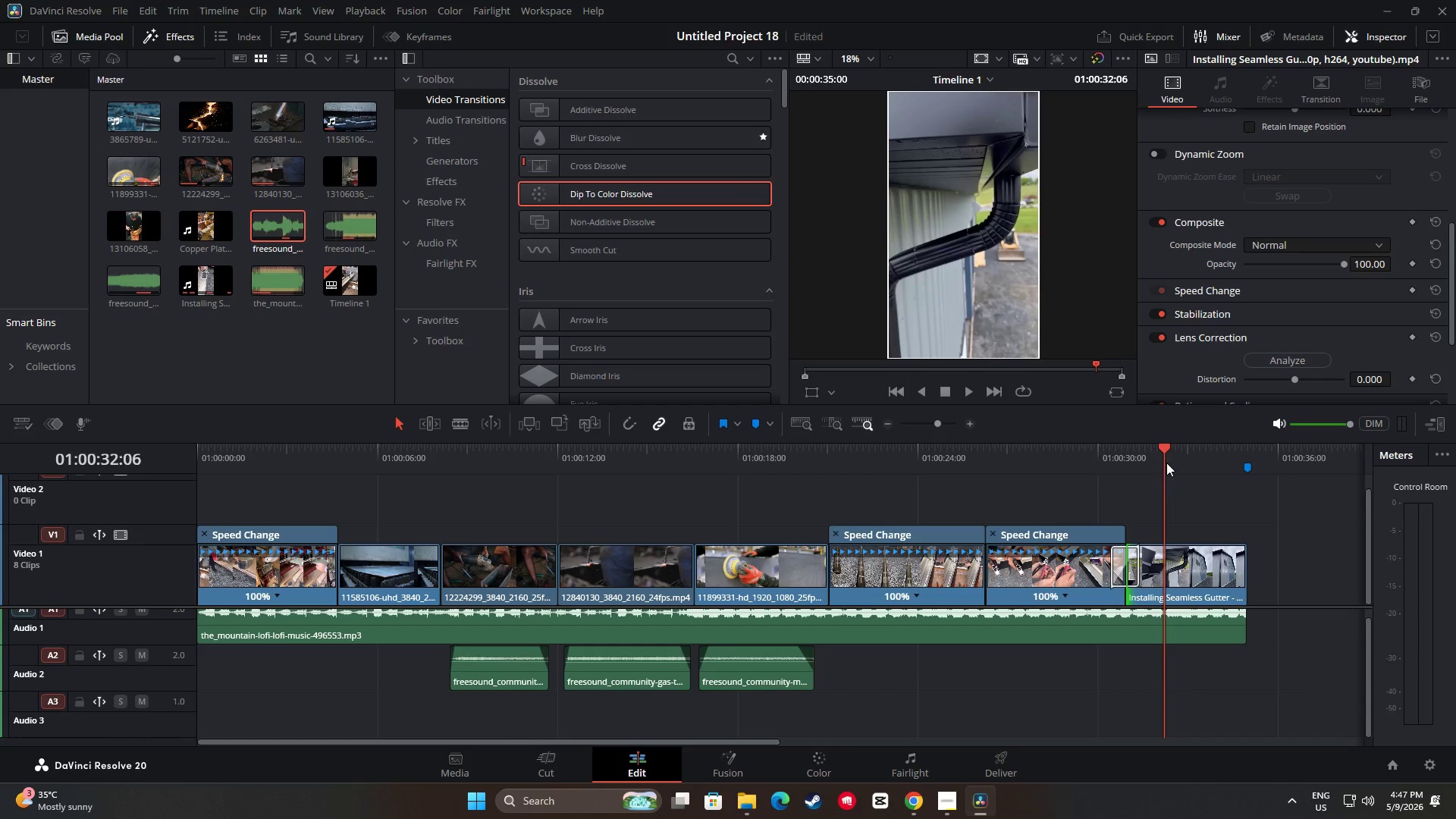 
left_click_drag(start_coordinate=[1159, 455], to_coordinate=[1086, 457])
 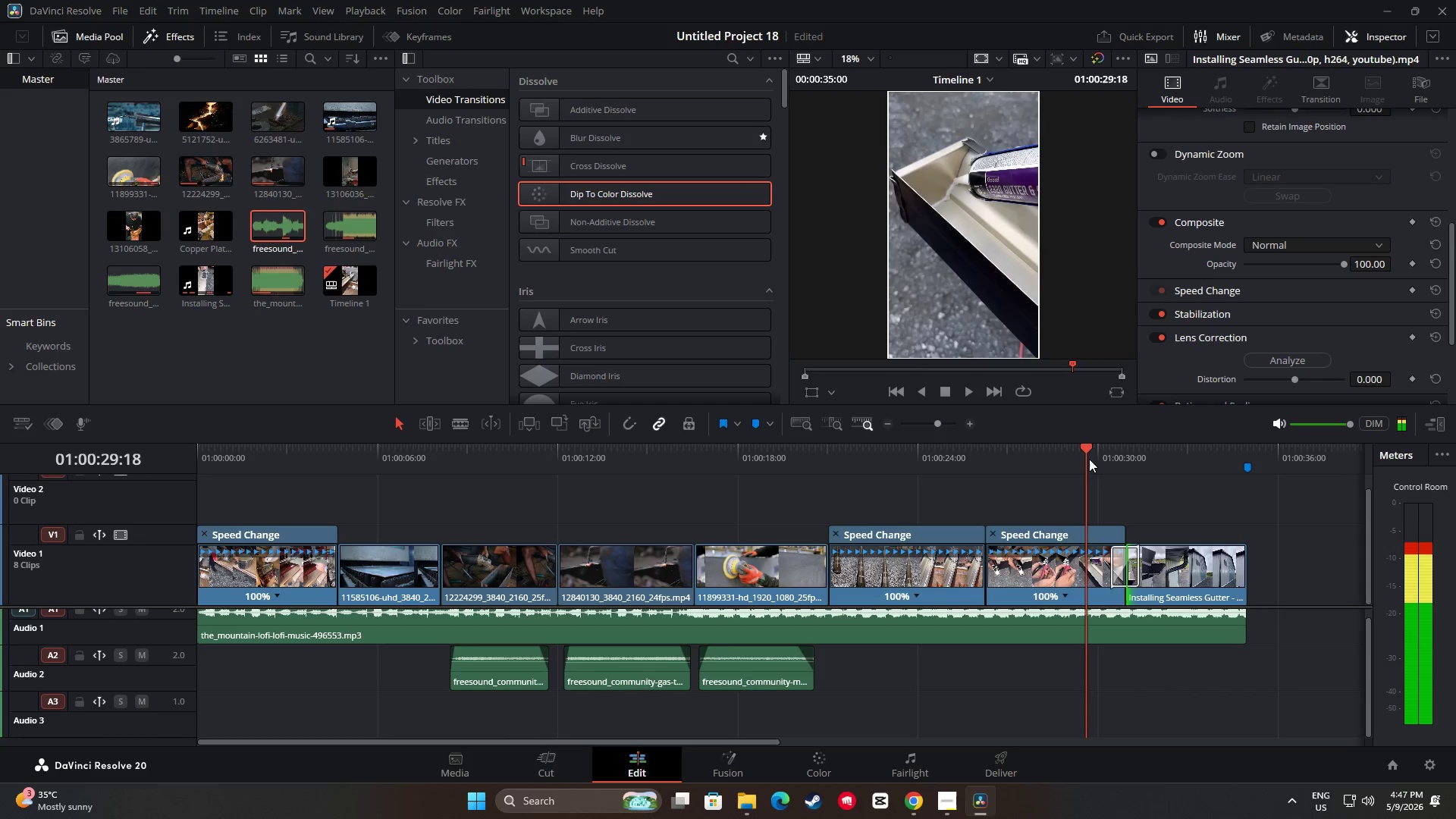 
key(Space)
 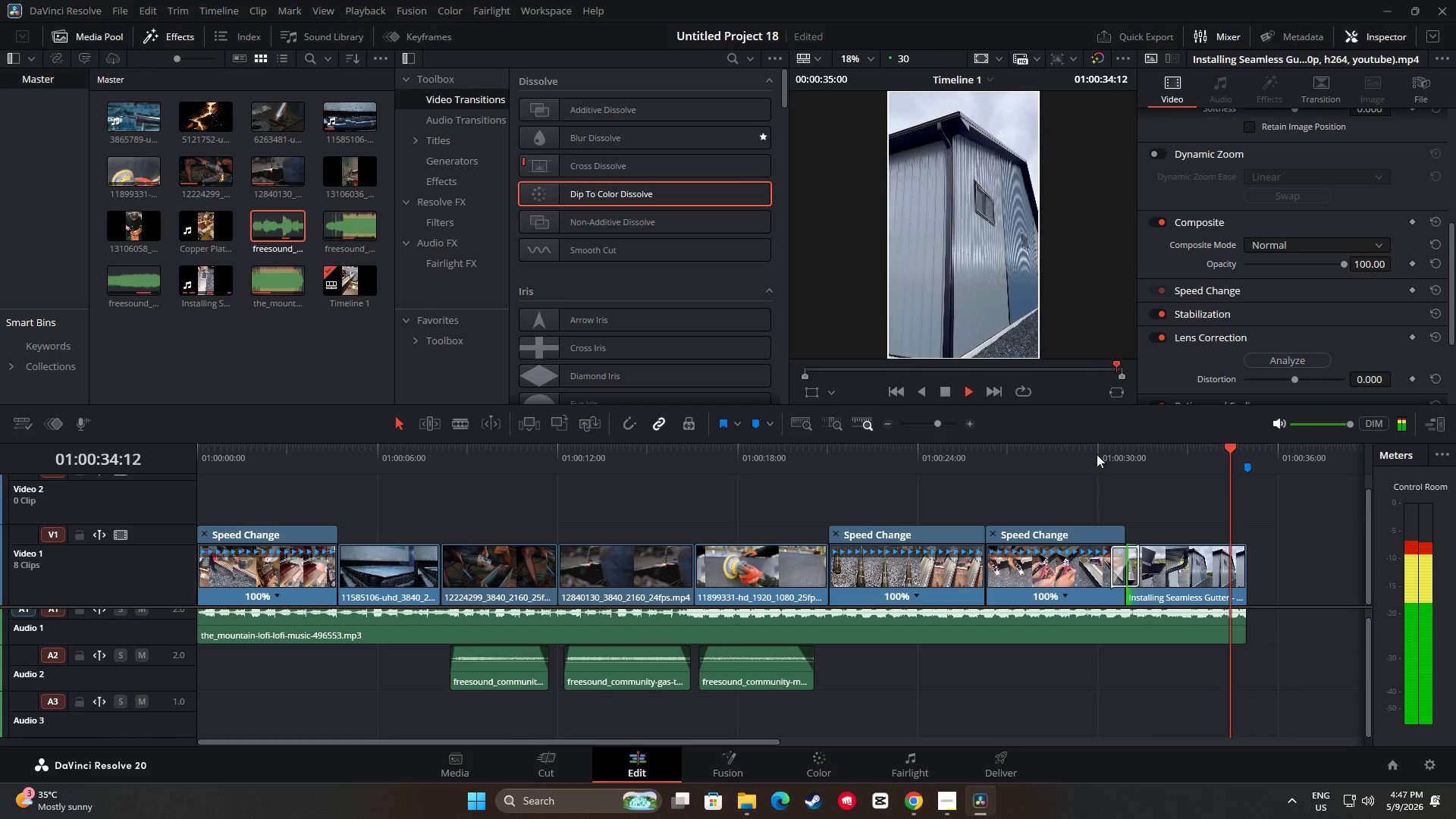 
wait(6.48)
 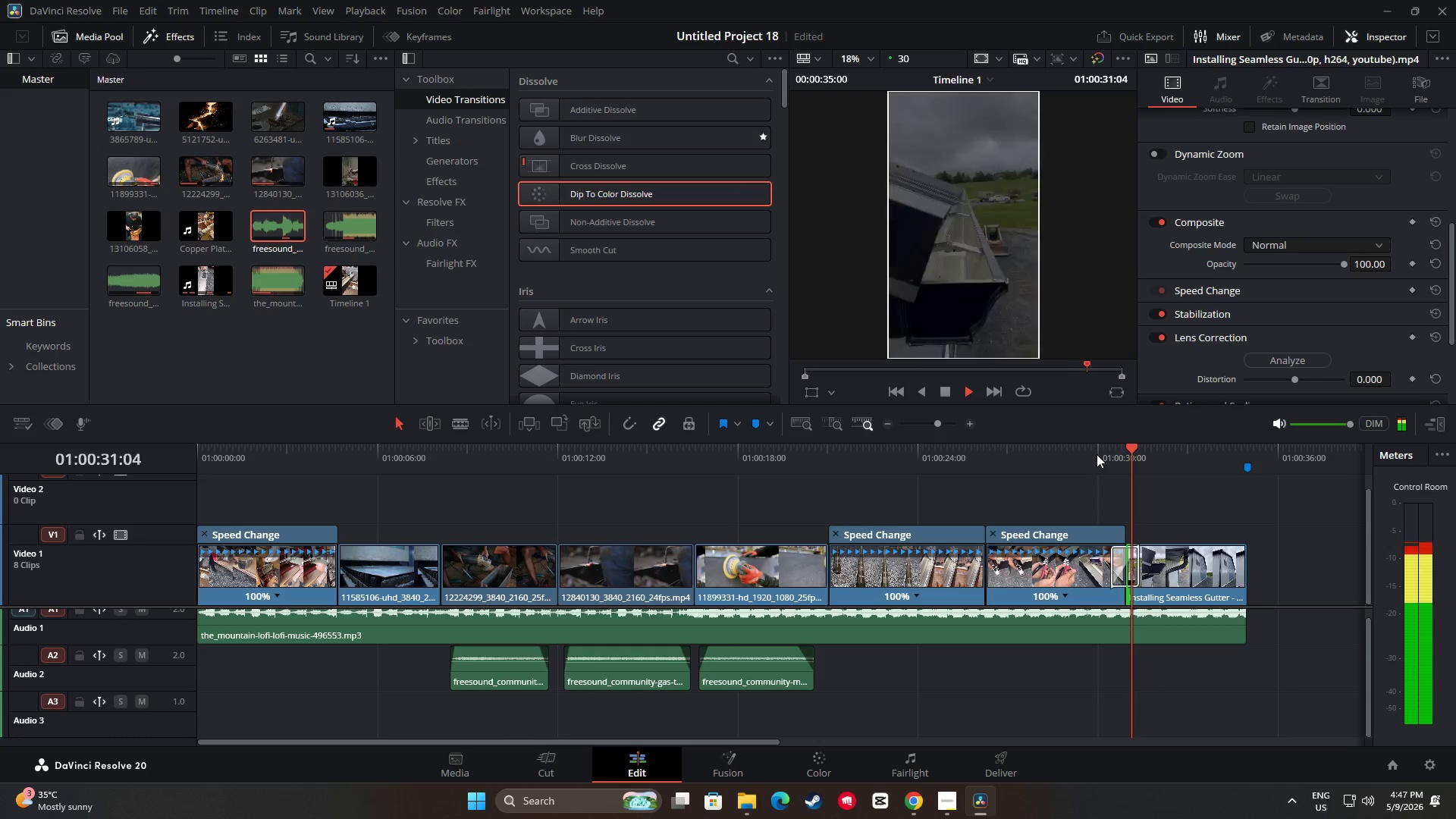 
left_click_drag(start_coordinate=[1246, 450], to_coordinate=[174, 480])
 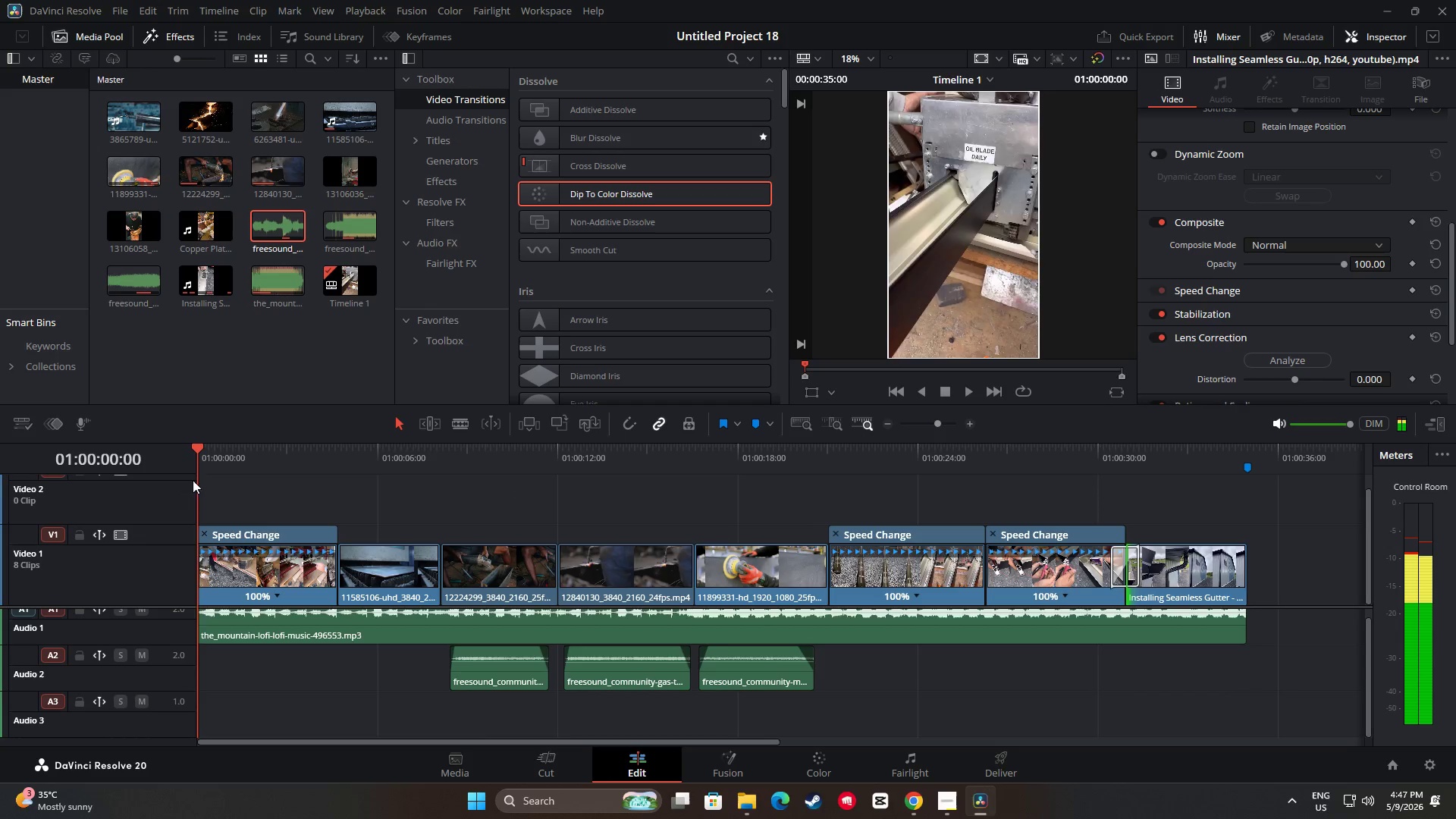 
key(Space)
 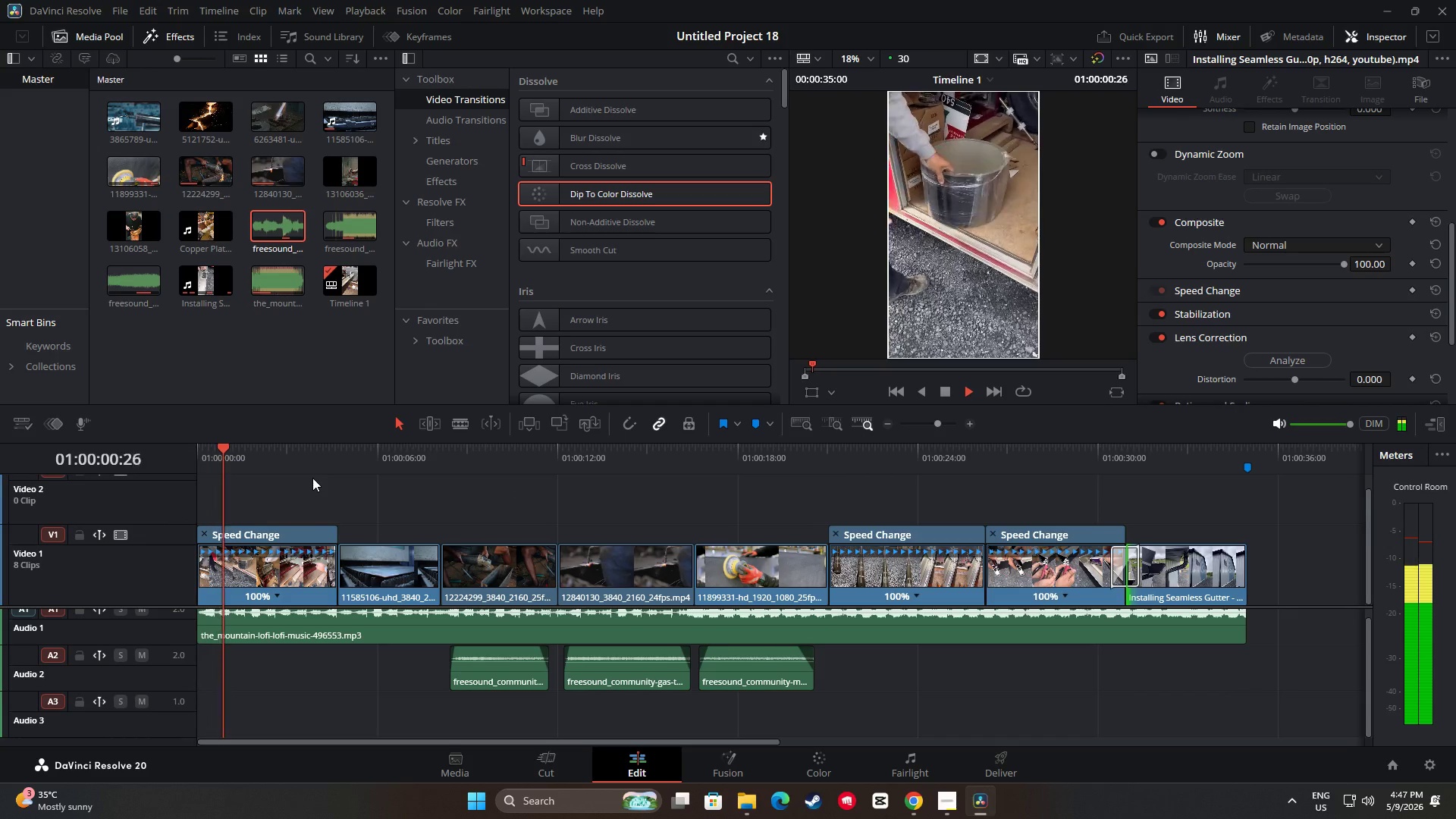 
key(Space)
 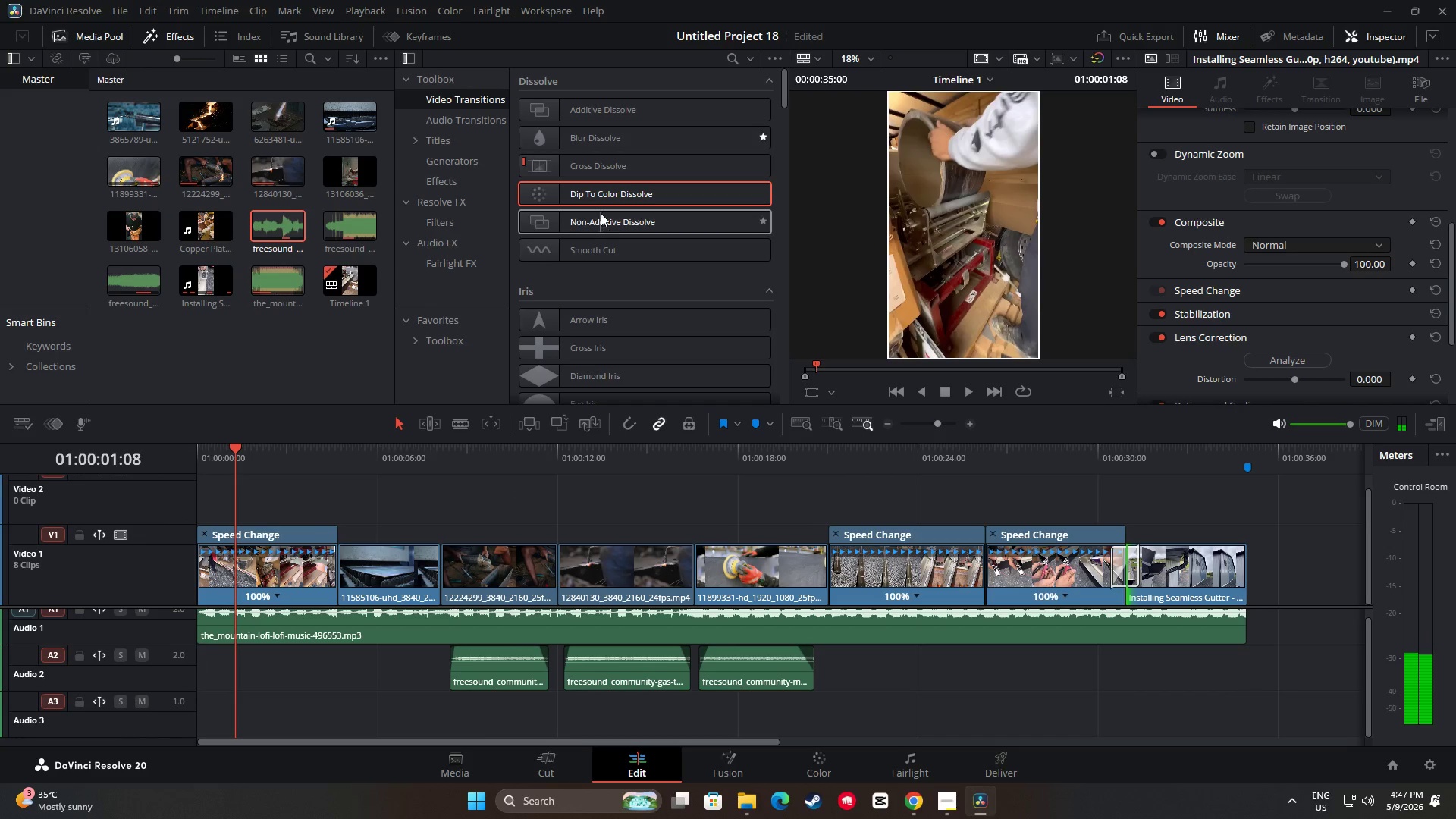 
left_click_drag(start_coordinate=[588, 195], to_coordinate=[214, 569])
 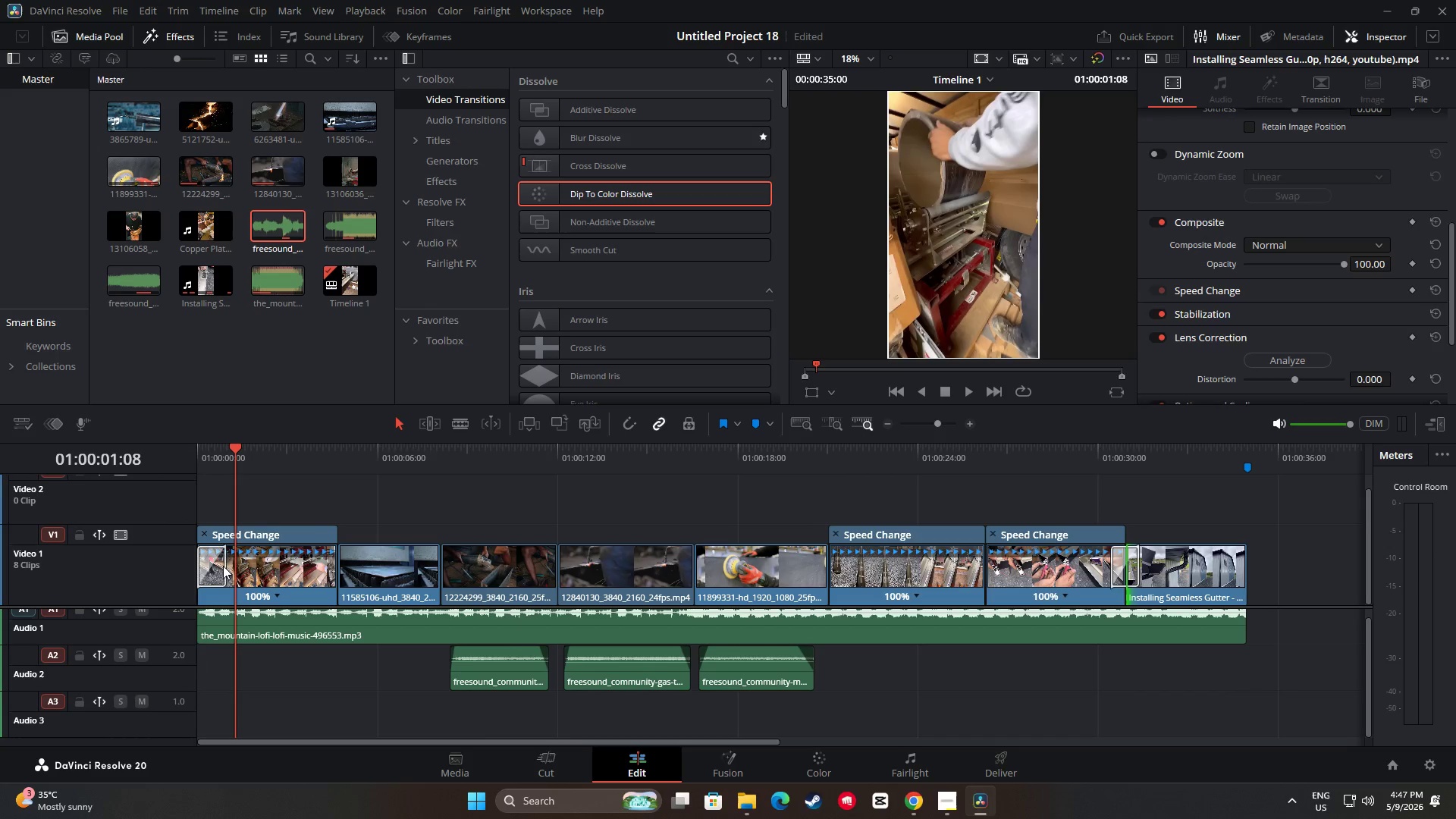 
left_click_drag(start_coordinate=[224, 566], to_coordinate=[214, 566])
 